 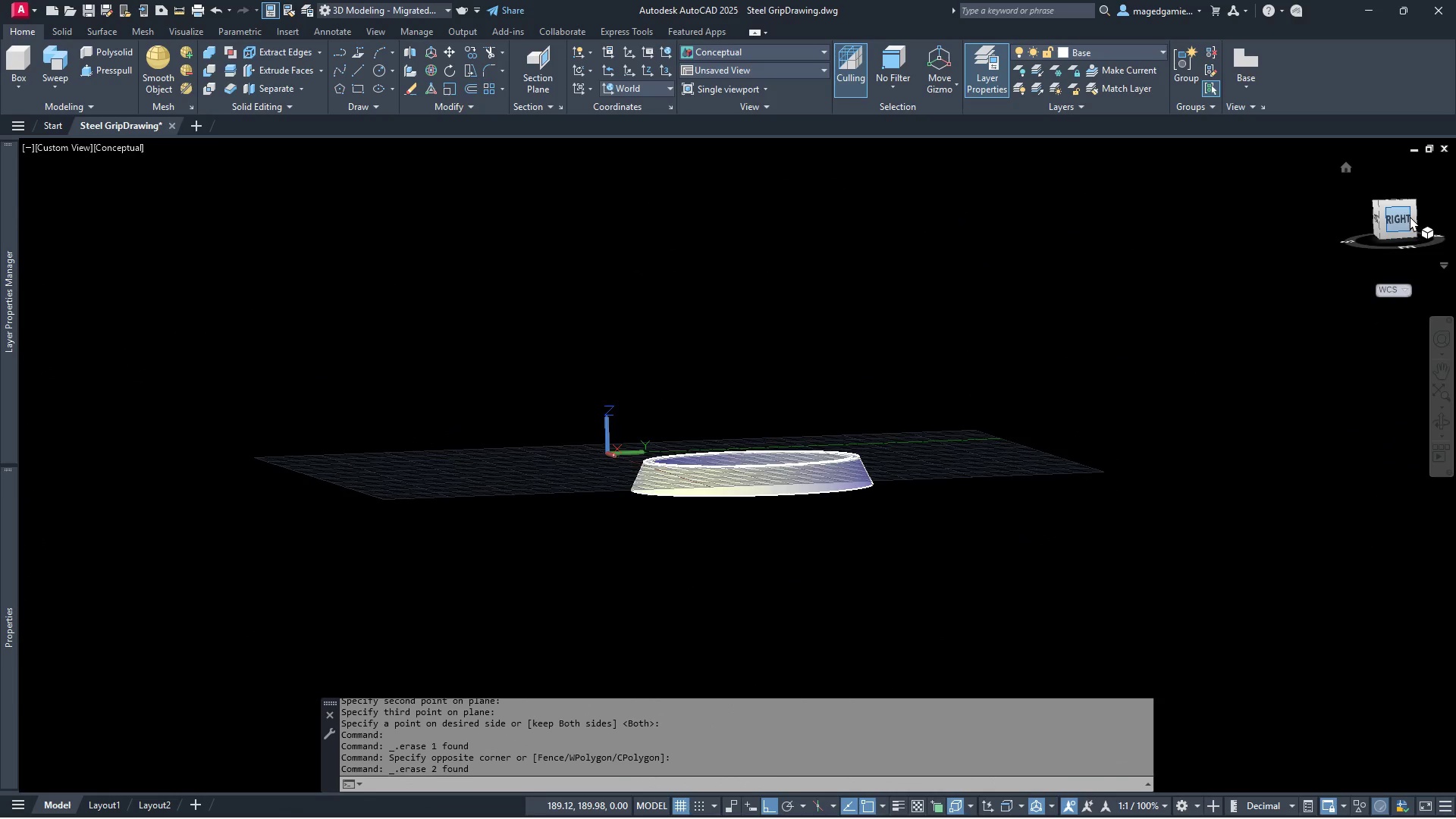 
left_click([1126, 55])
 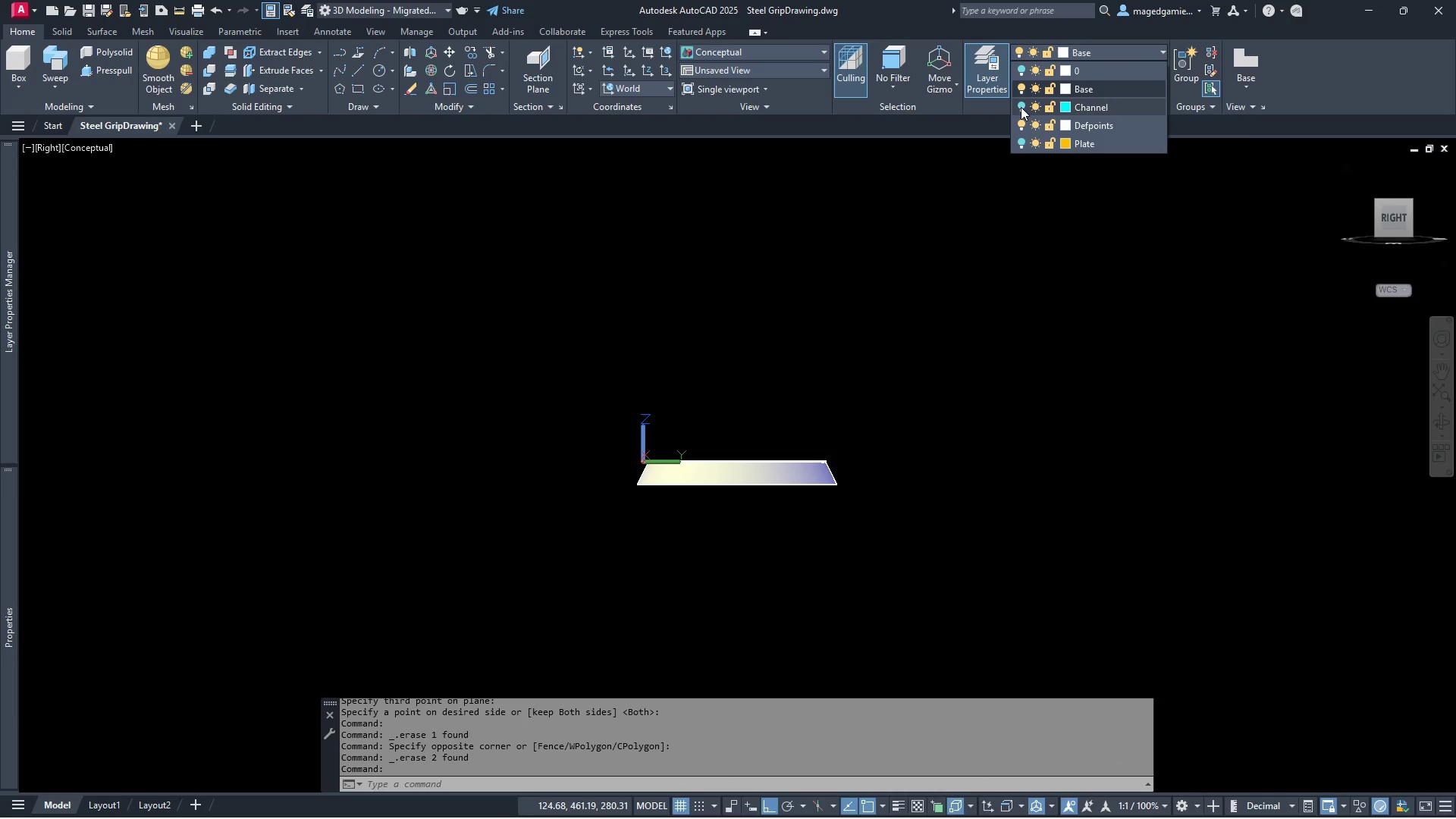 
left_click([1021, 107])
 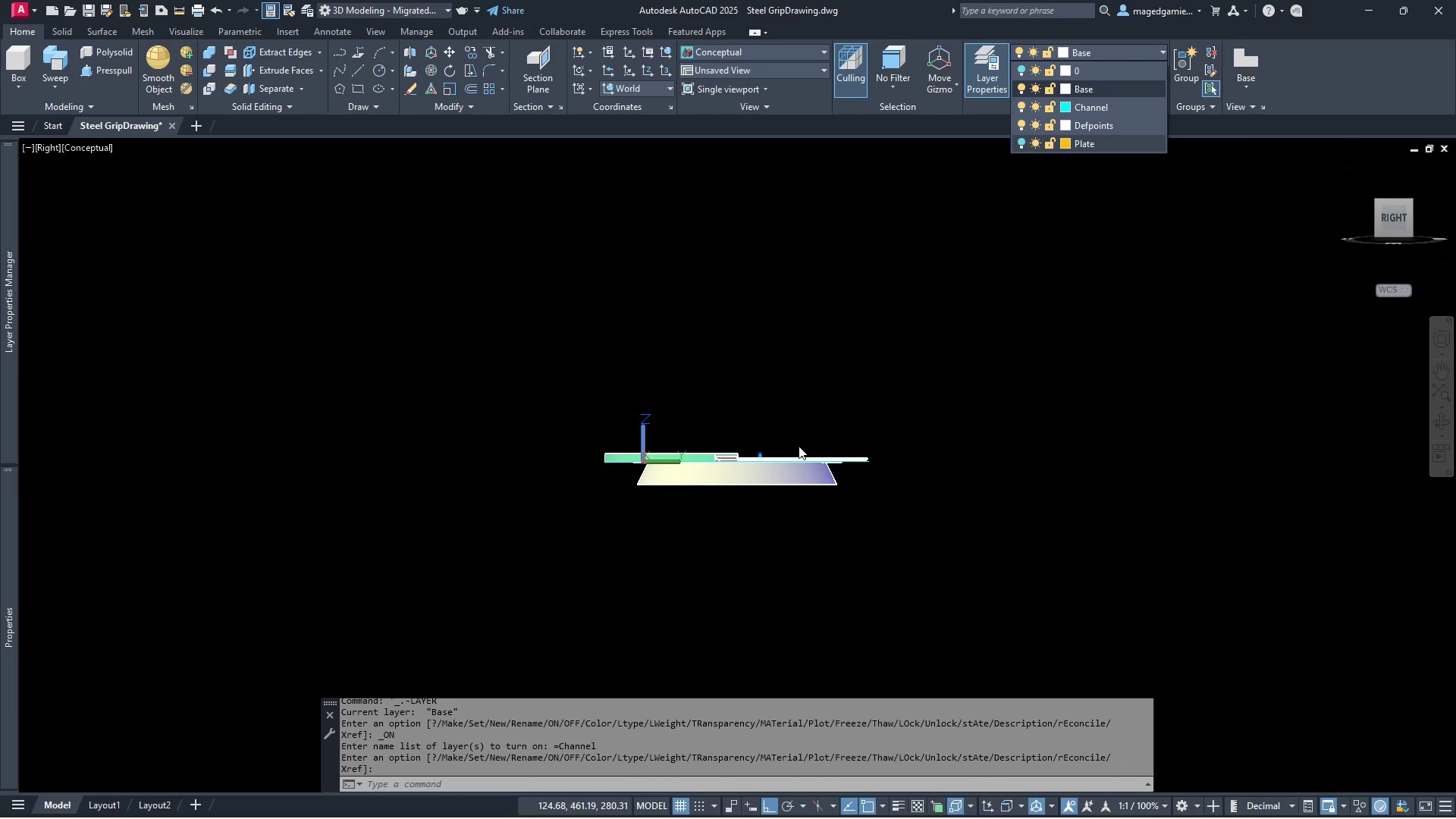 
scroll: coordinate [454, 656], scroll_direction: up, amount: 5.0
 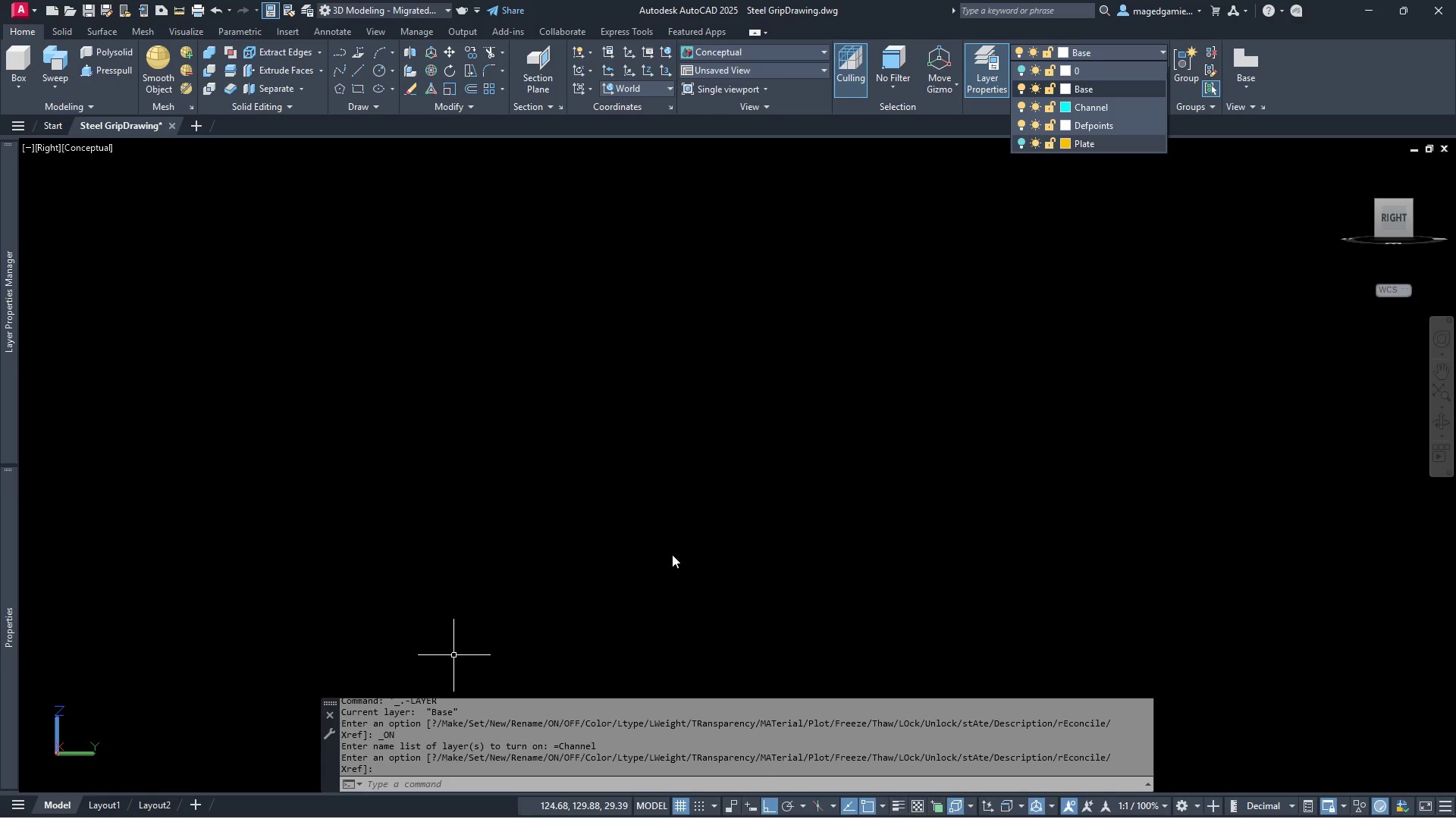 
scroll: coordinate [695, 523], scroll_direction: down, amount: 2.0
 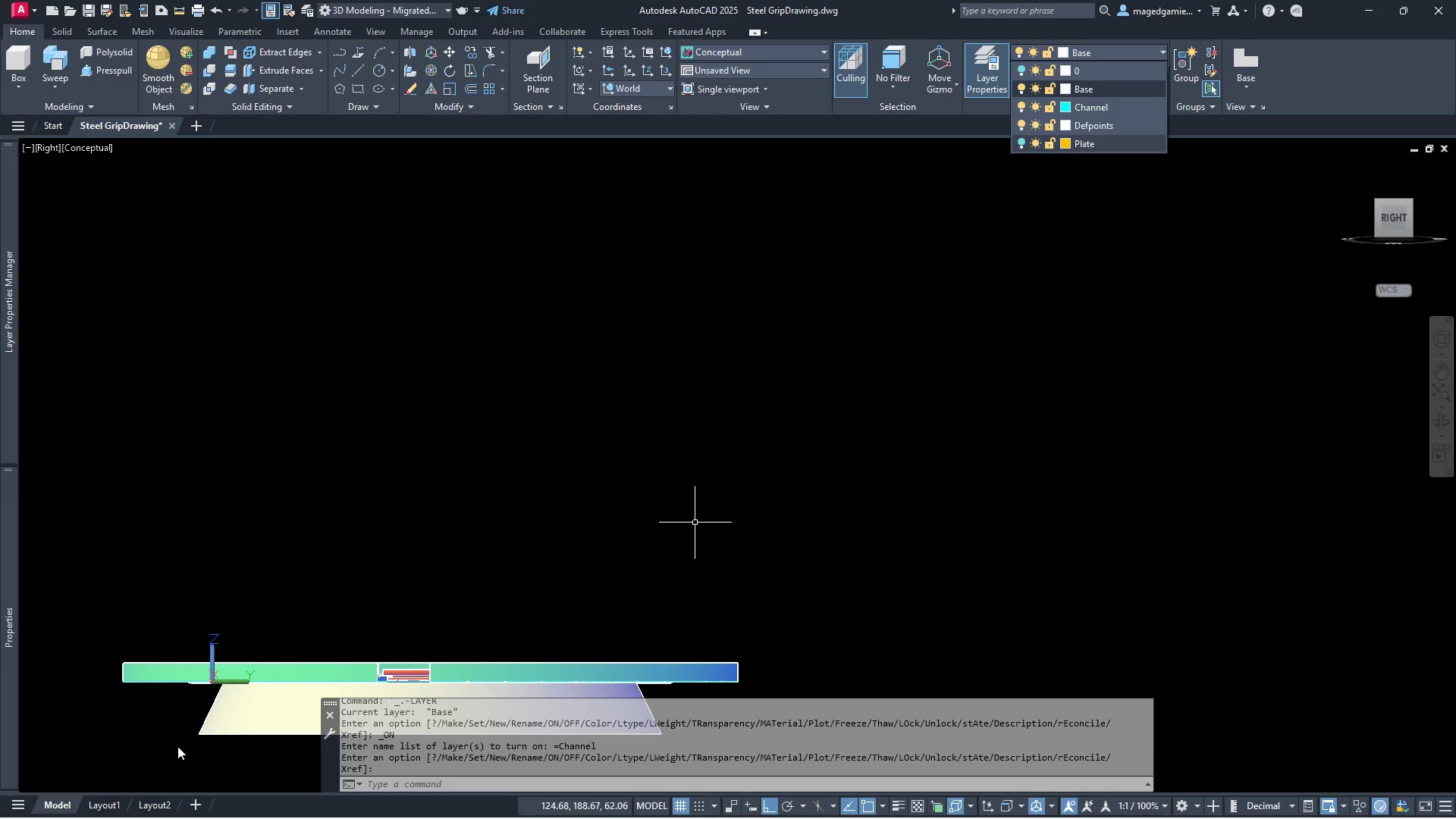 
left_click([164, 714])
 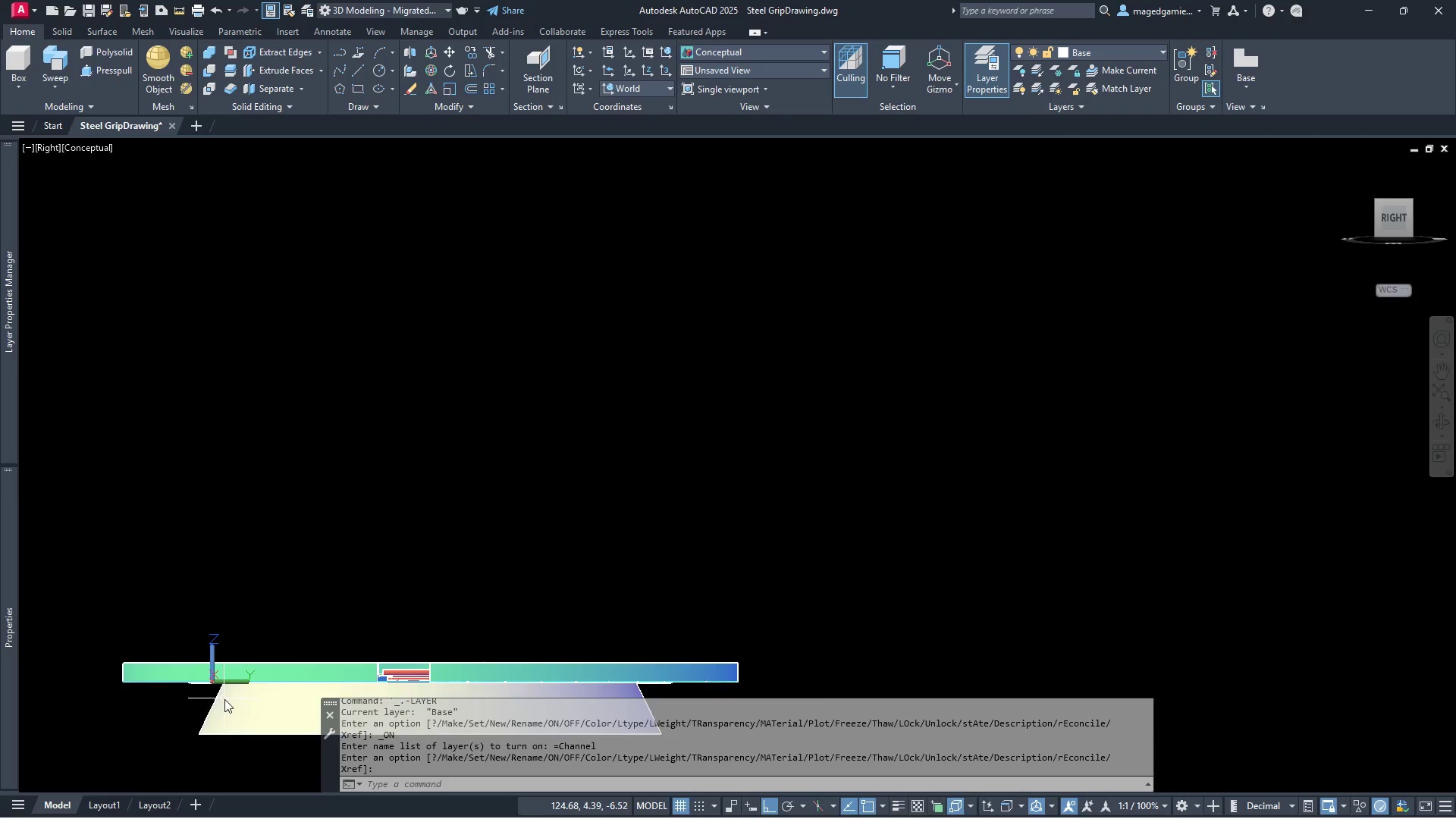 
scroll: coordinate [720, 655], scroll_direction: up, amount: 8.0
 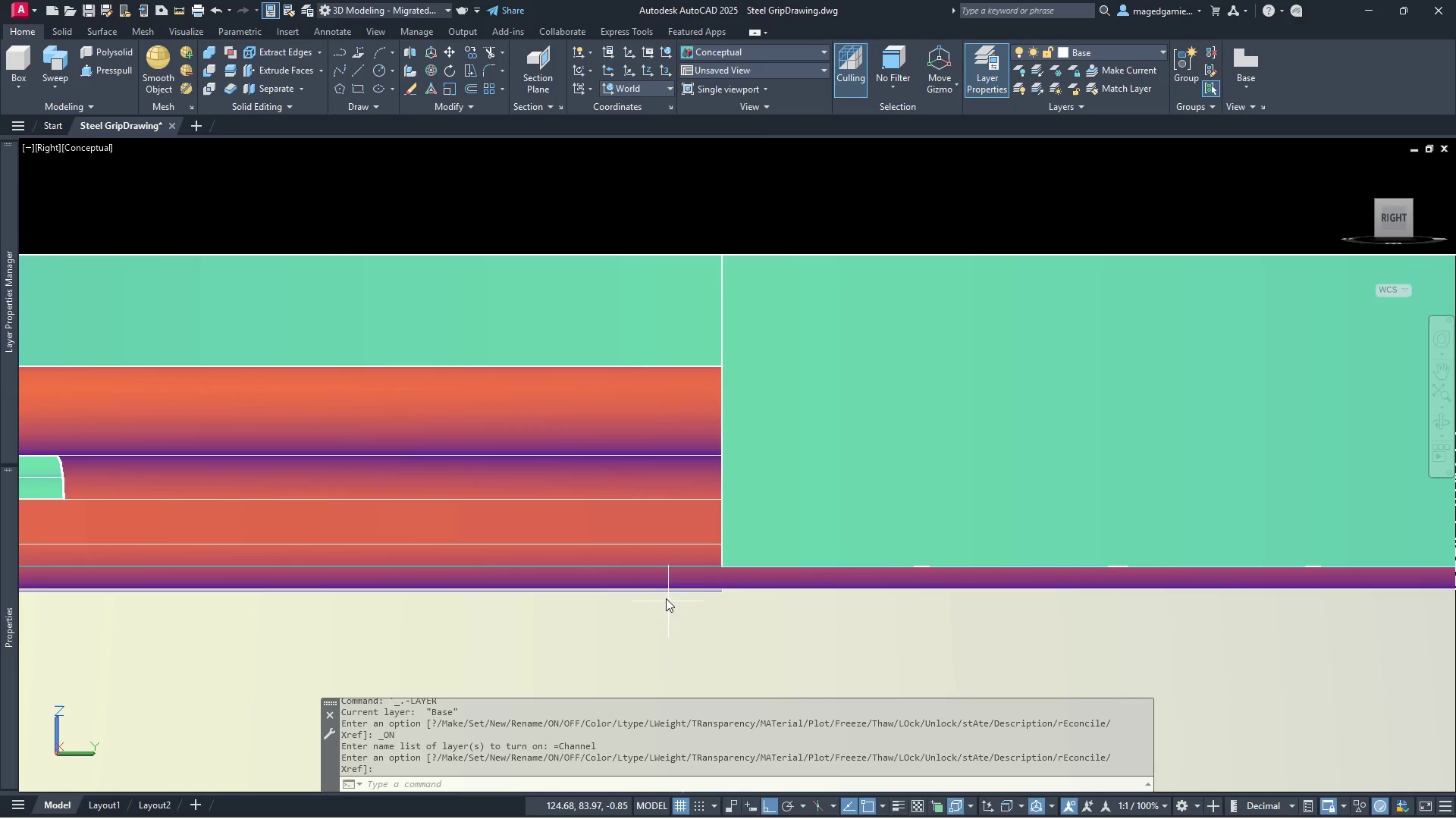 
scroll: coordinate [666, 597], scroll_direction: up, amount: 2.0
 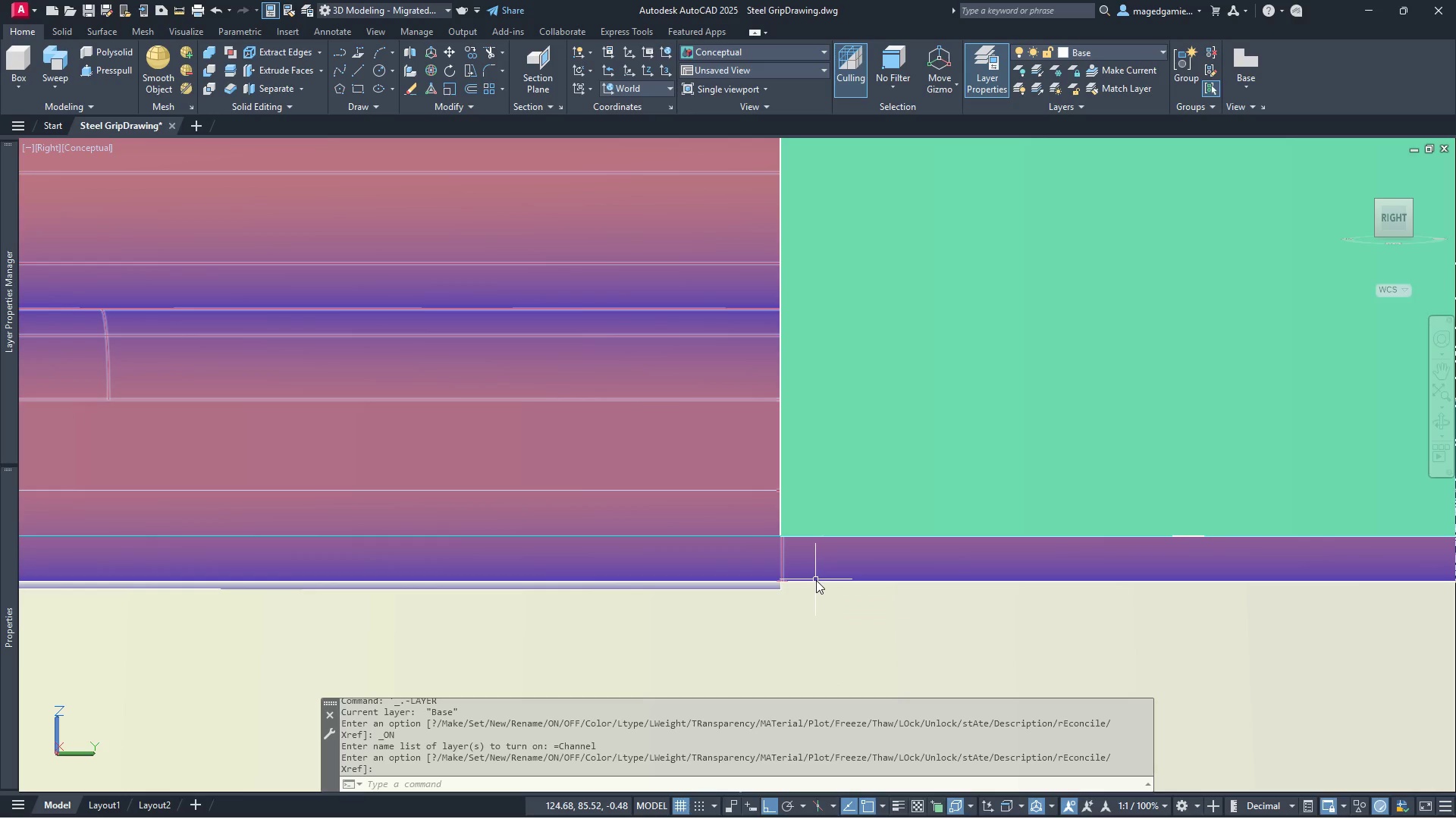 
scroll: coordinate [816, 580], scroll_direction: down, amount: 1.0
 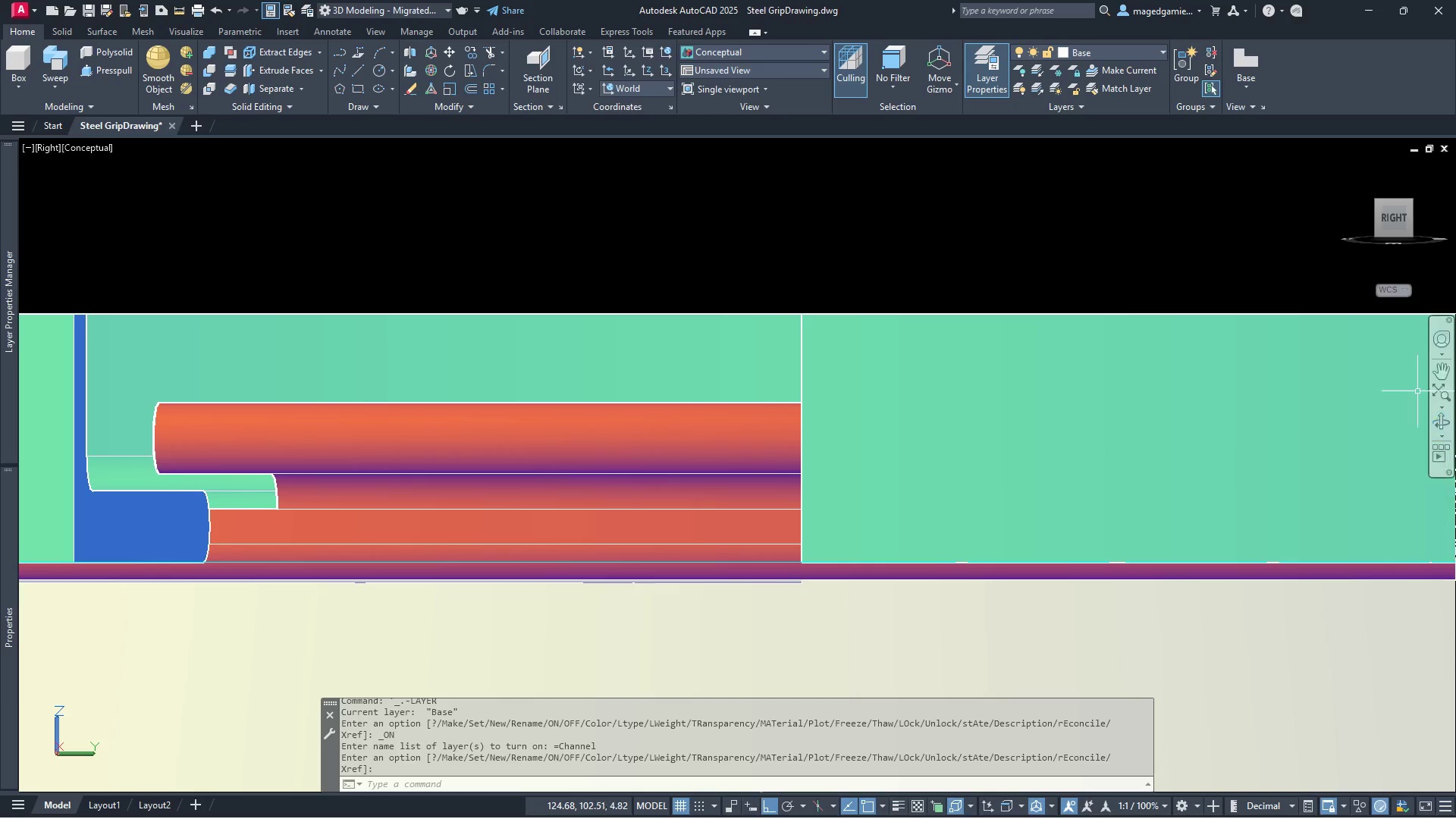 
left_click([1367, 215])
 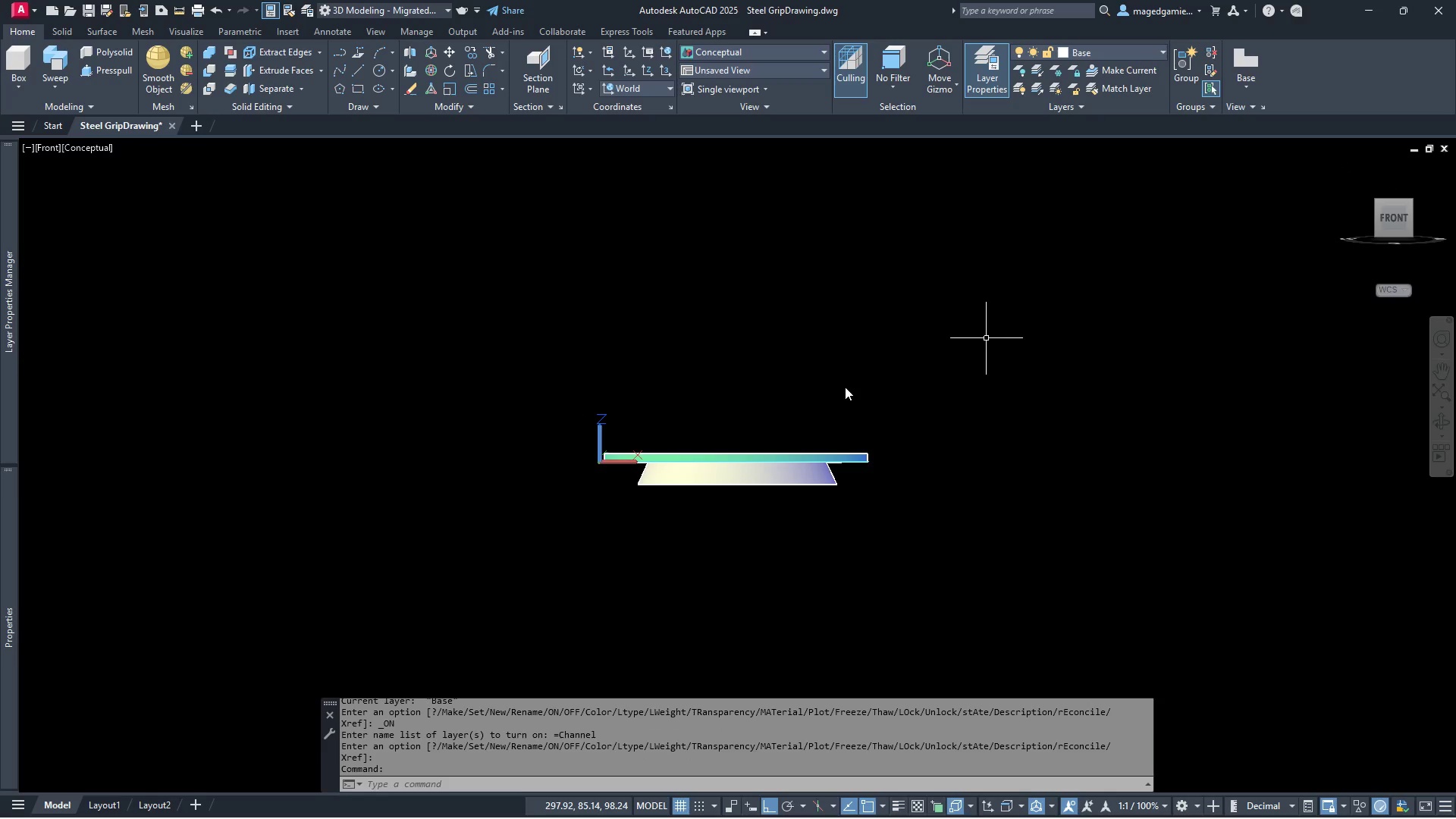 
scroll: coordinate [1166, 443], scroll_direction: up, amount: 15.0
 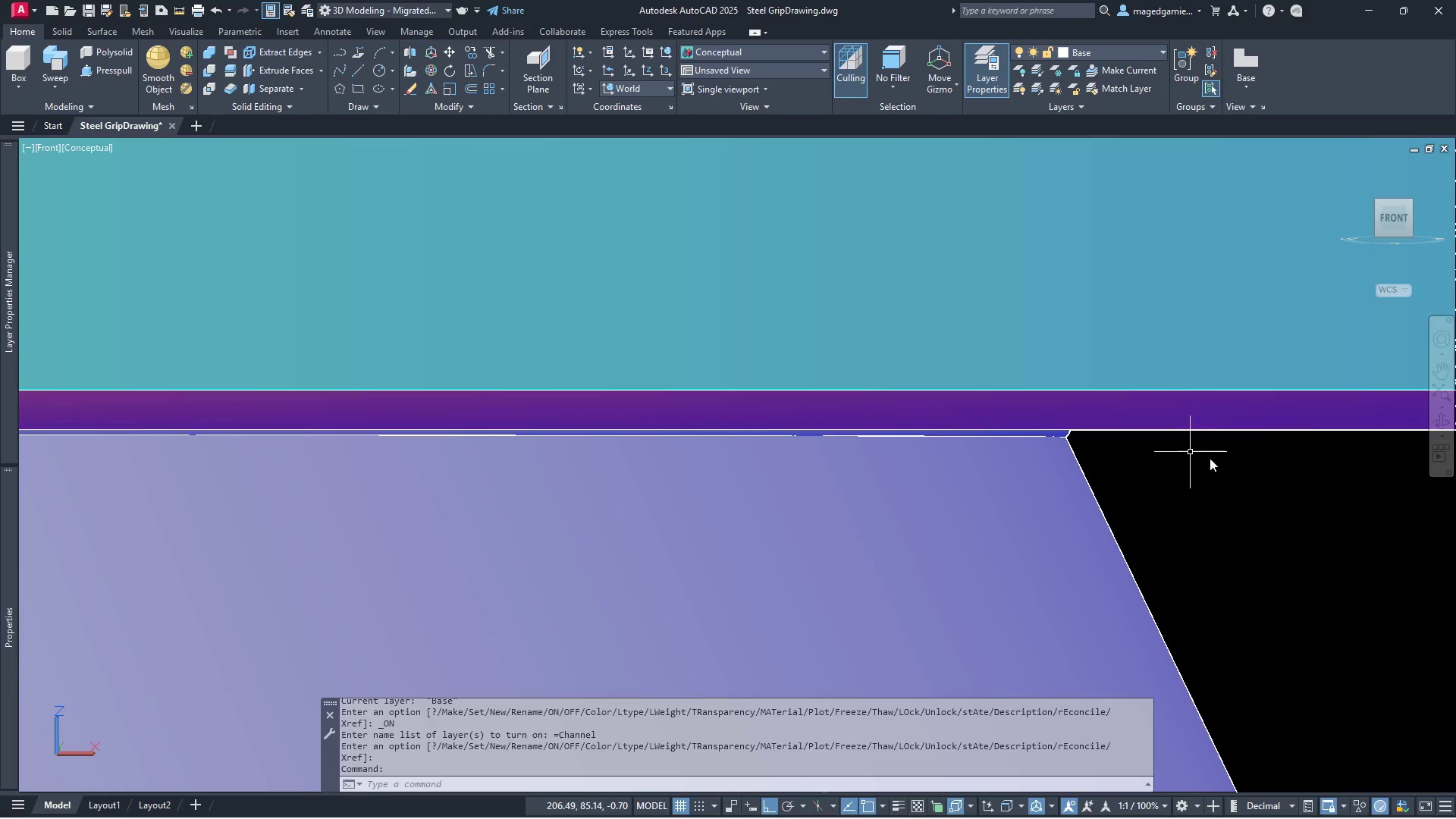 
scroll: coordinate [1341, 492], scroll_direction: down, amount: 6.0
 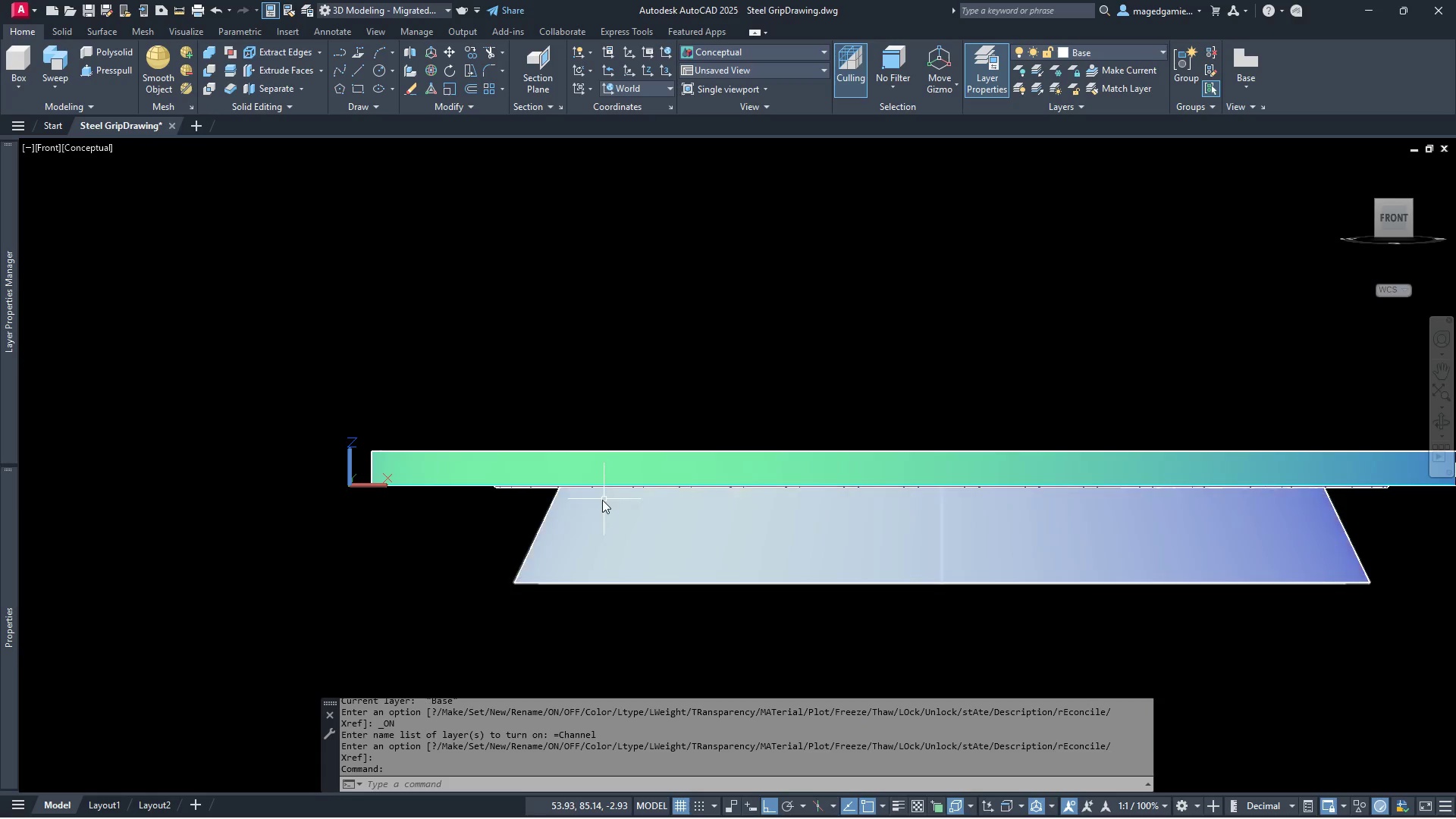 
scroll: coordinate [658, 410], scroll_direction: up, amount: 12.0
 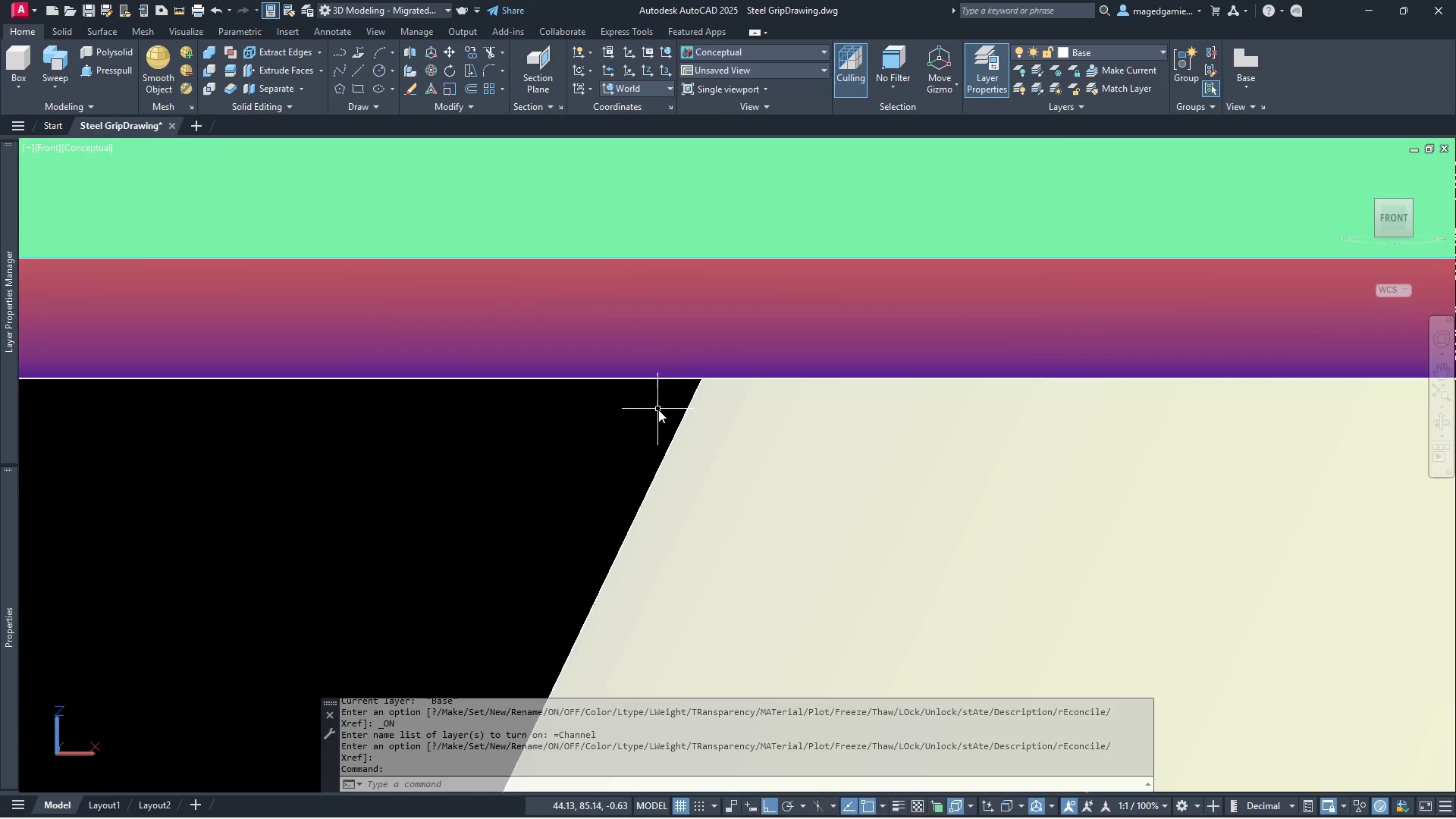 
scroll: coordinate [915, 435], scroll_direction: down, amount: 10.0
 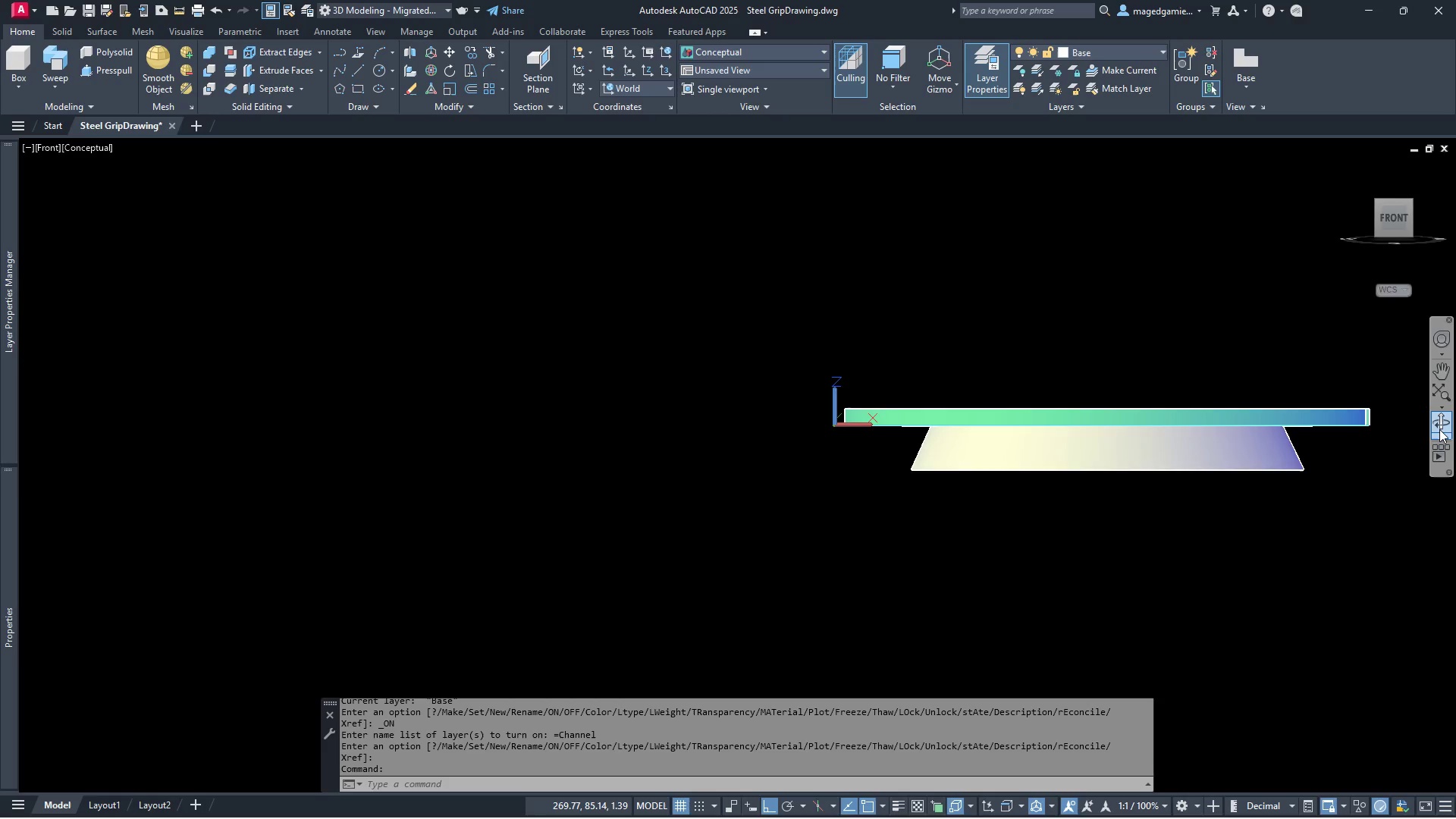 
left_click([1439, 423])
 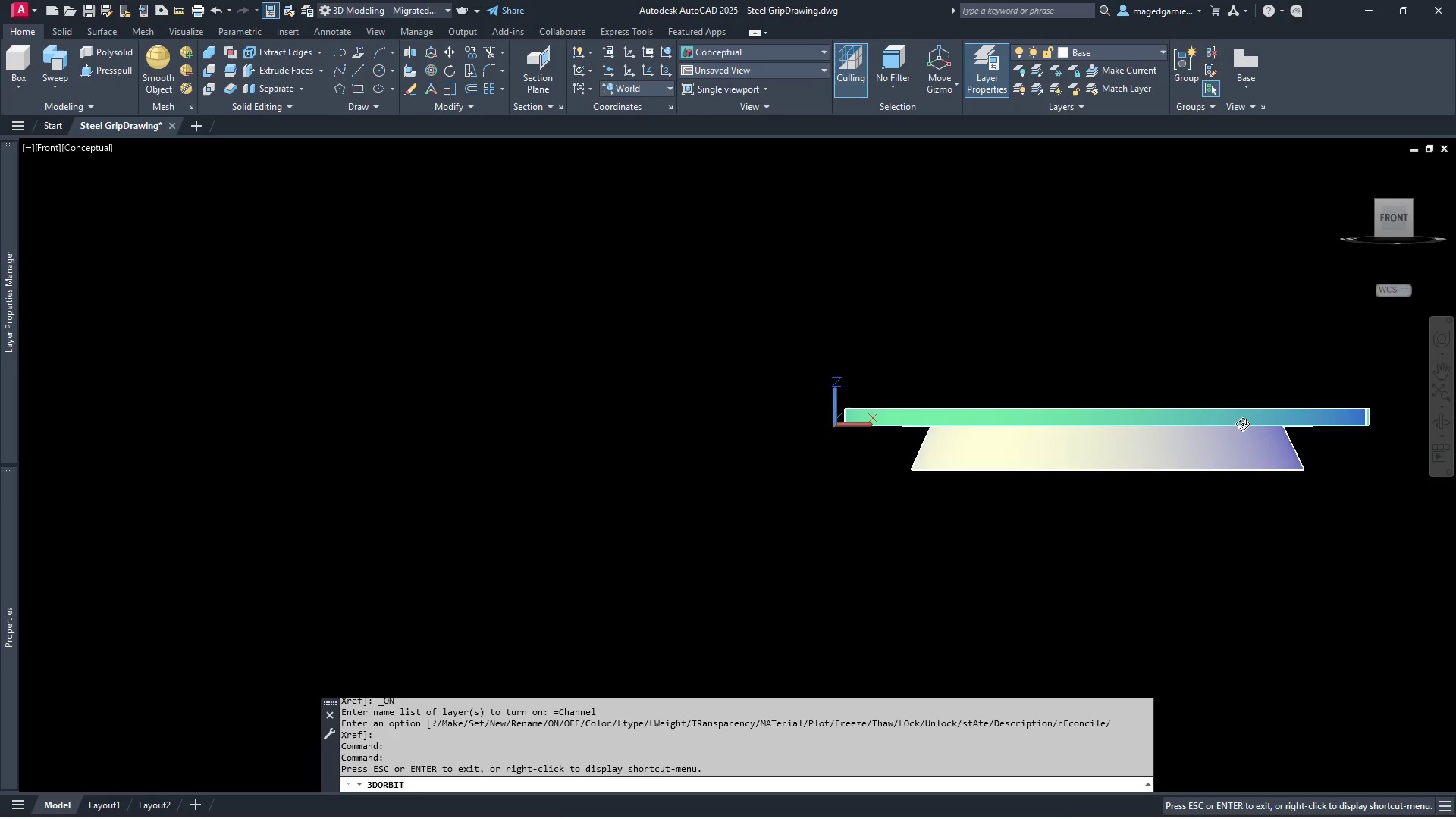 
left_click_drag(start_coordinate=[1242, 424], to_coordinate=[1153, 488])
 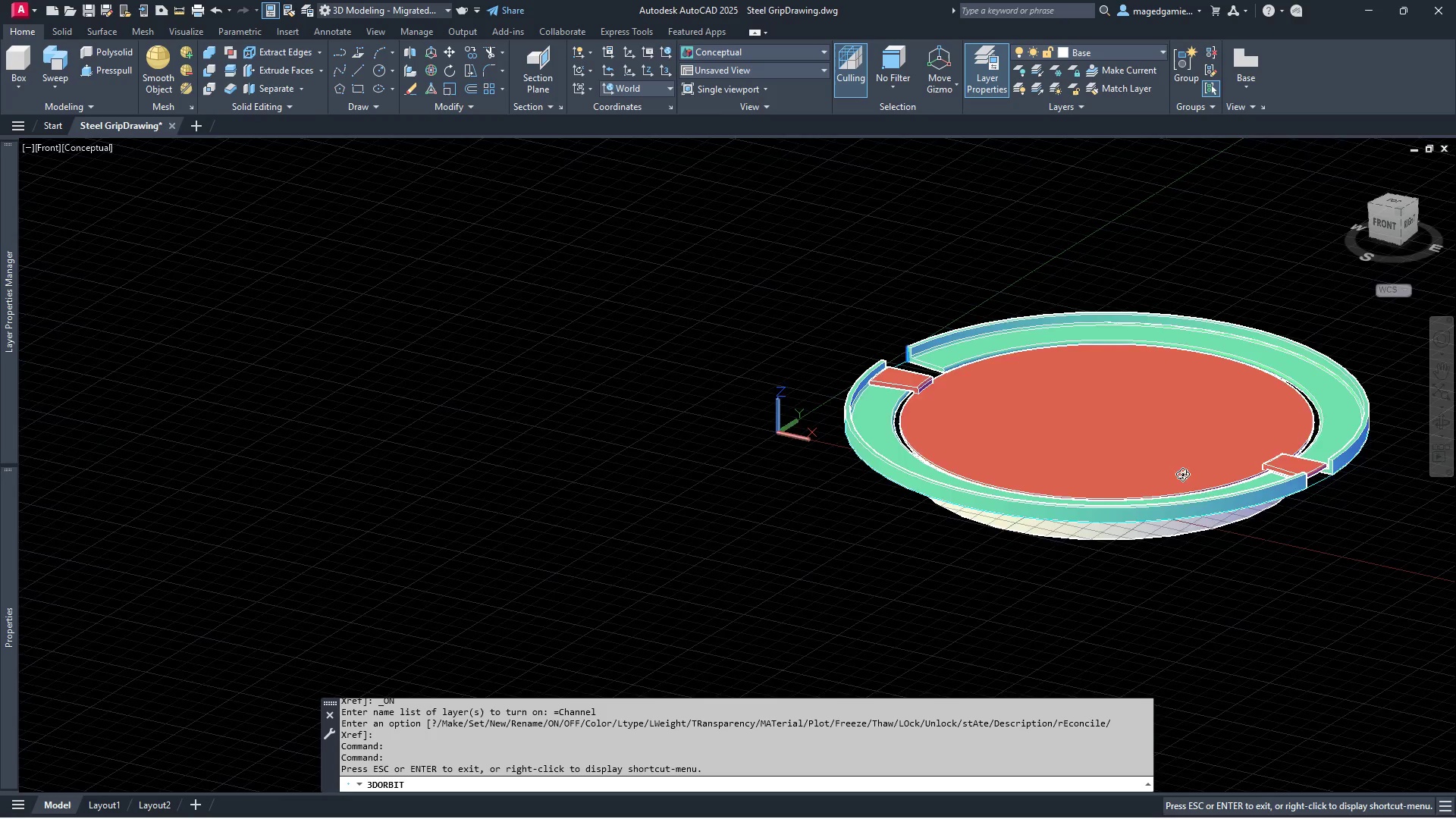 
scroll: coordinate [1182, 472], scroll_direction: up, amount: 5.0
 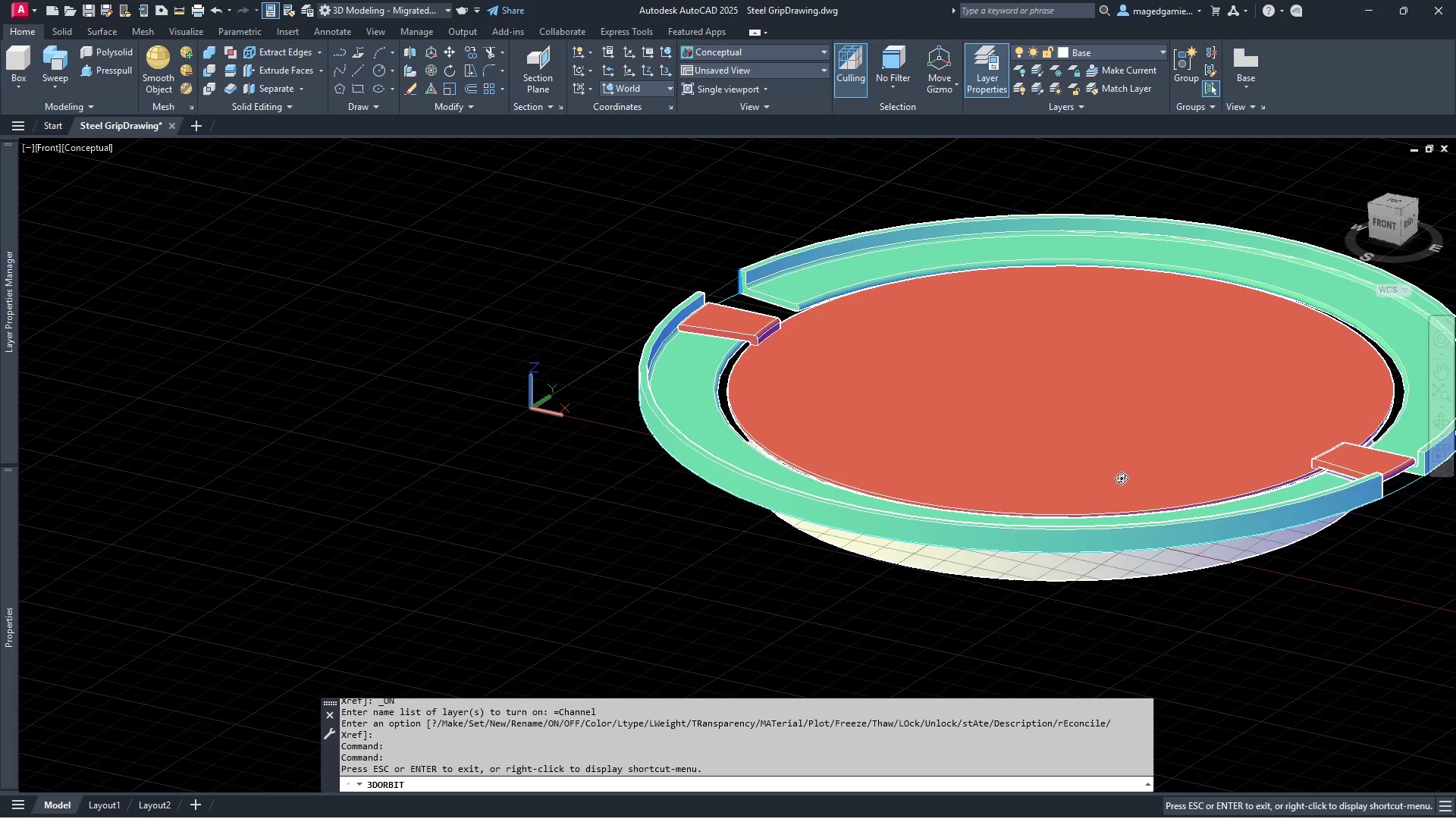 
left_click_drag(start_coordinate=[1121, 478], to_coordinate=[1034, 480])
 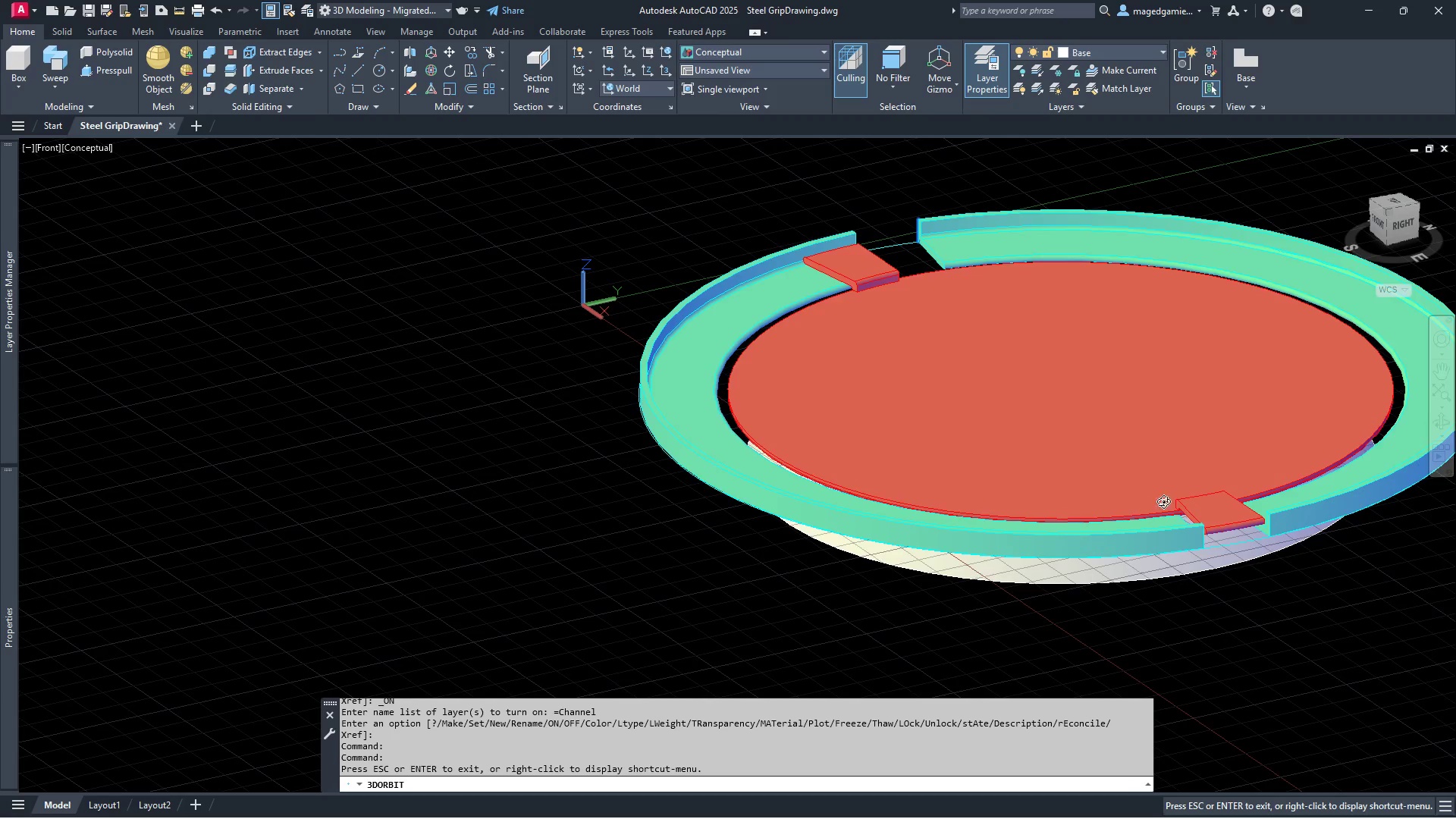 
scroll: coordinate [1194, 457], scroll_direction: up, amount: 6.0
 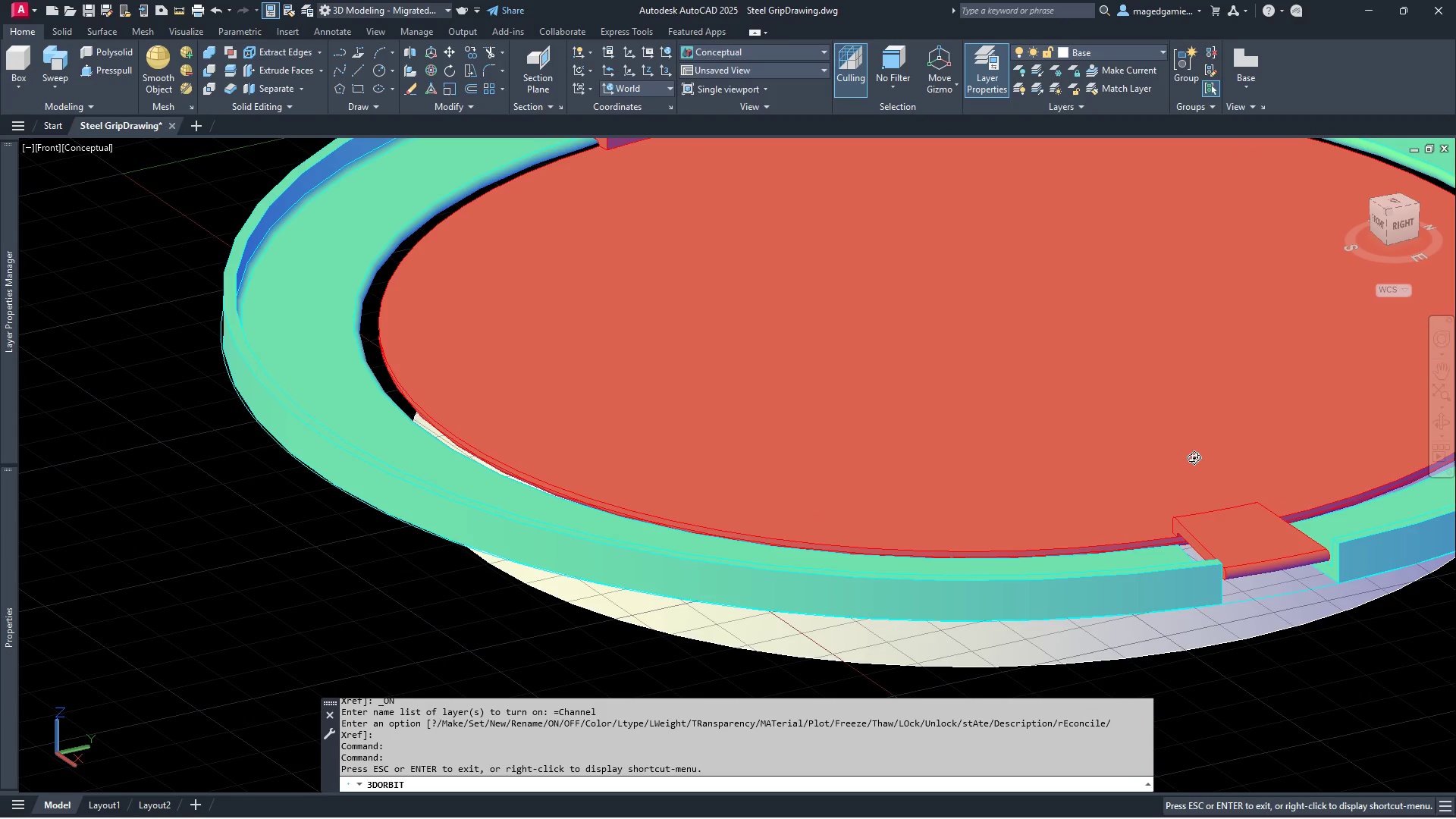 
key(Escape)
 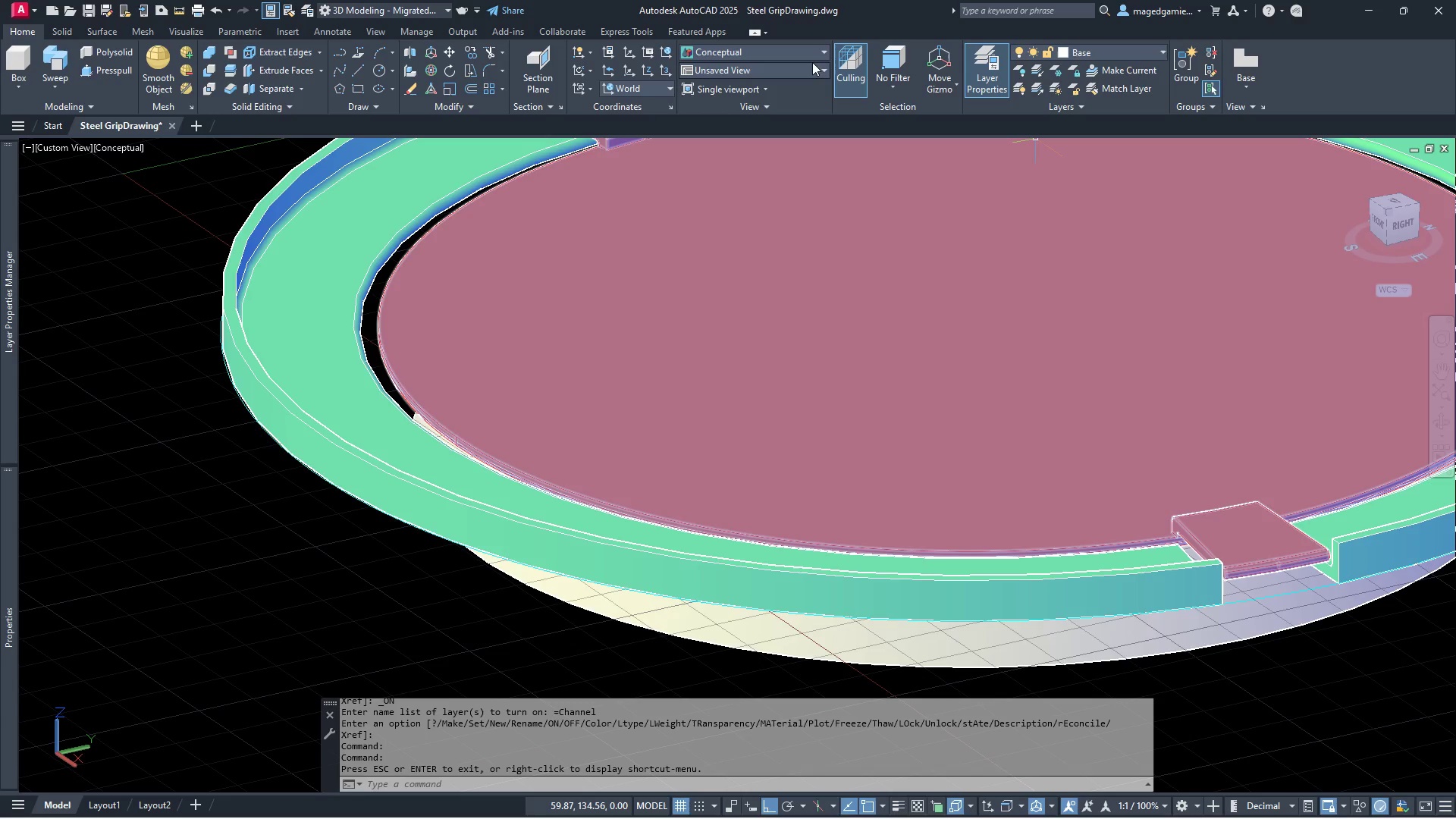 
left_click([809, 51])
 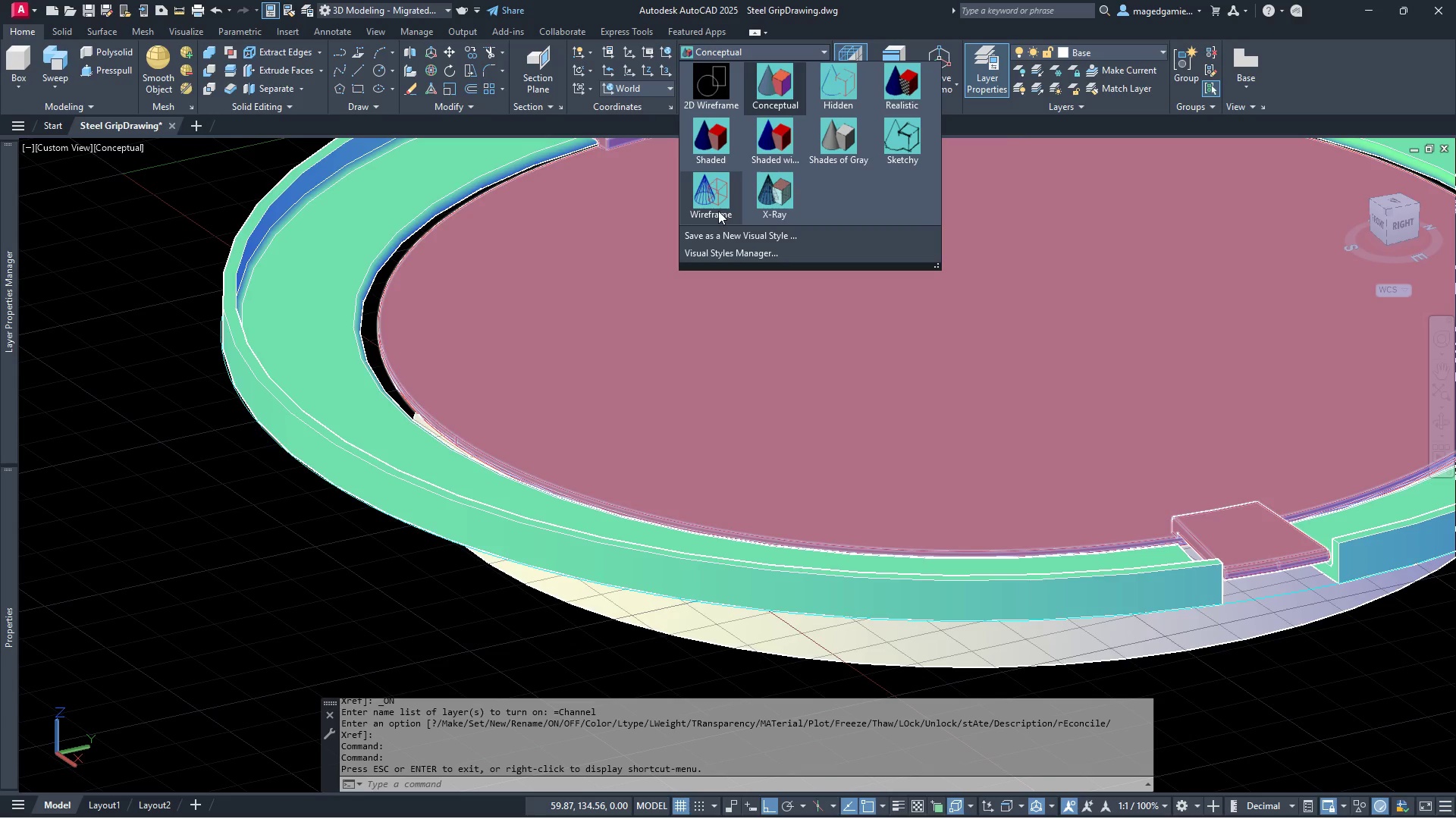 
left_click([710, 199])
 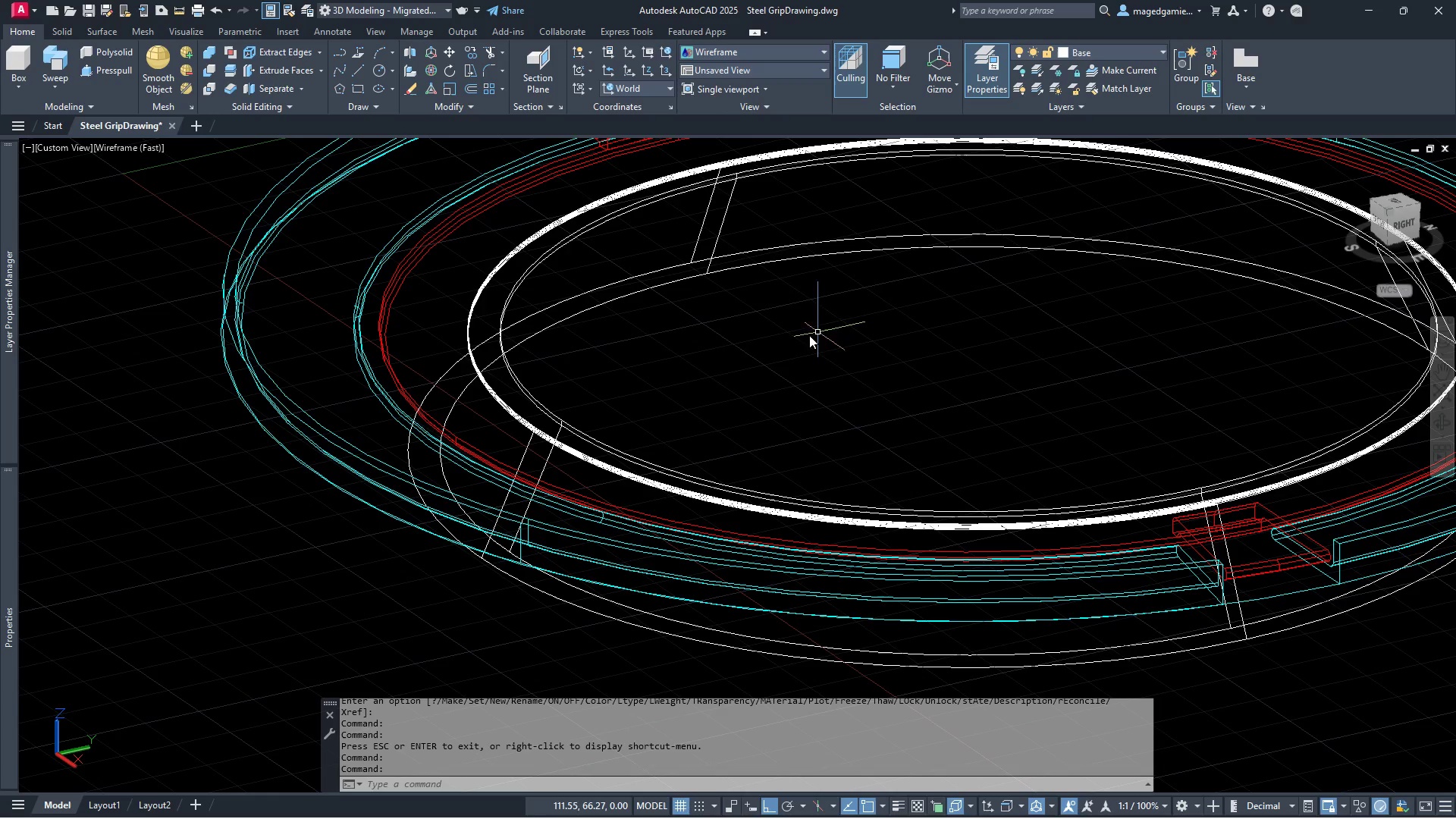 
scroll: coordinate [650, 357], scroll_direction: down, amount: 2.0
 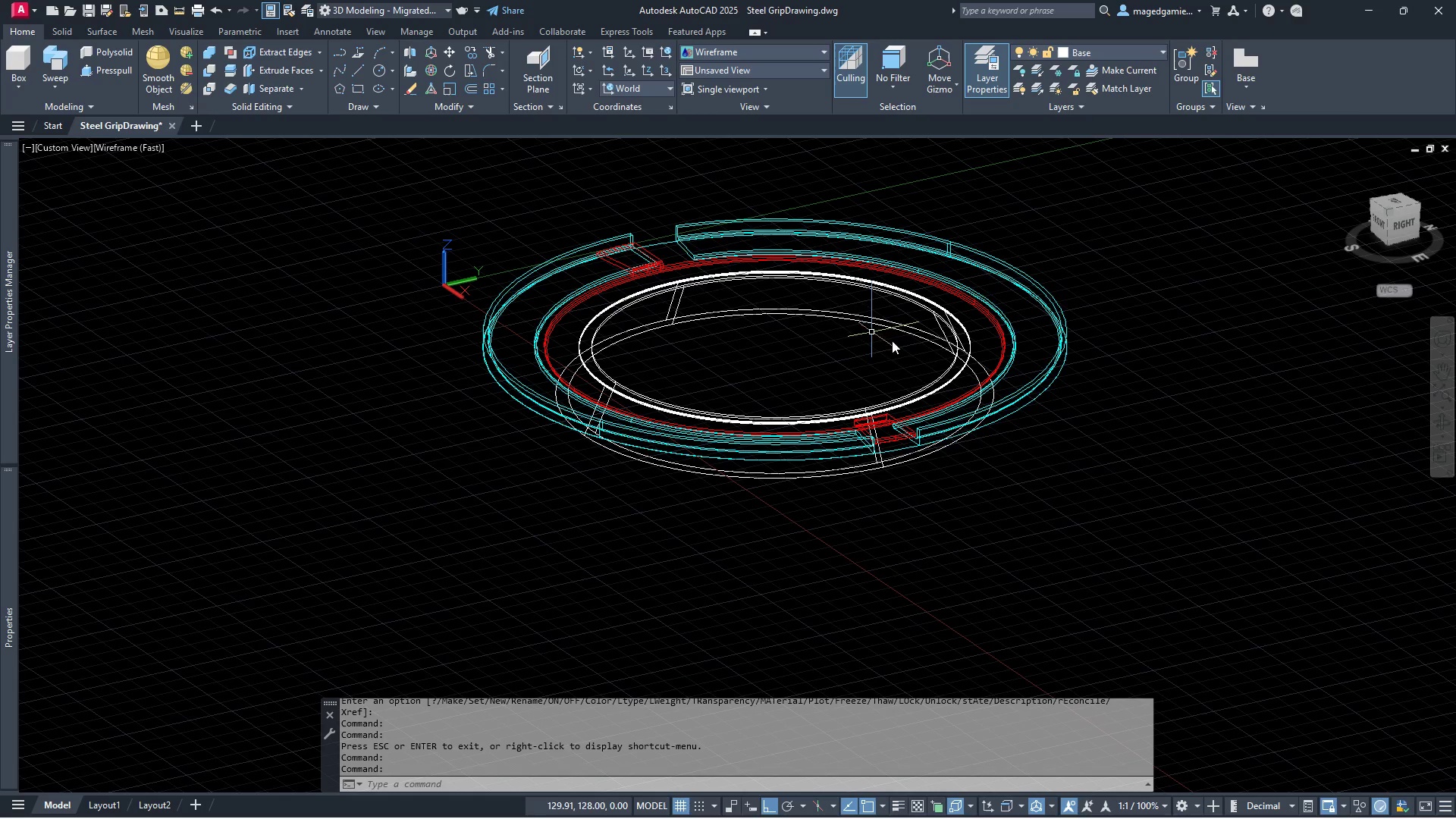 
scroll: coordinate [968, 328], scroll_direction: up, amount: 4.0
 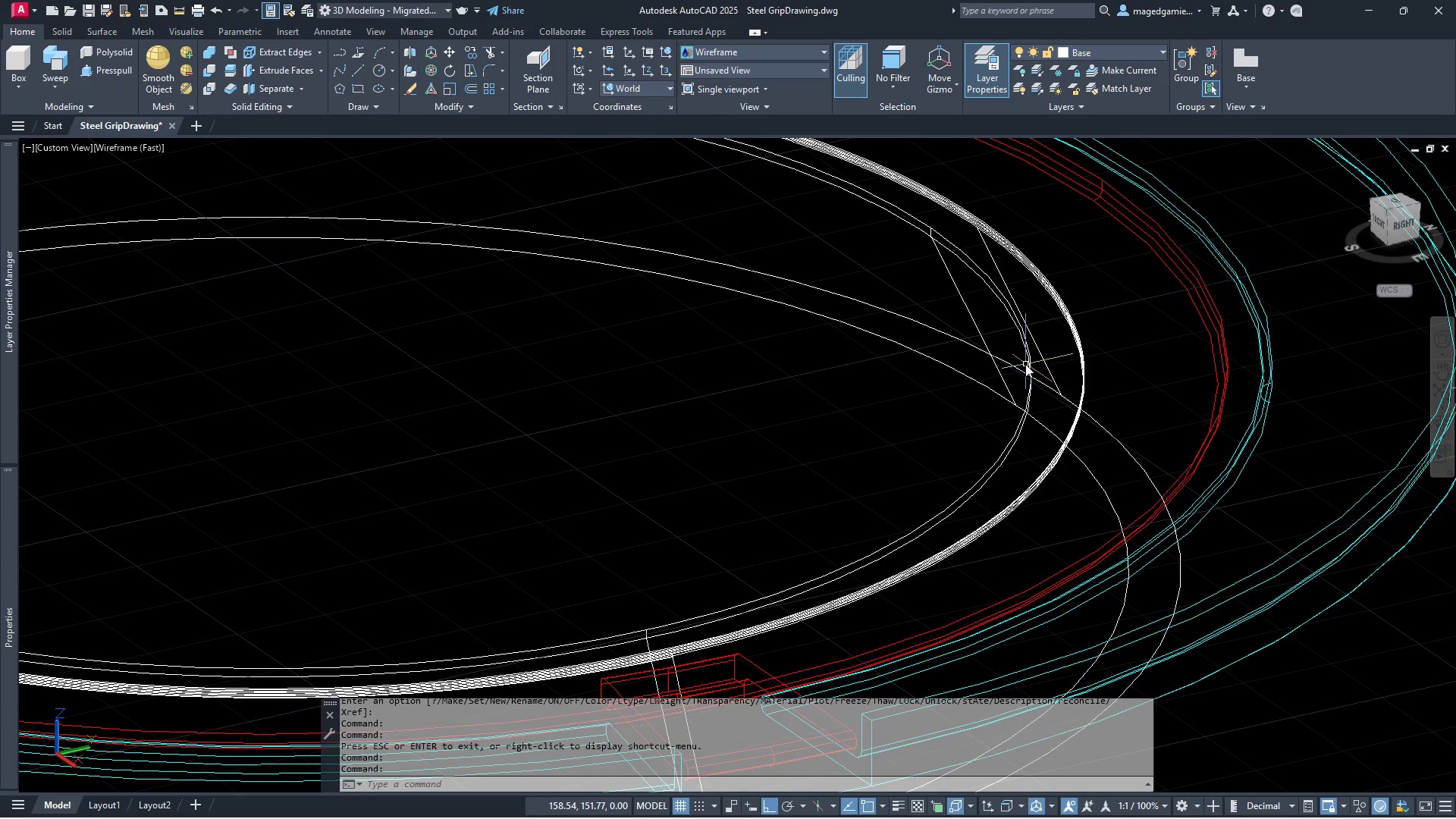 
wait(10.36)
 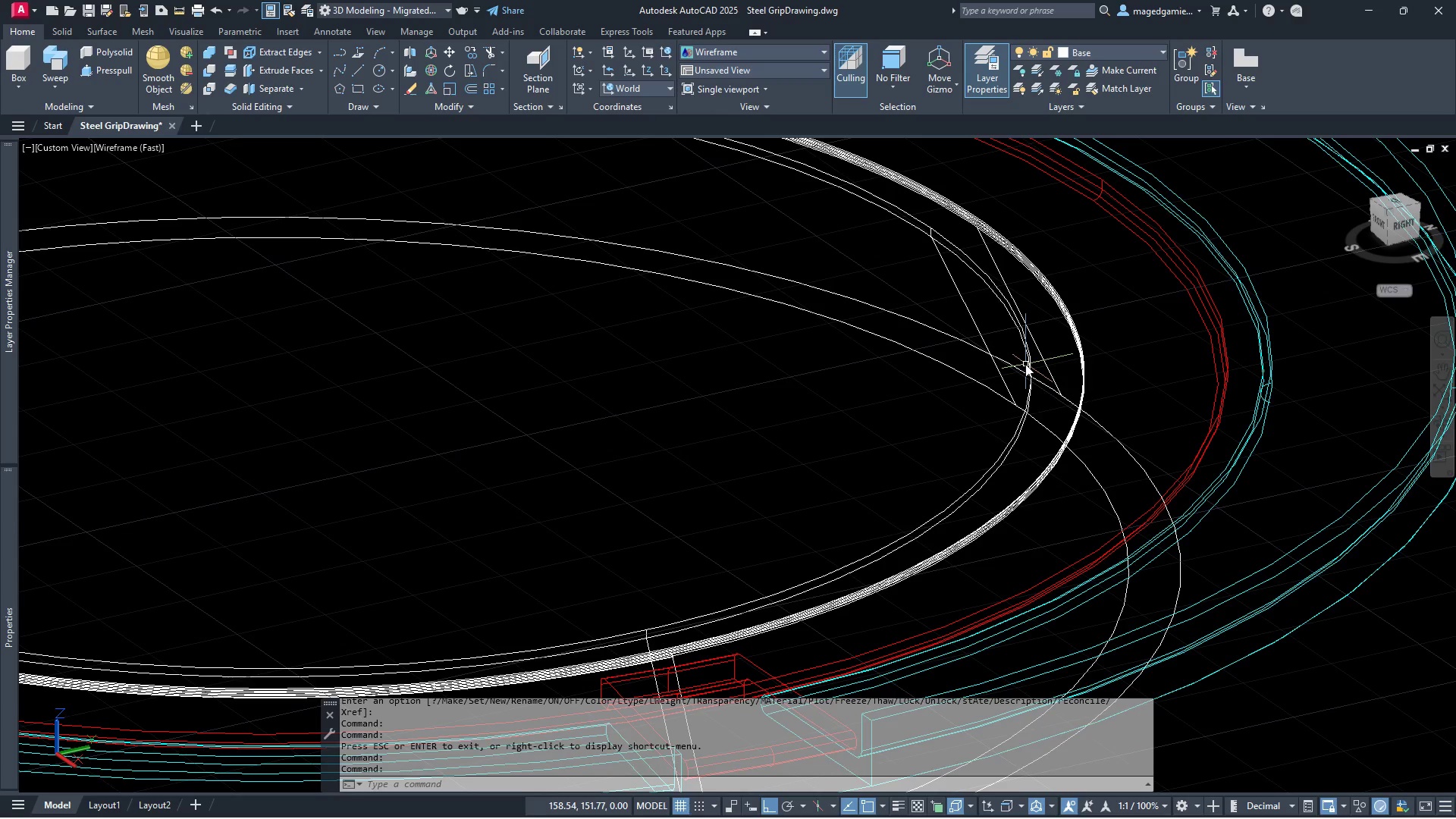 
scroll: coordinate [1028, 384], scroll_direction: down, amount: 2.0
 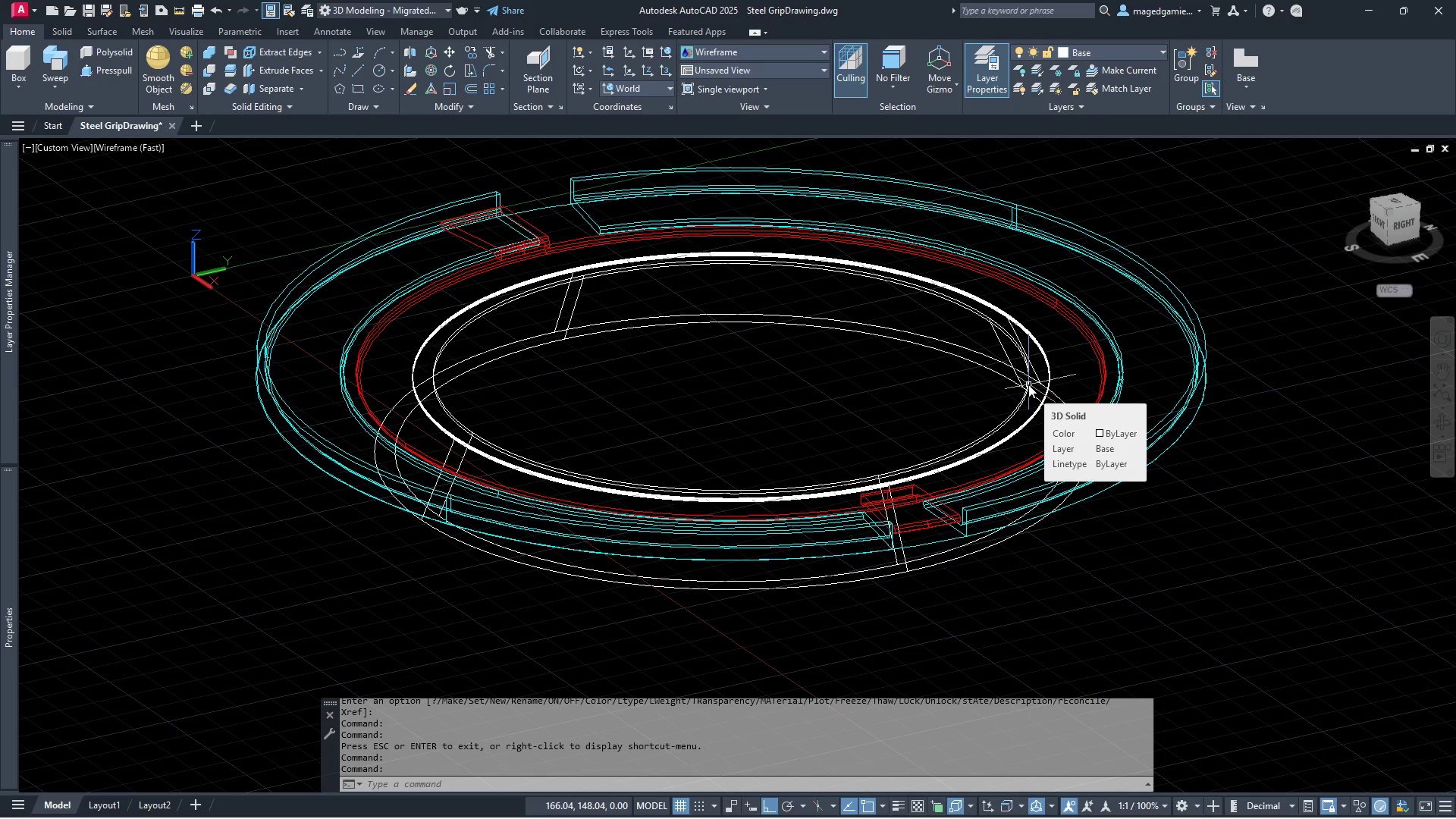 
scroll: coordinate [971, 329], scroll_direction: up, amount: 2.0
 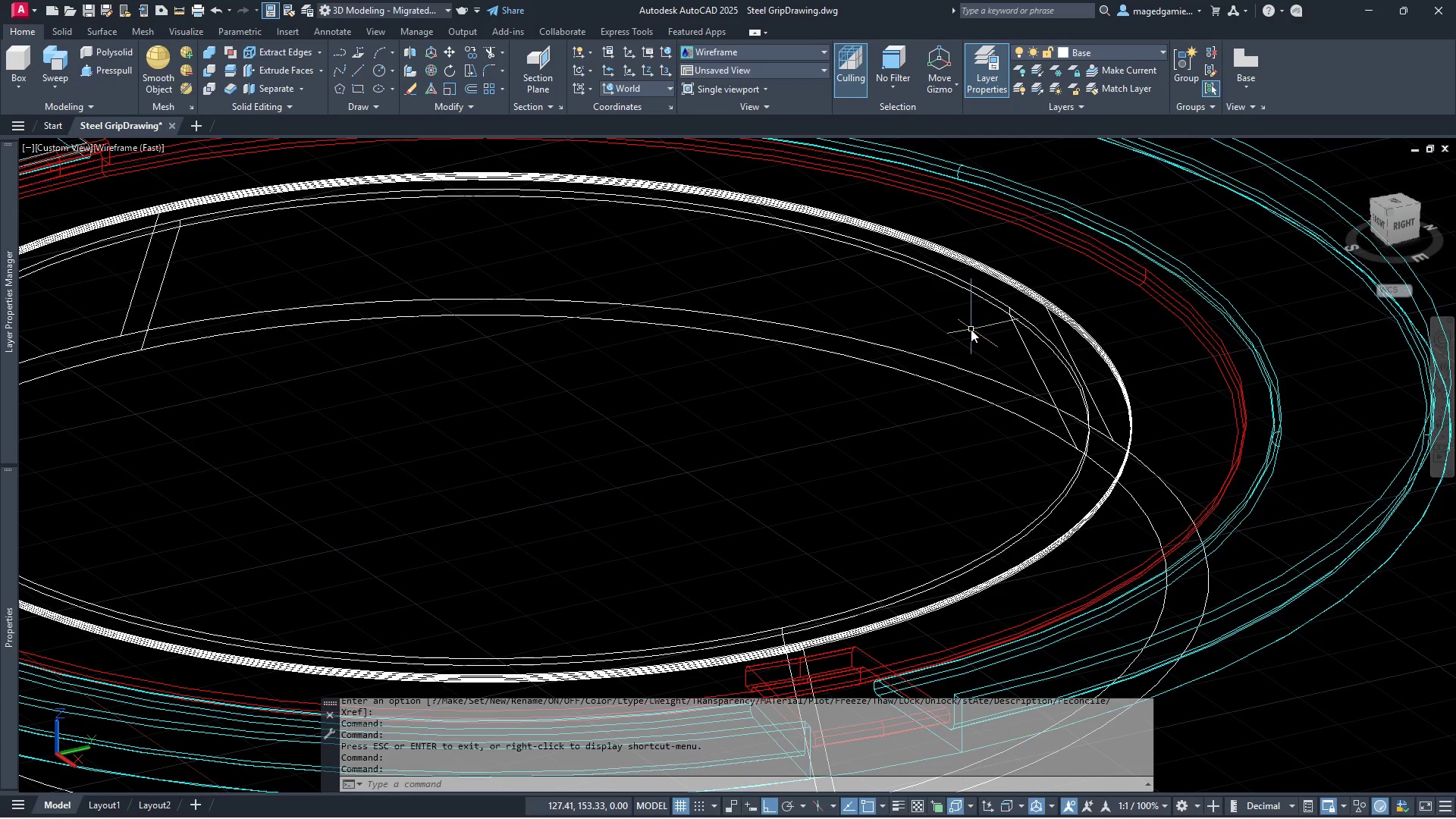 
scroll: coordinate [971, 329], scroll_direction: down, amount: 1.0
 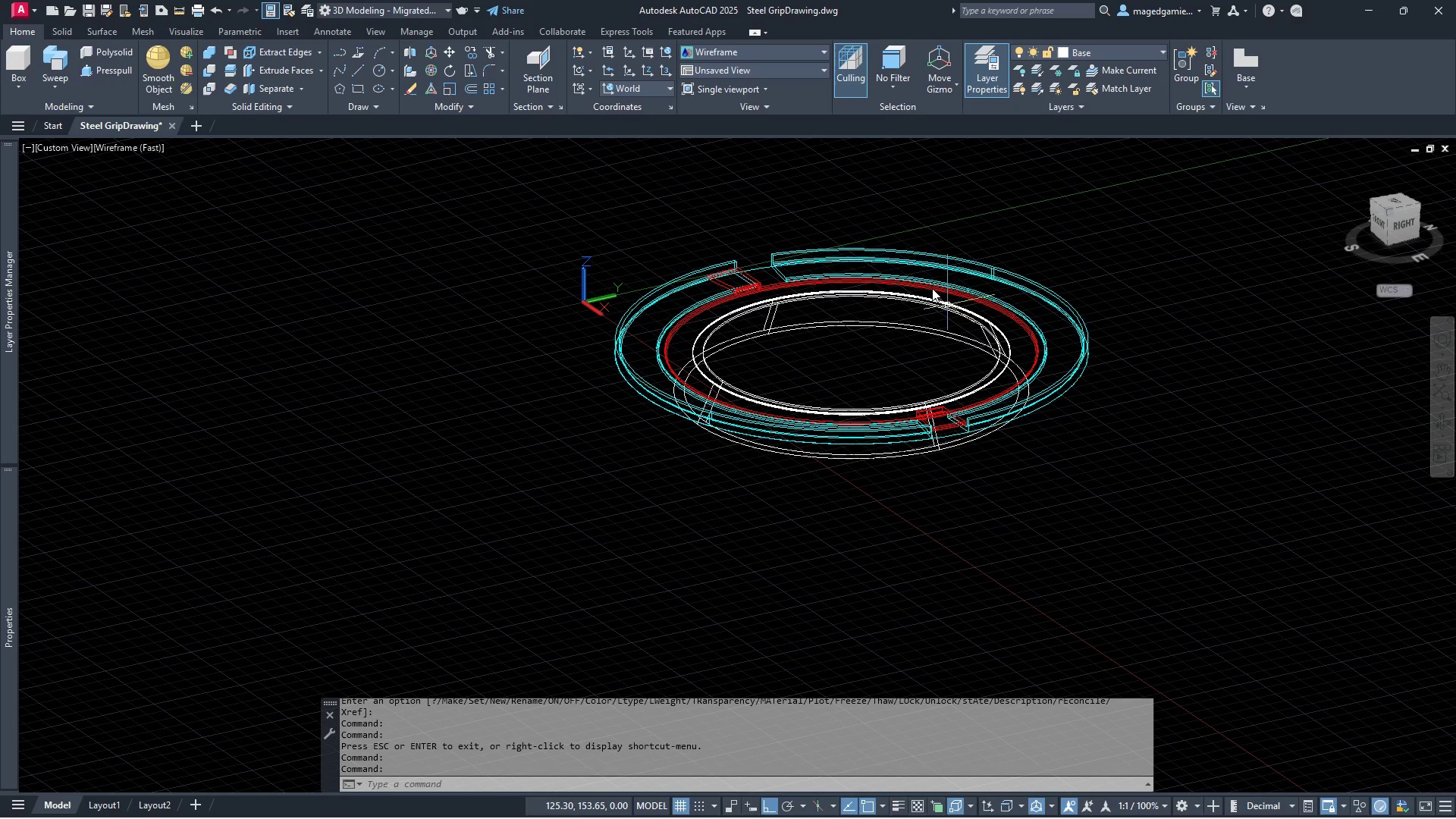 
scroll: coordinate [1001, 451], scroll_direction: up, amount: 2.0
 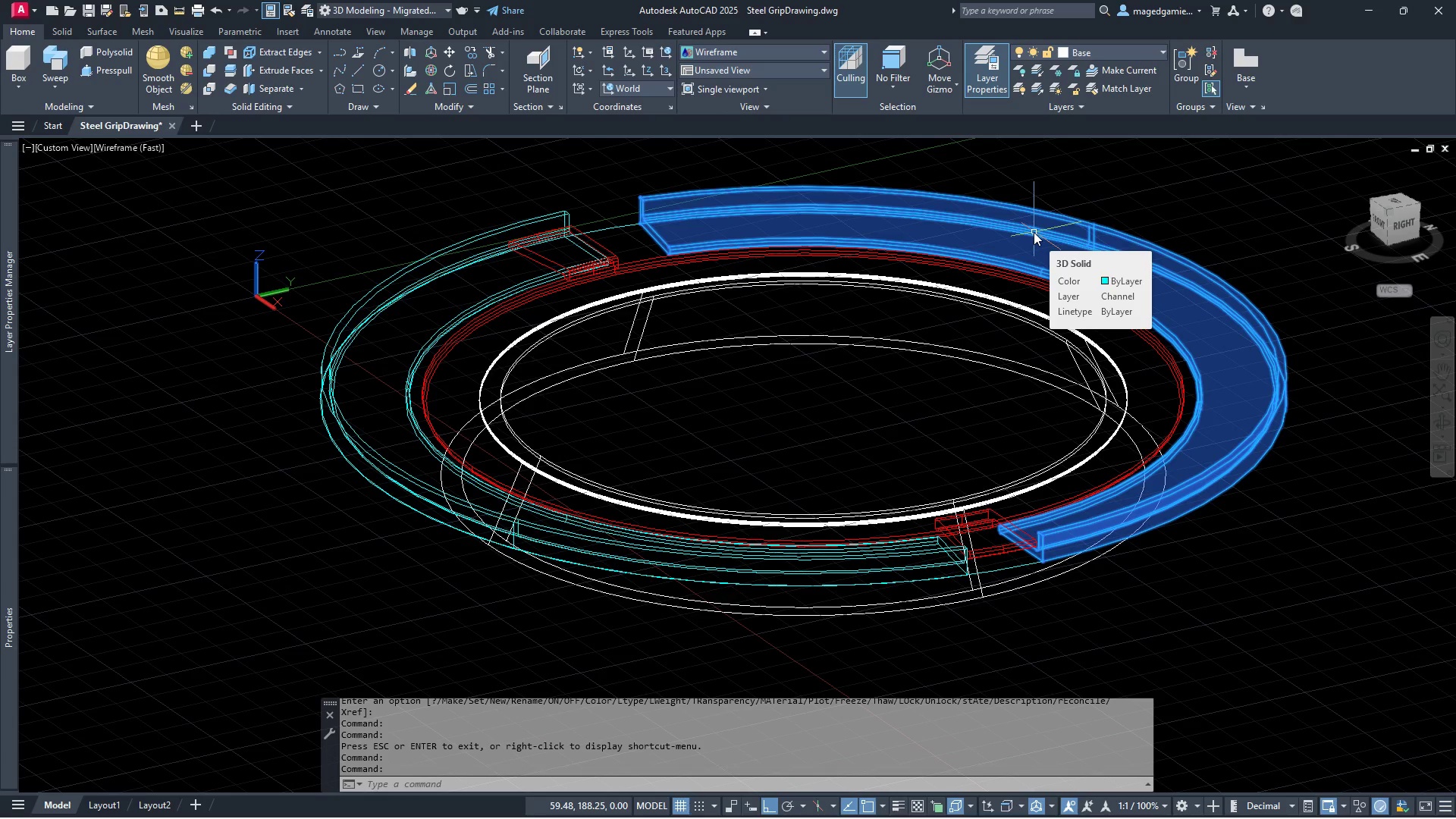 
wait(9.84)
 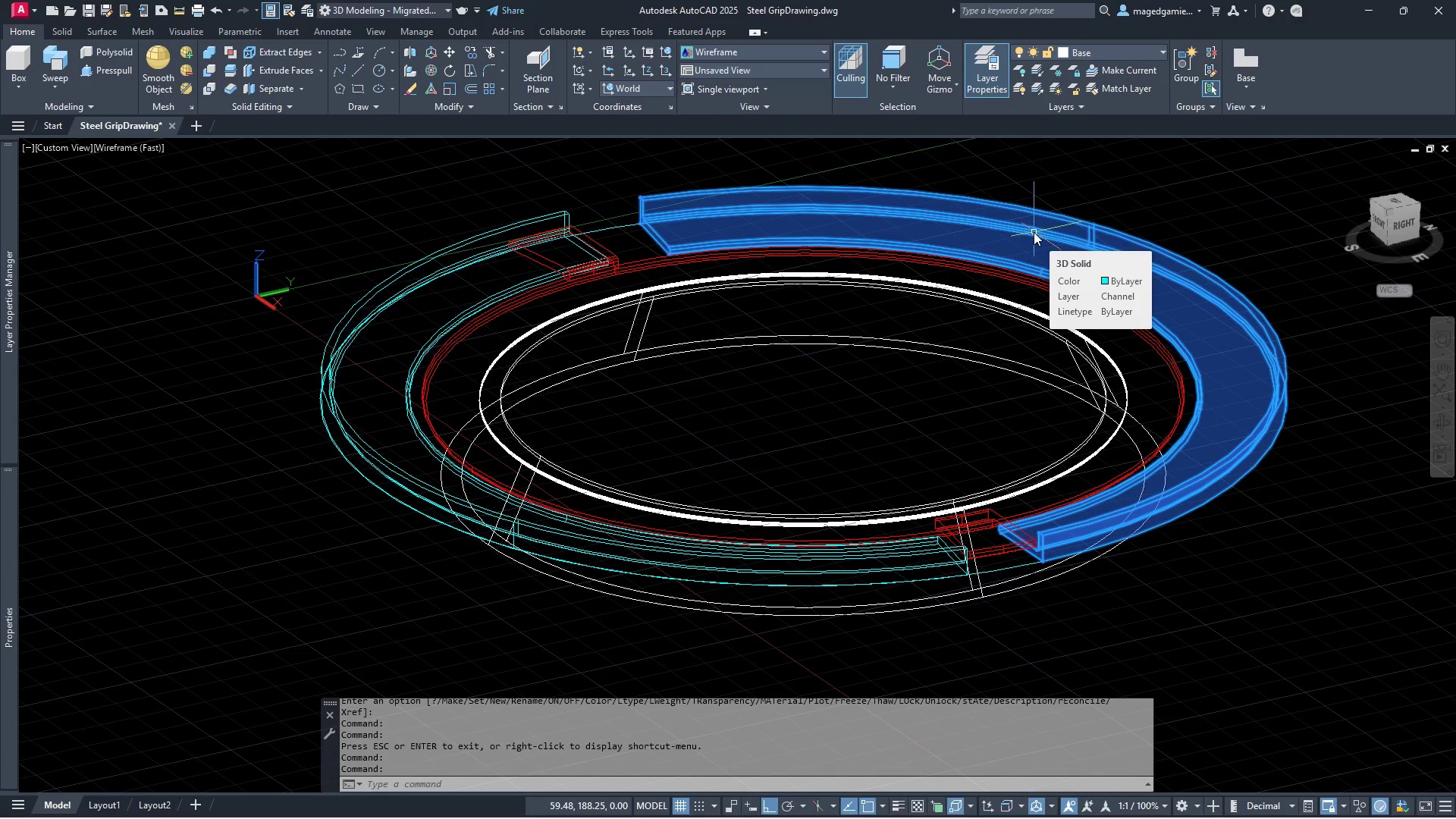 
left_click([1129, 55])
 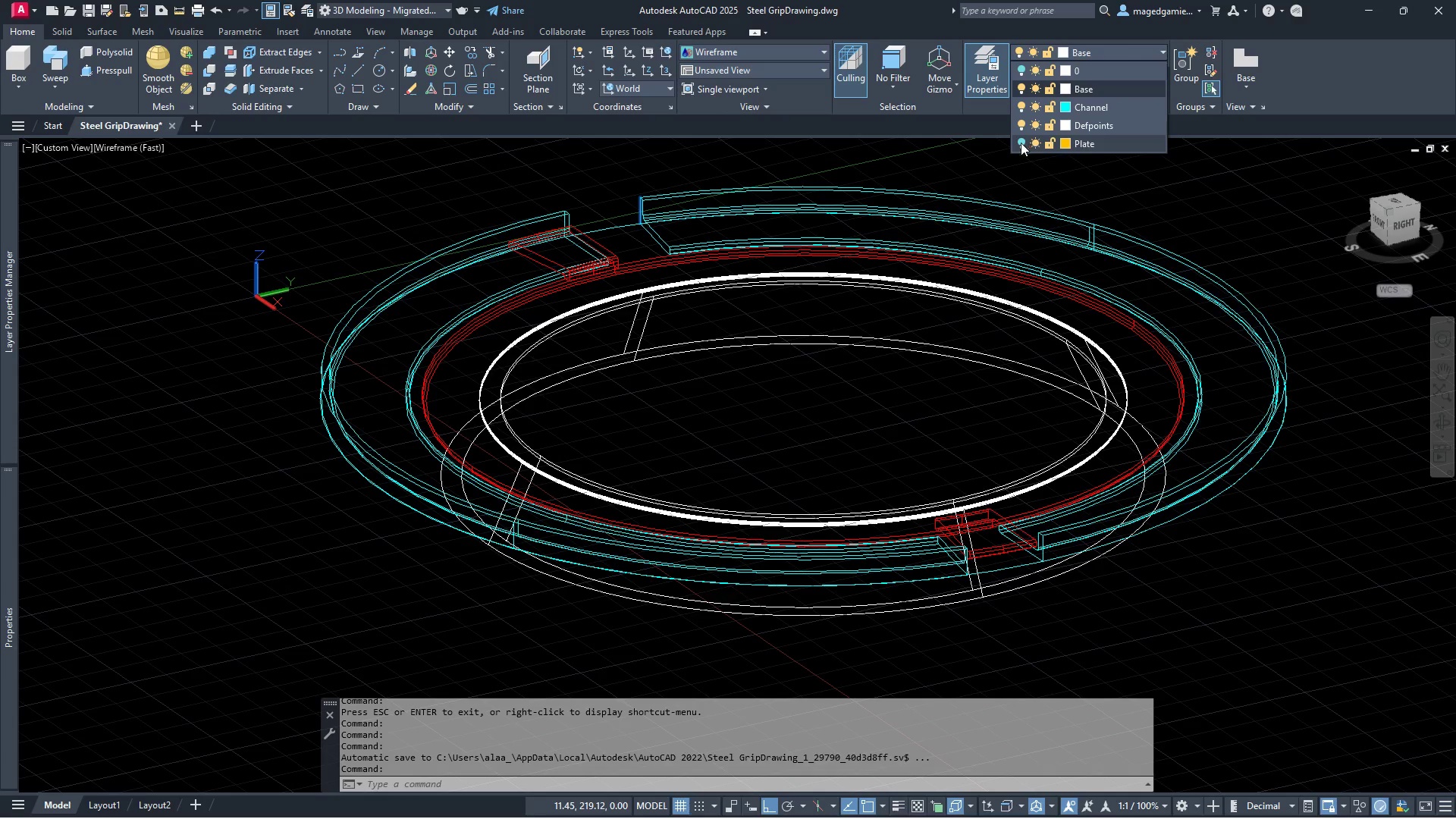 
left_click([1018, 144])
 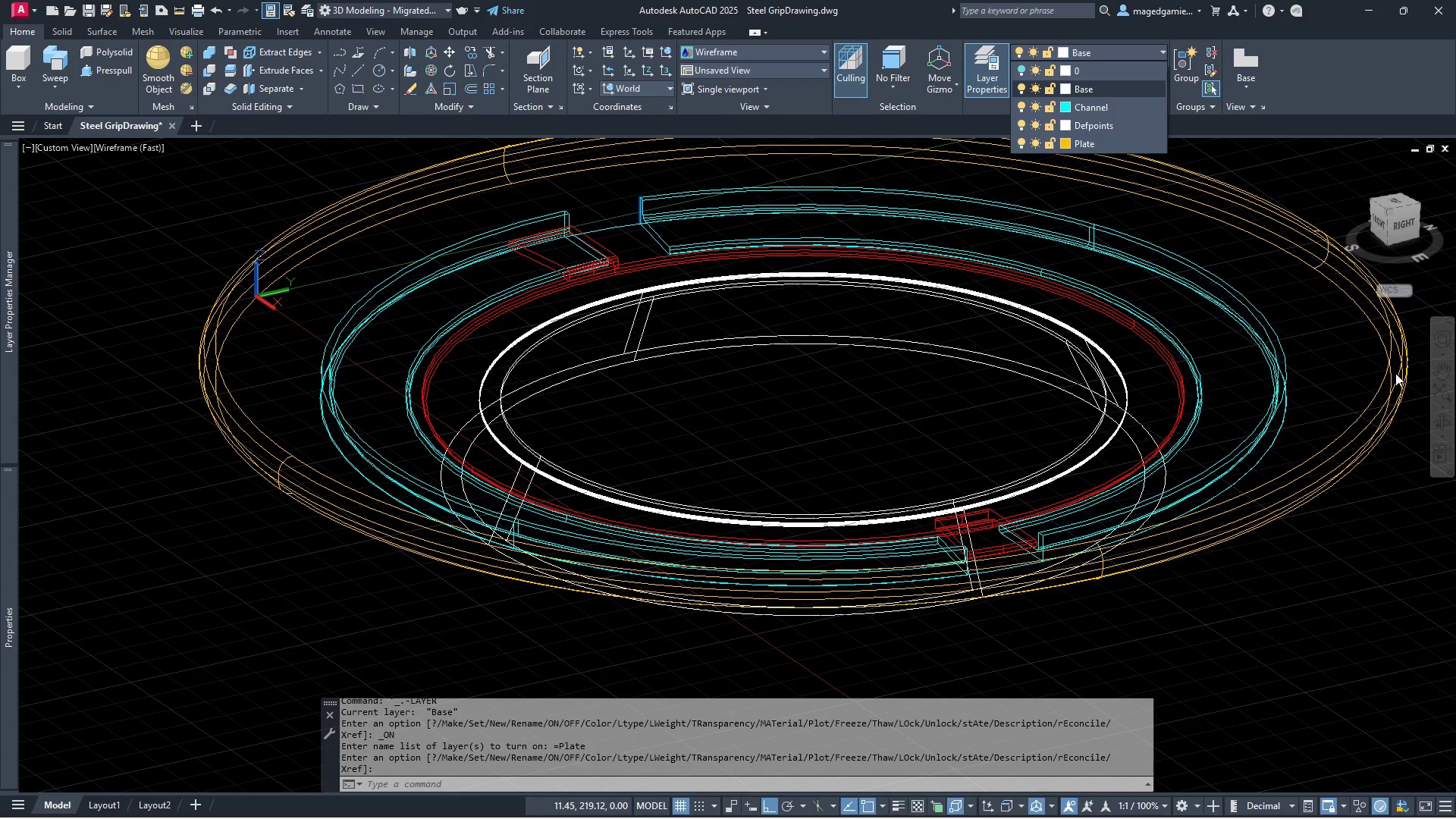 
left_click([1448, 422])
 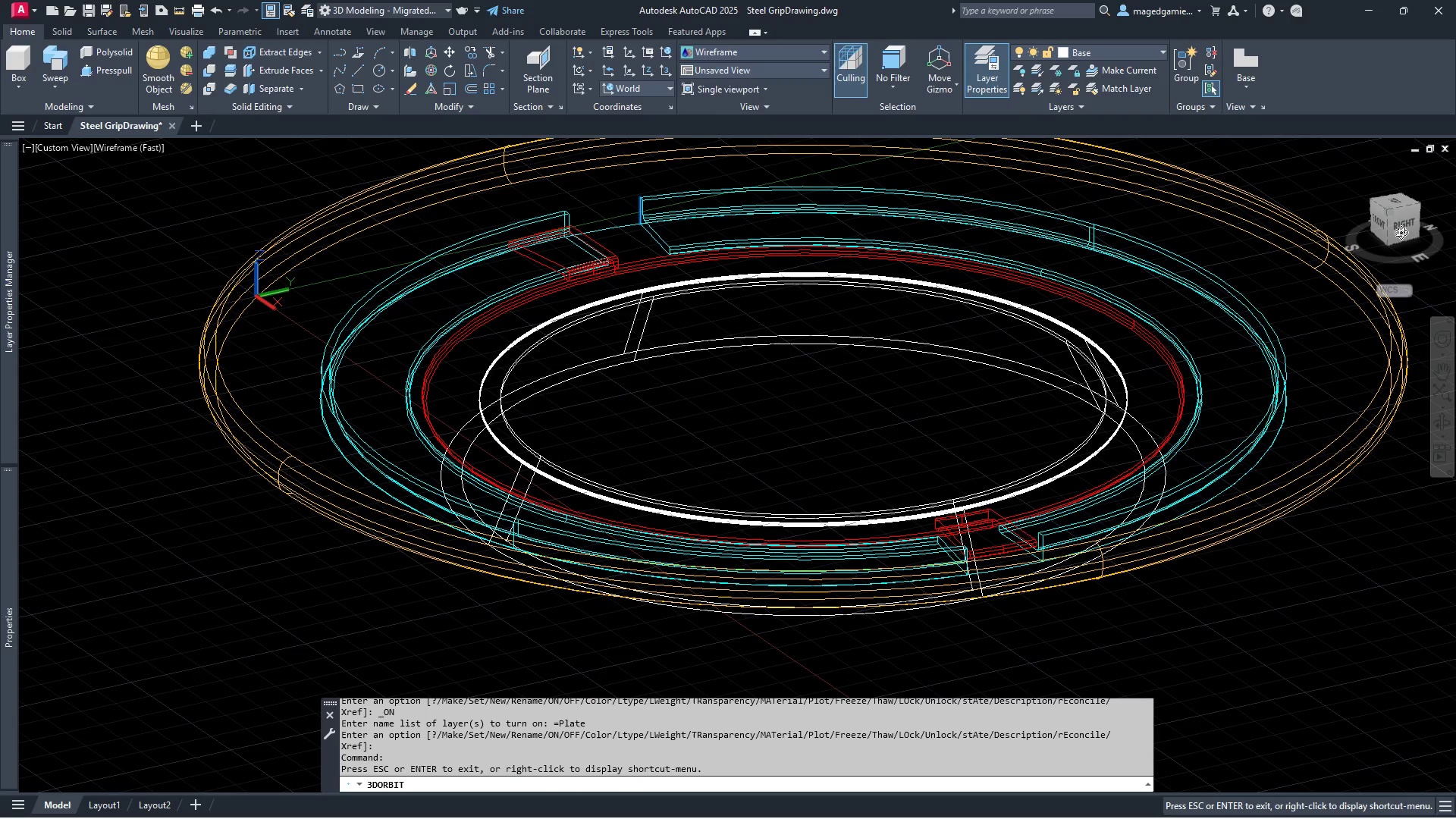 
left_click_drag(start_coordinate=[1348, 347], to_coordinate=[1310, 312])
 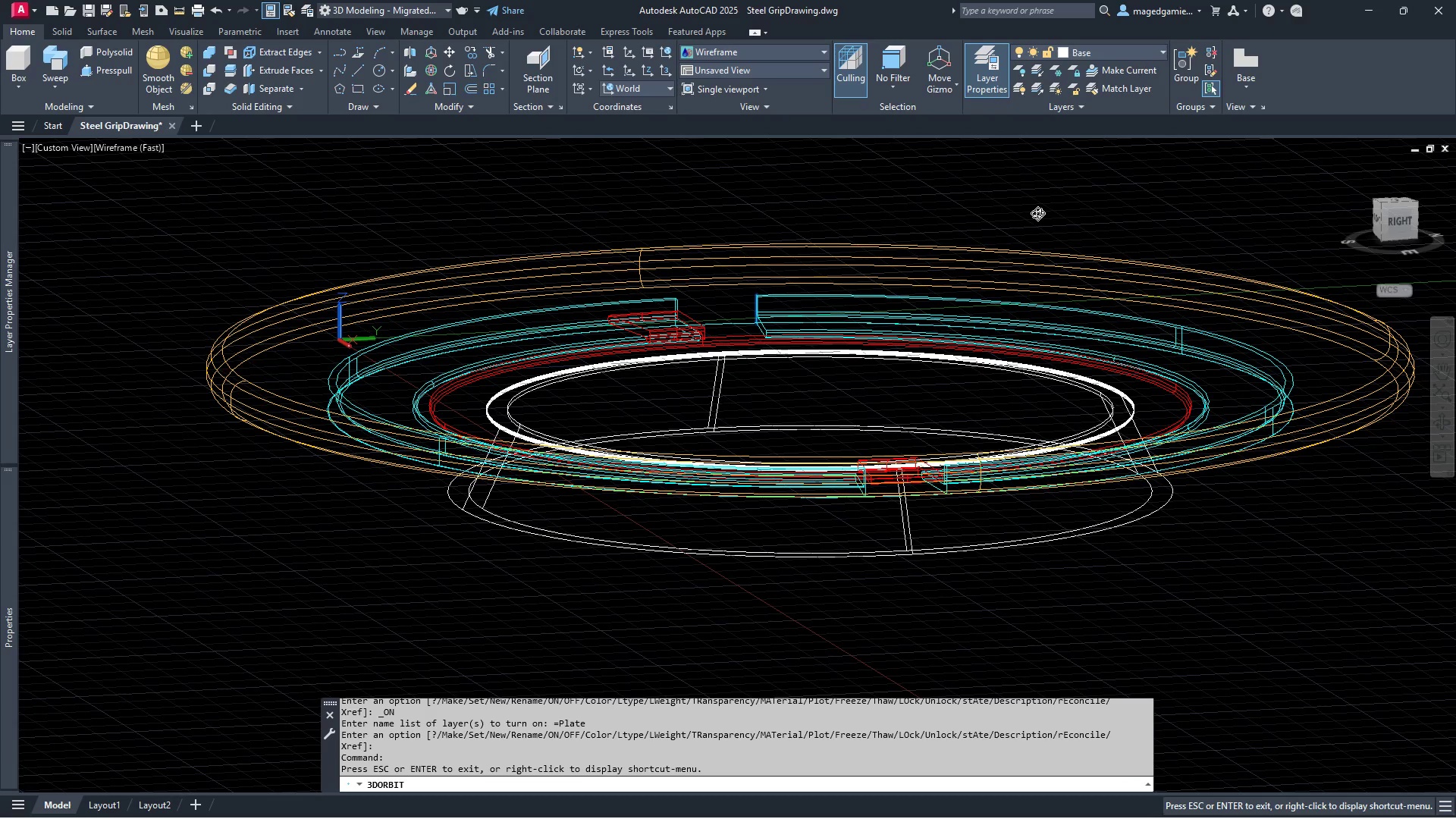 
right_click([1037, 213])
 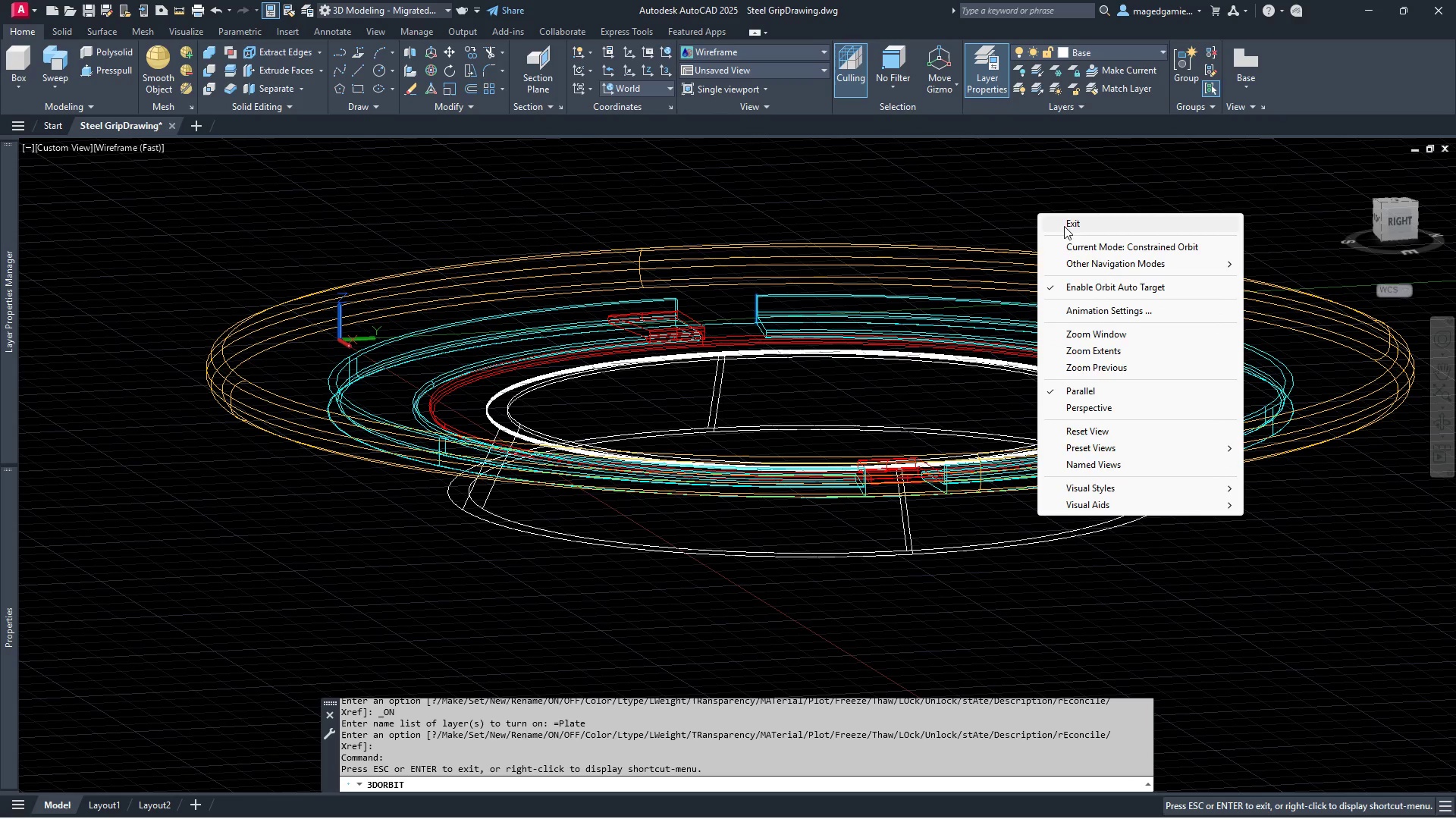 
left_click([1064, 228])
 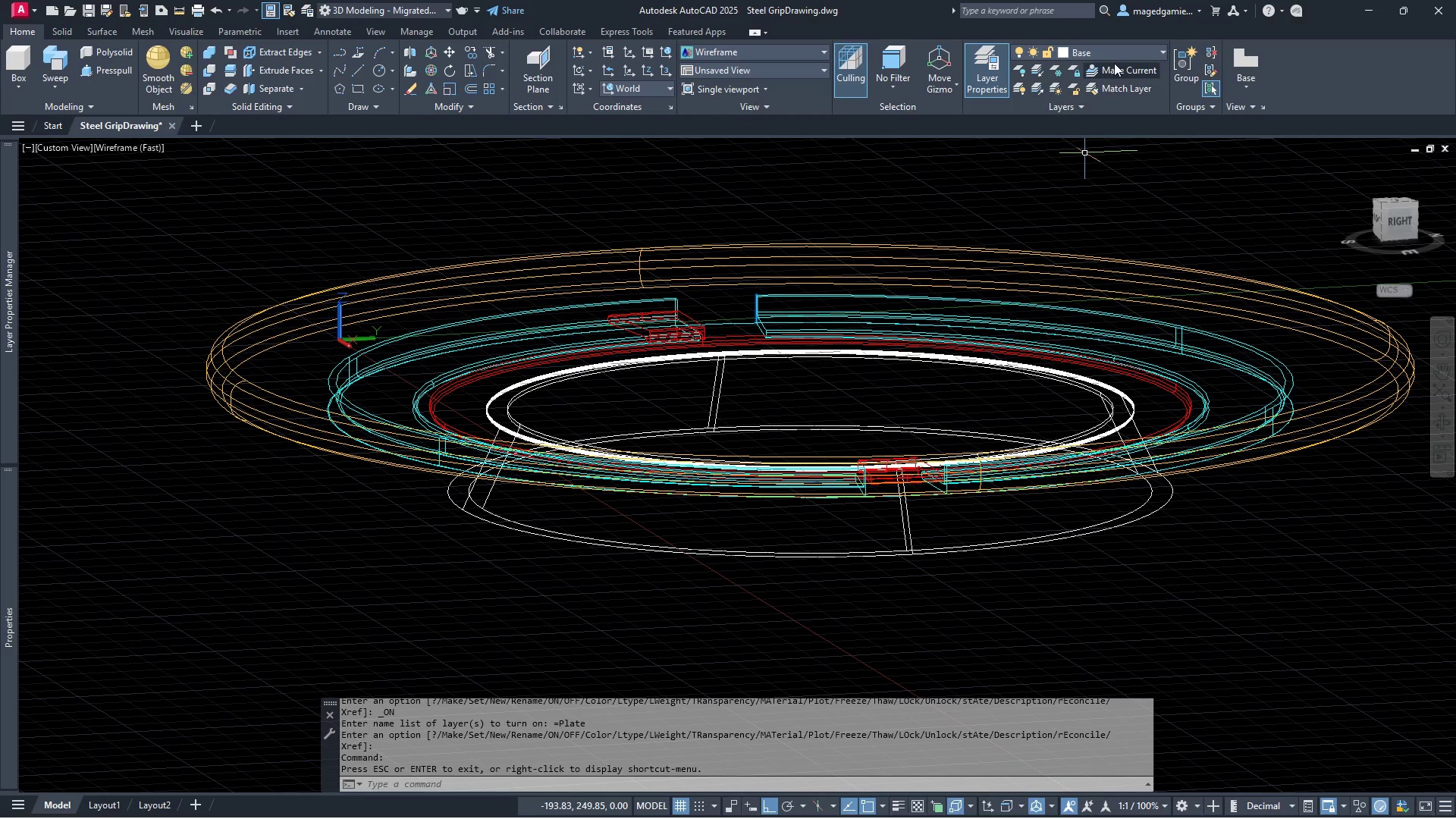 
left_click([1121, 52])
 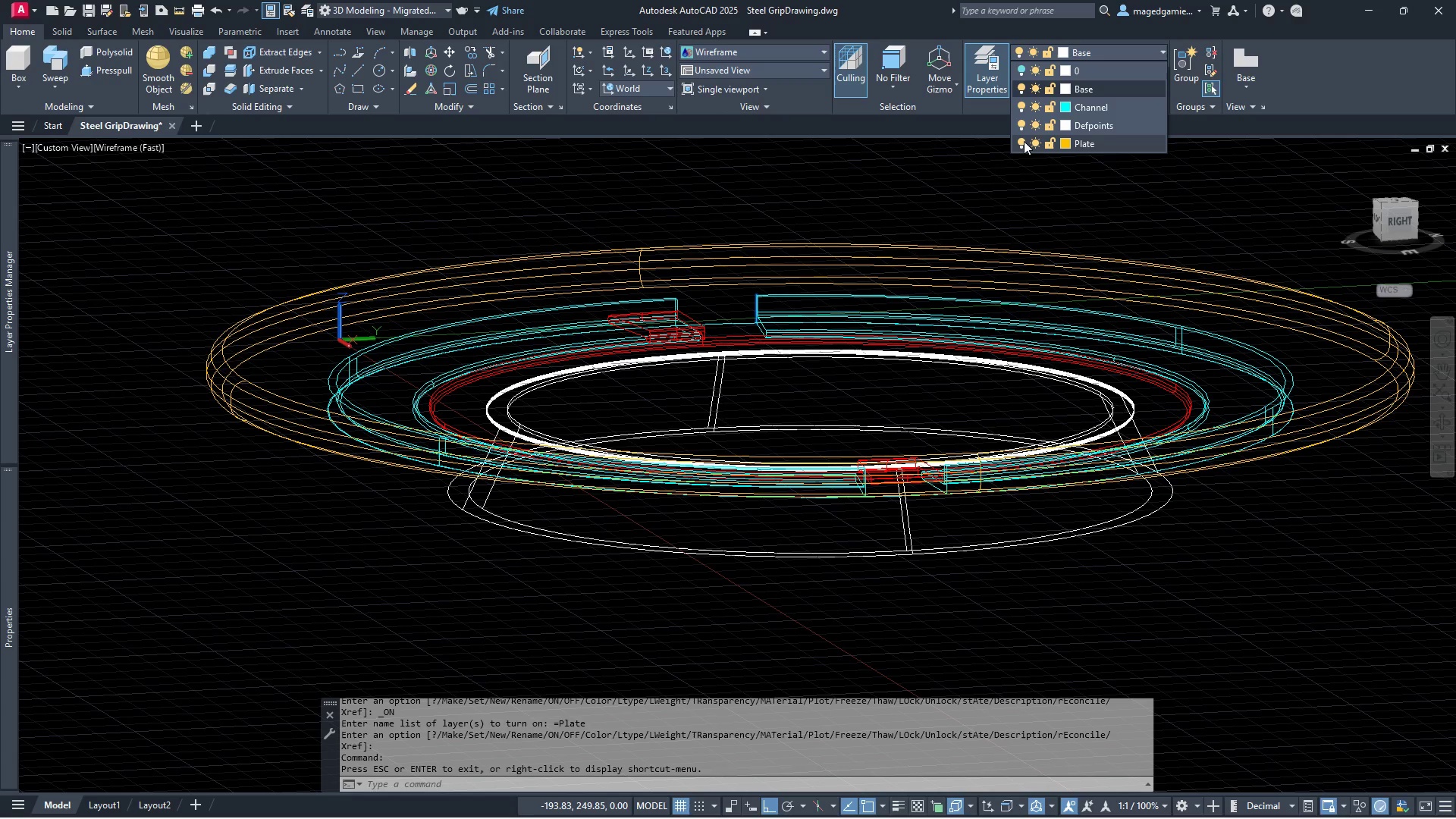 
left_click([1024, 141])
 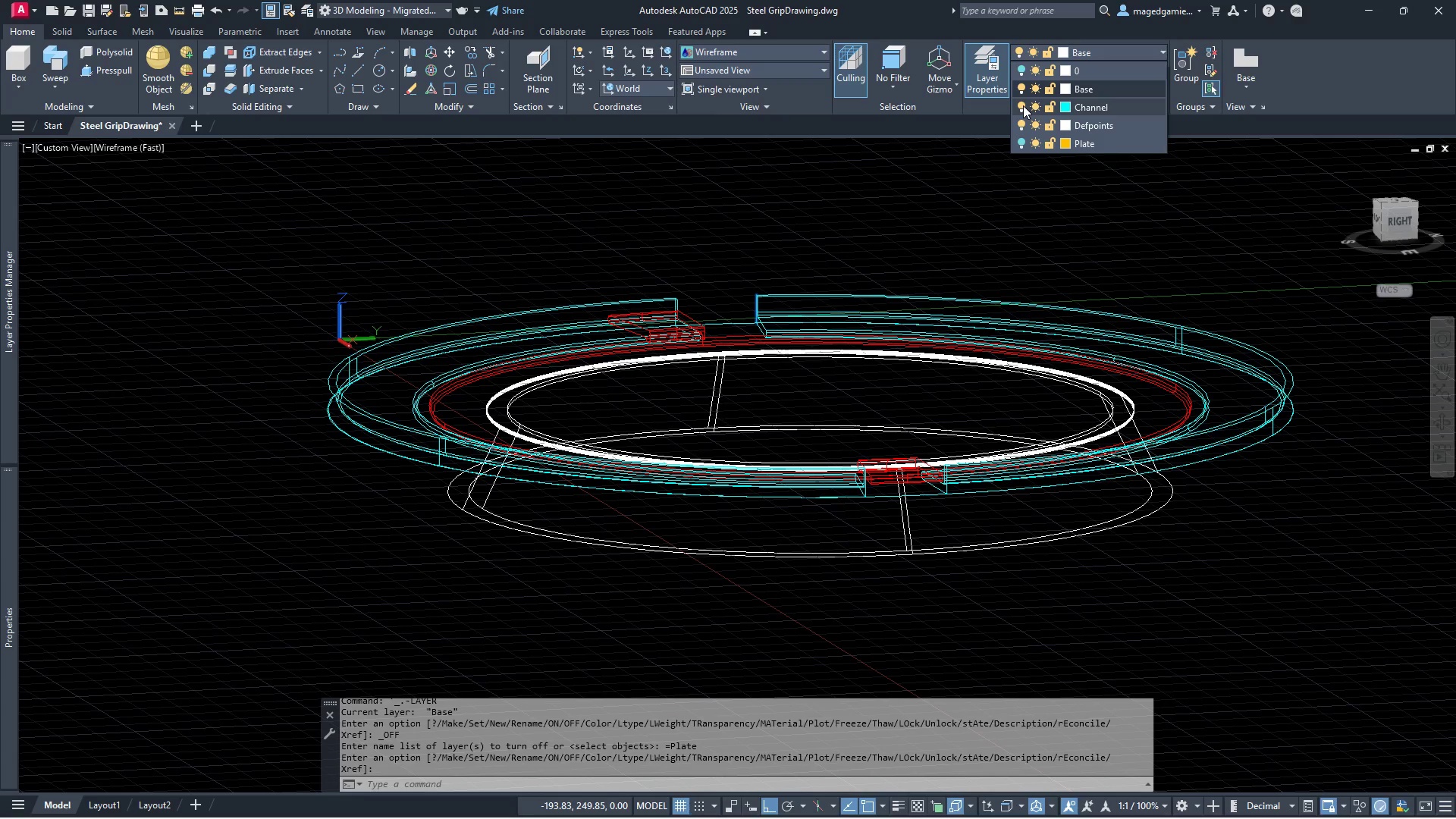 
left_click([1023, 105])
 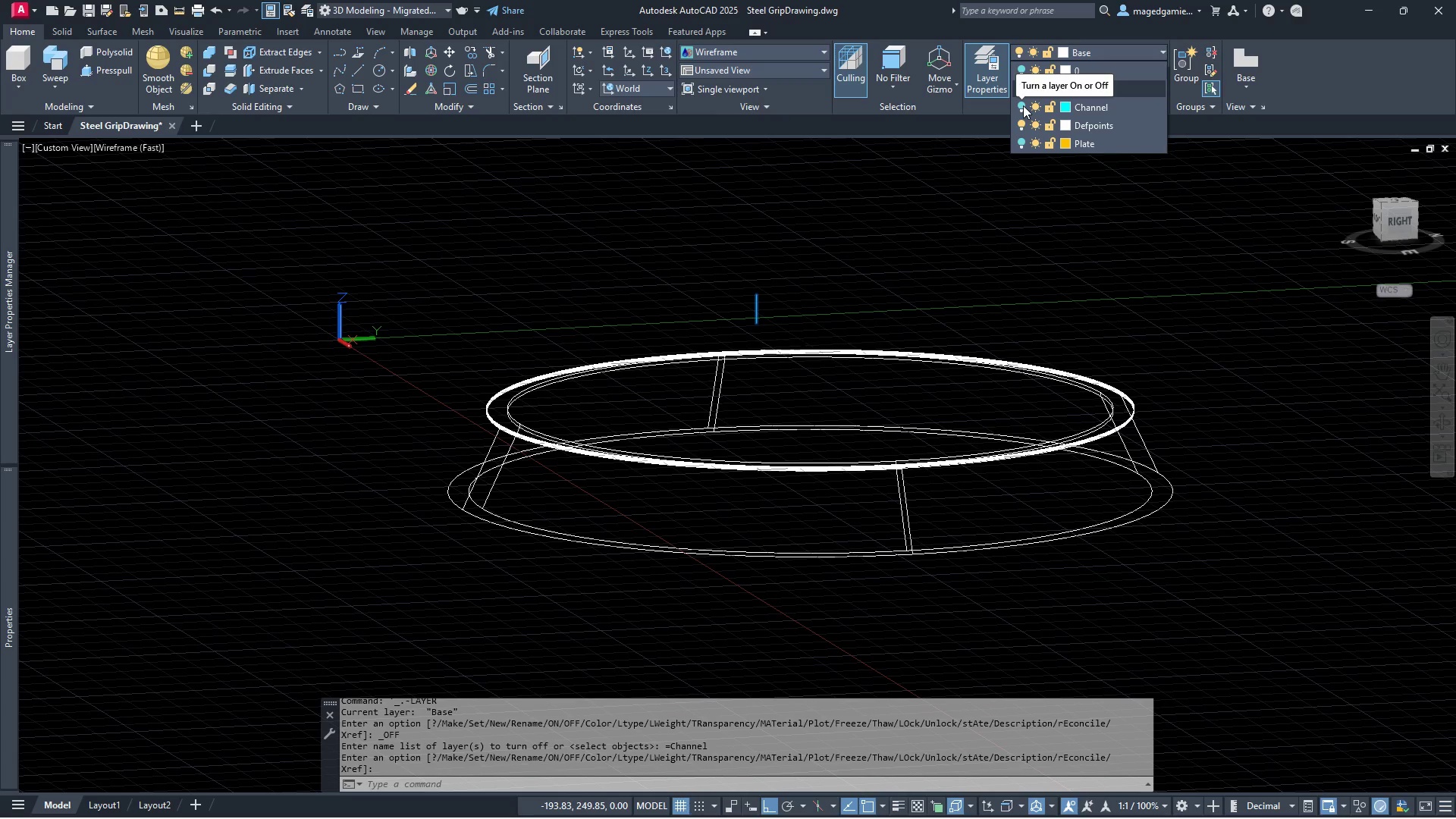 
left_click([1023, 105])
 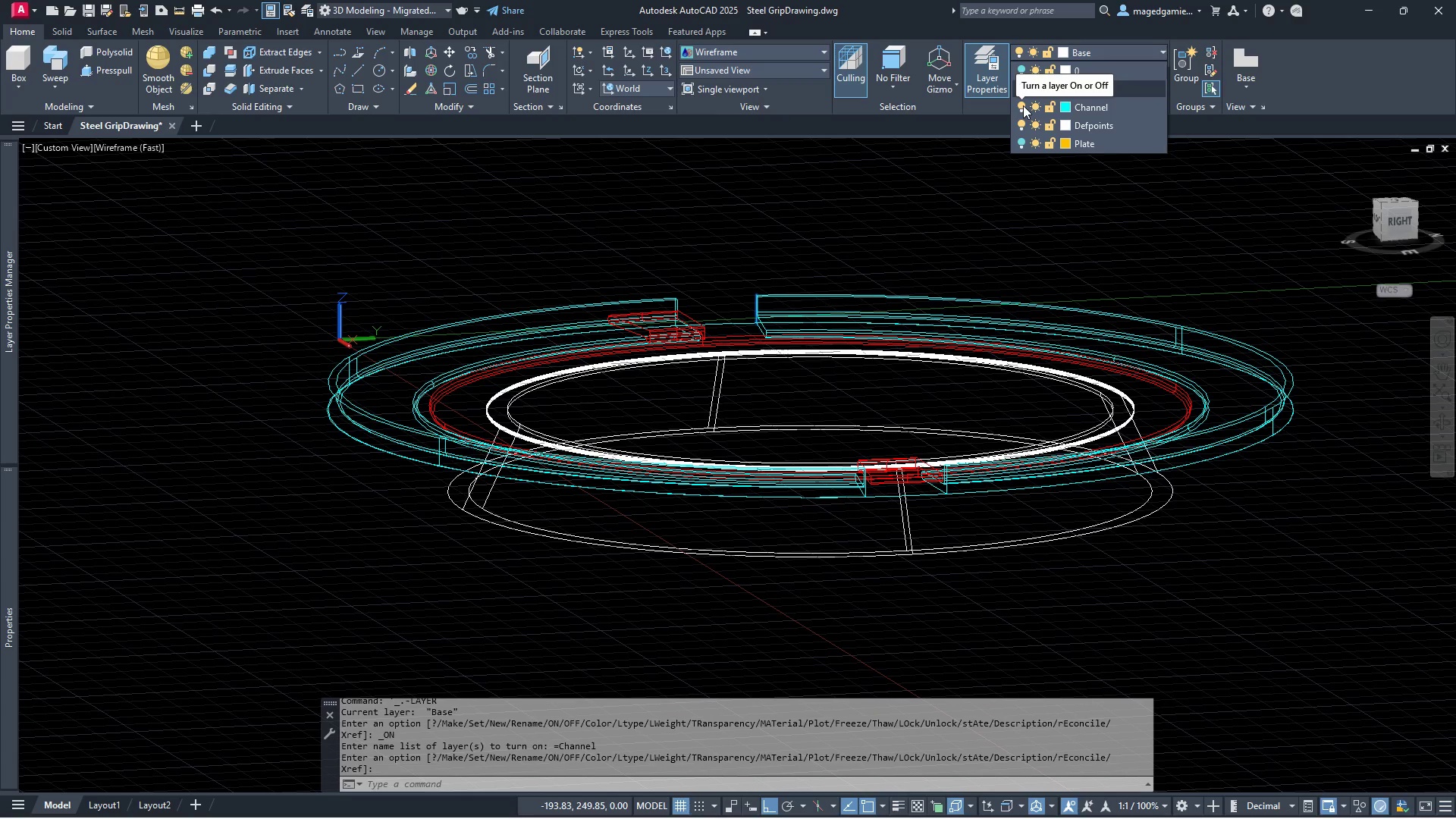 
left_click([1023, 105])
 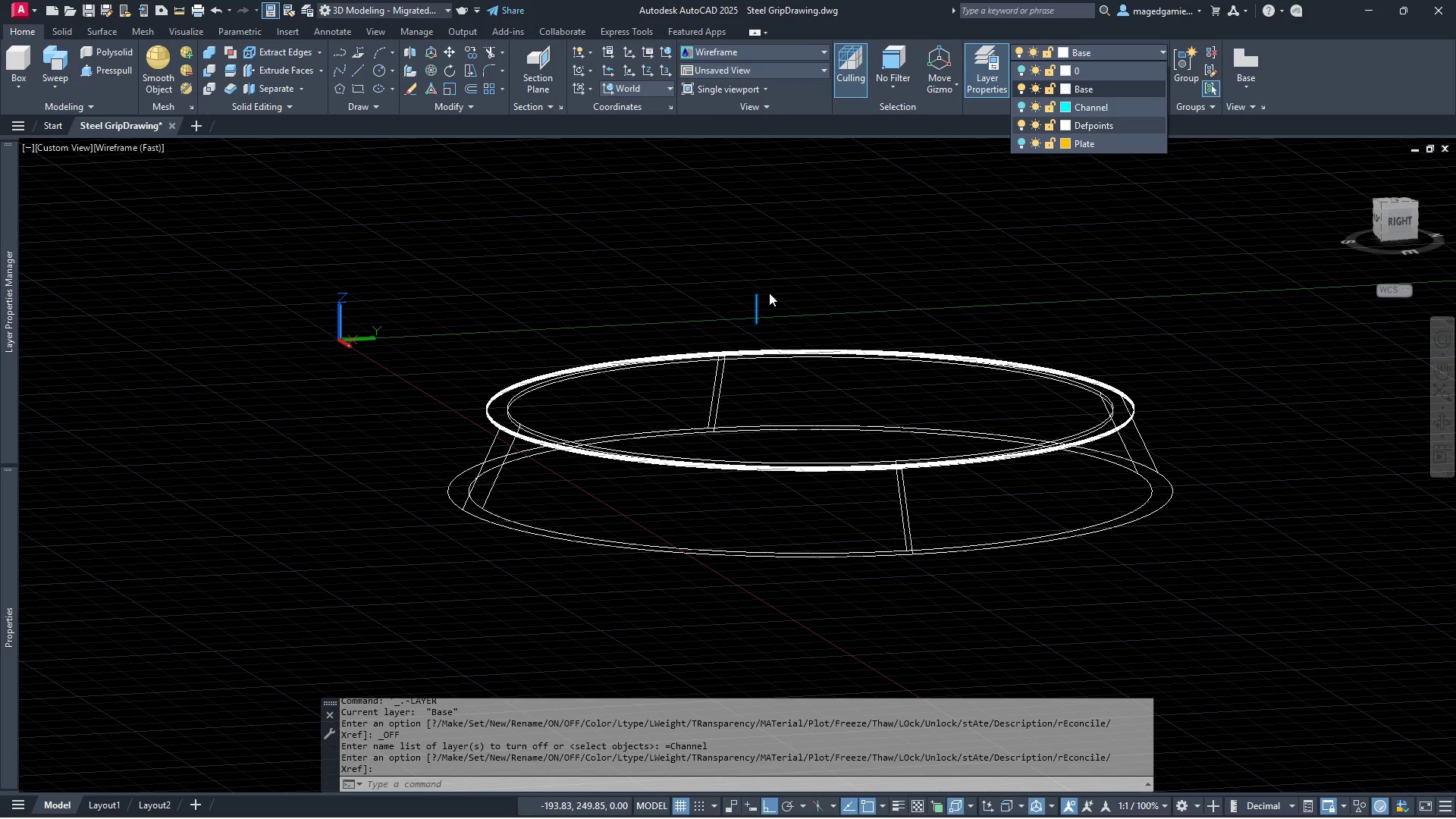 
left_click([742, 253])
 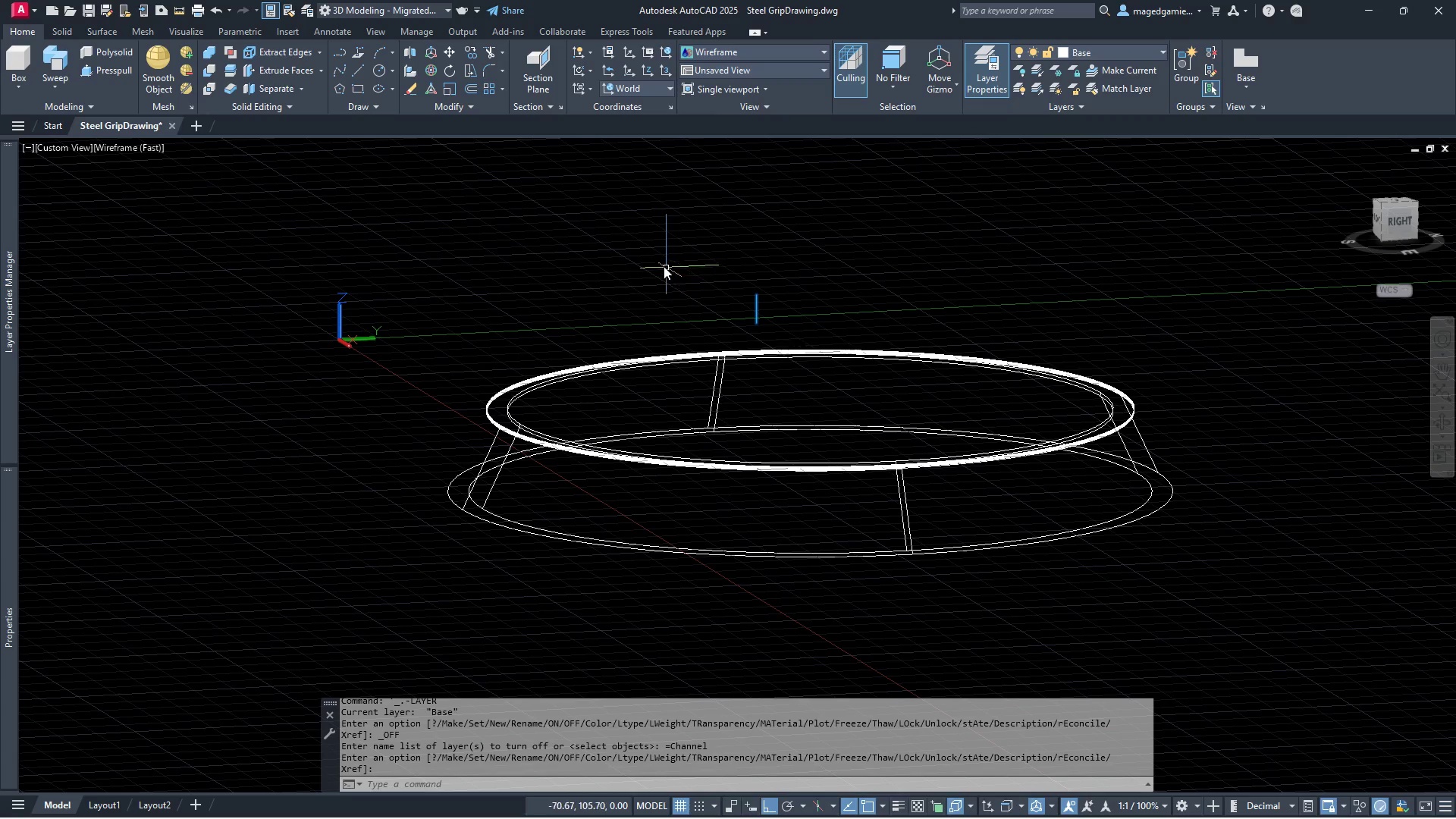 
left_click([647, 257])
 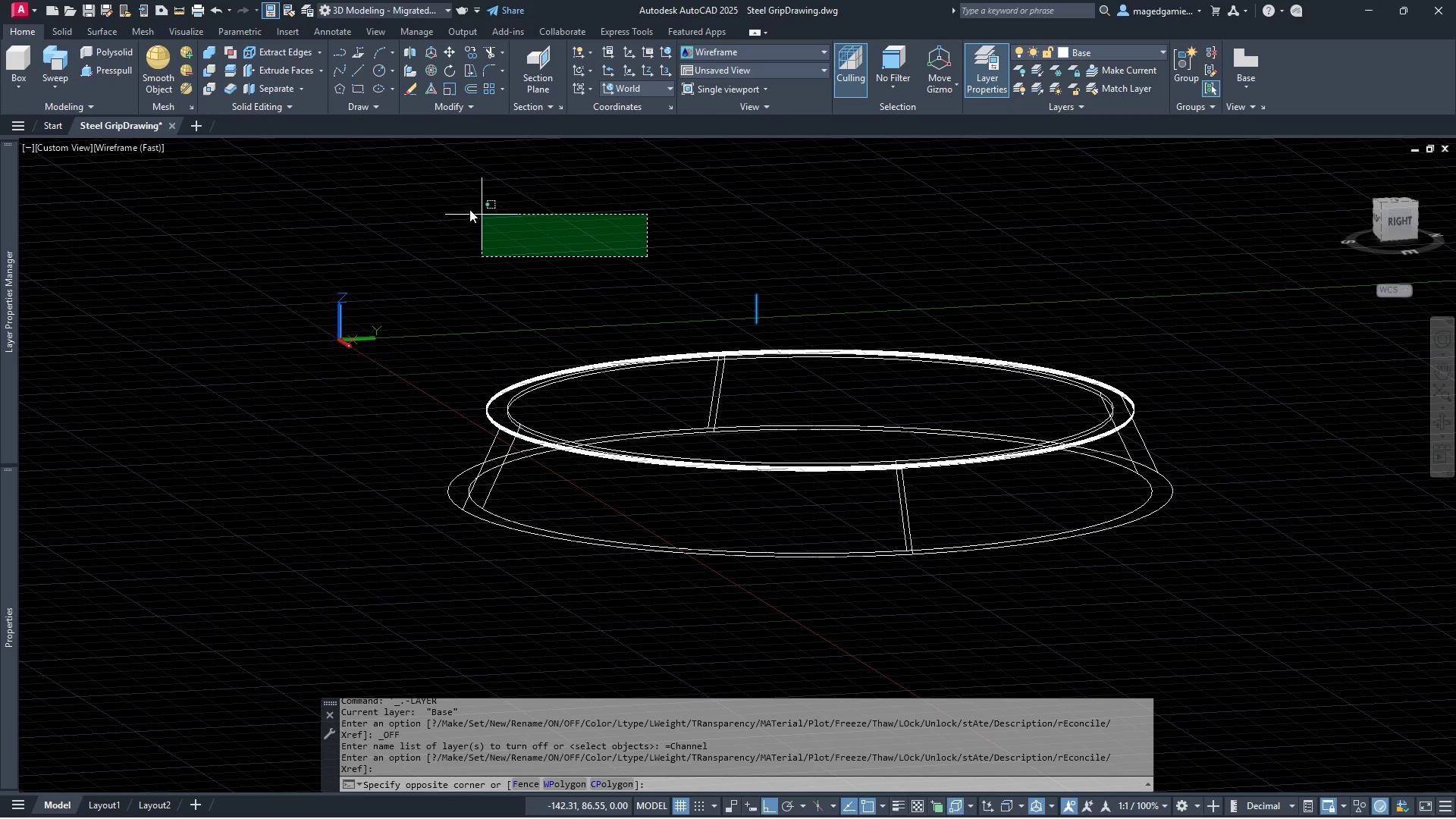 
left_click([459, 205])
 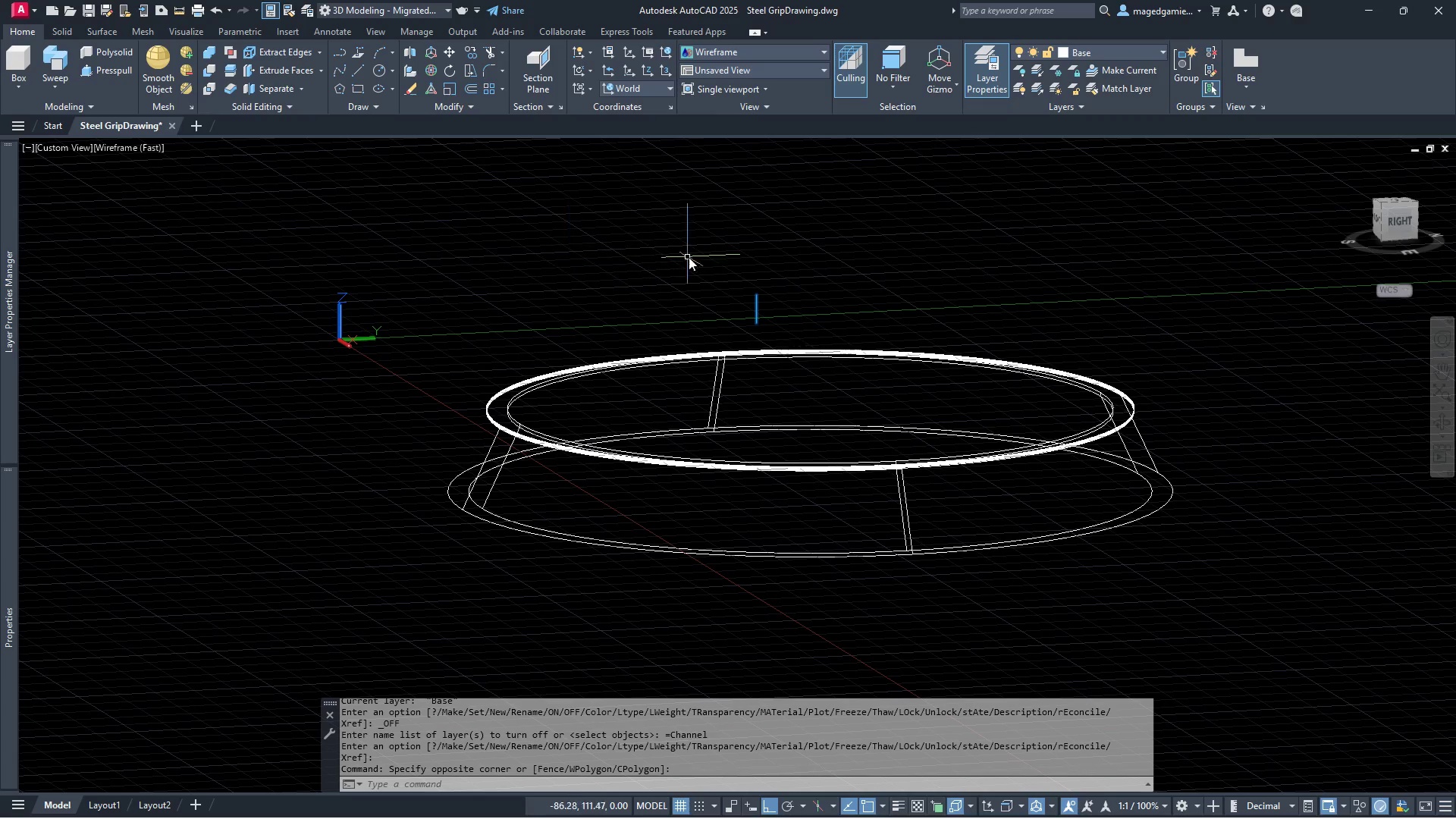 
key(Escape)
 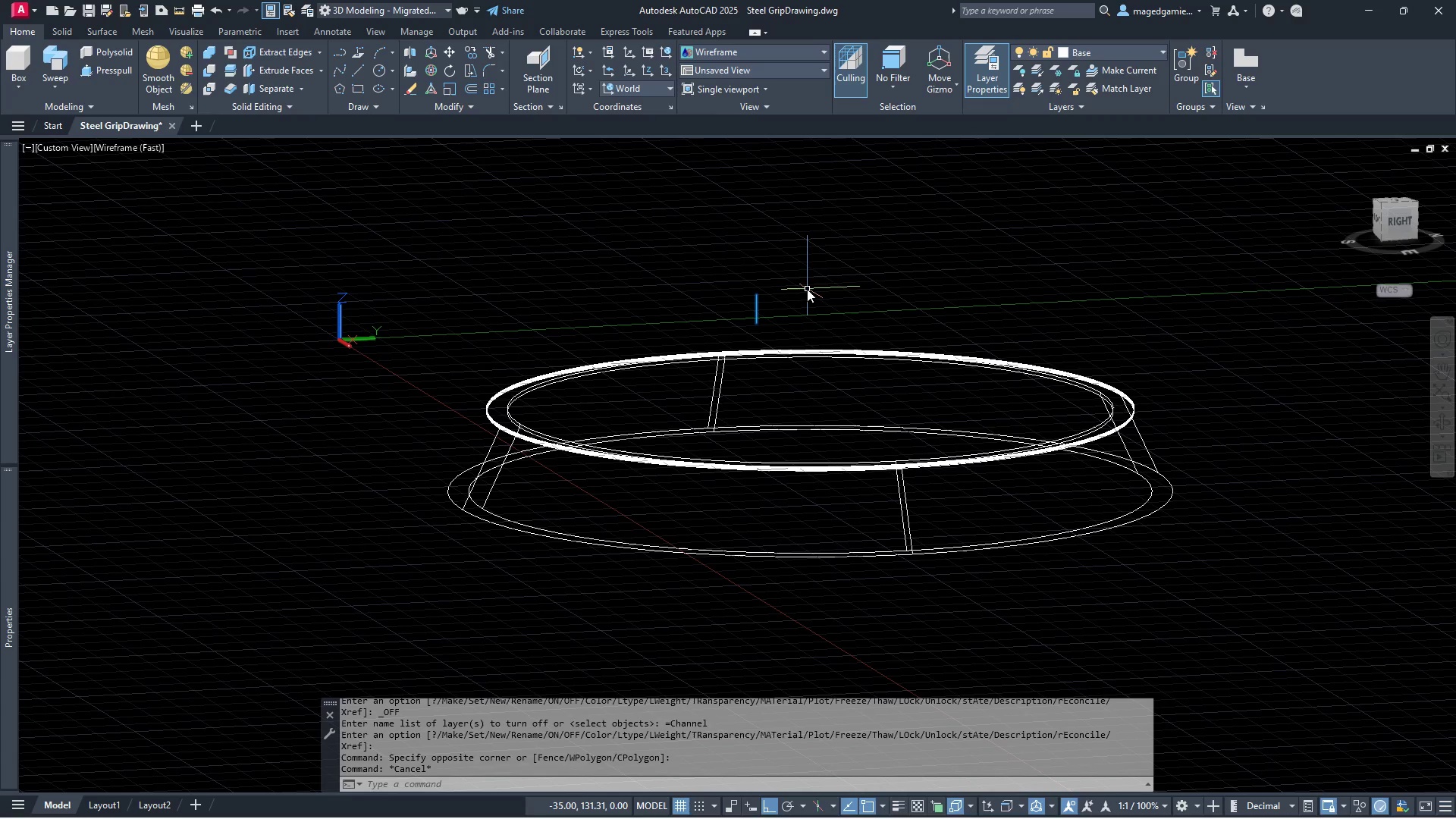 
key(Escape)
 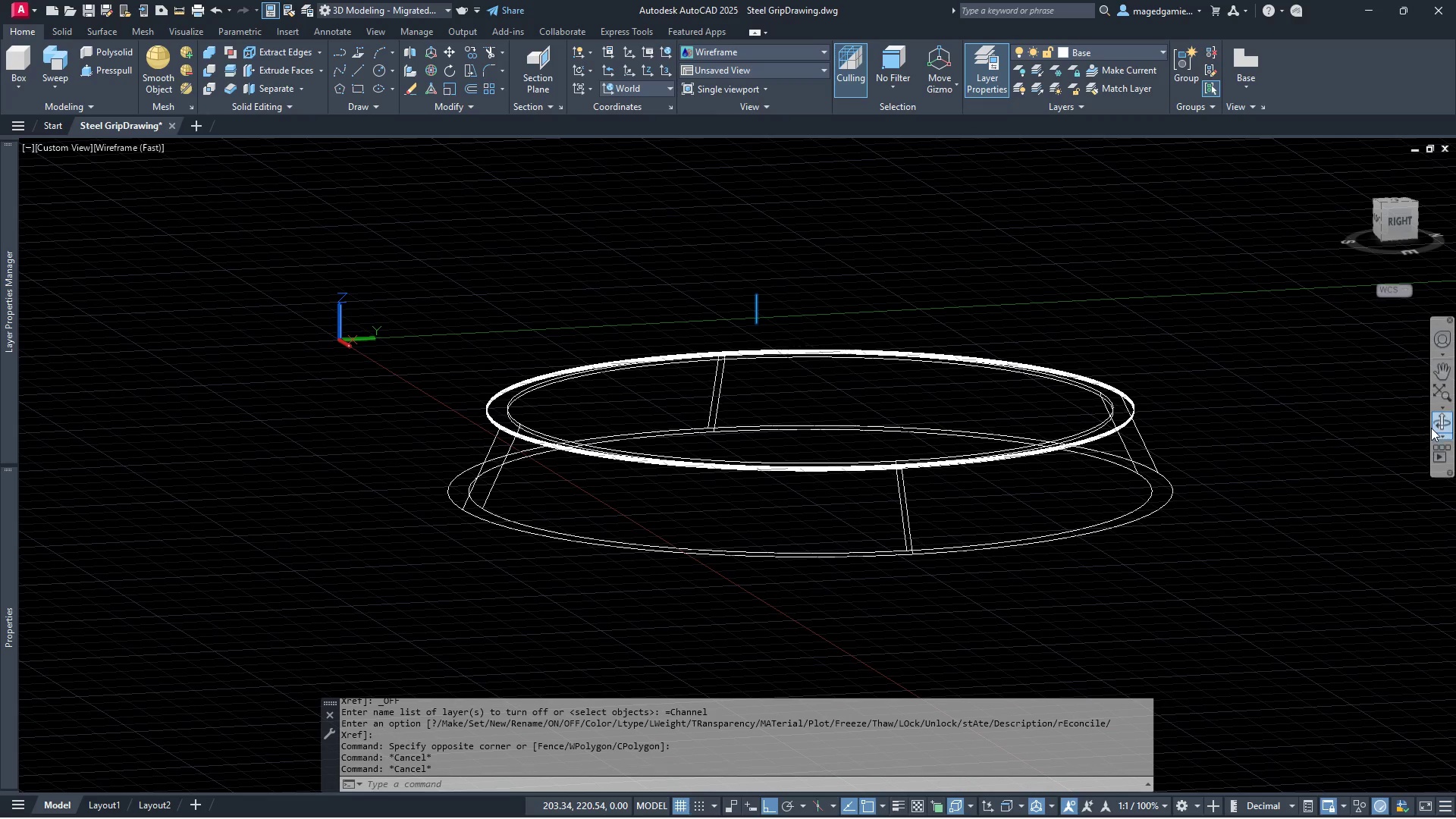 
left_click([1438, 428])
 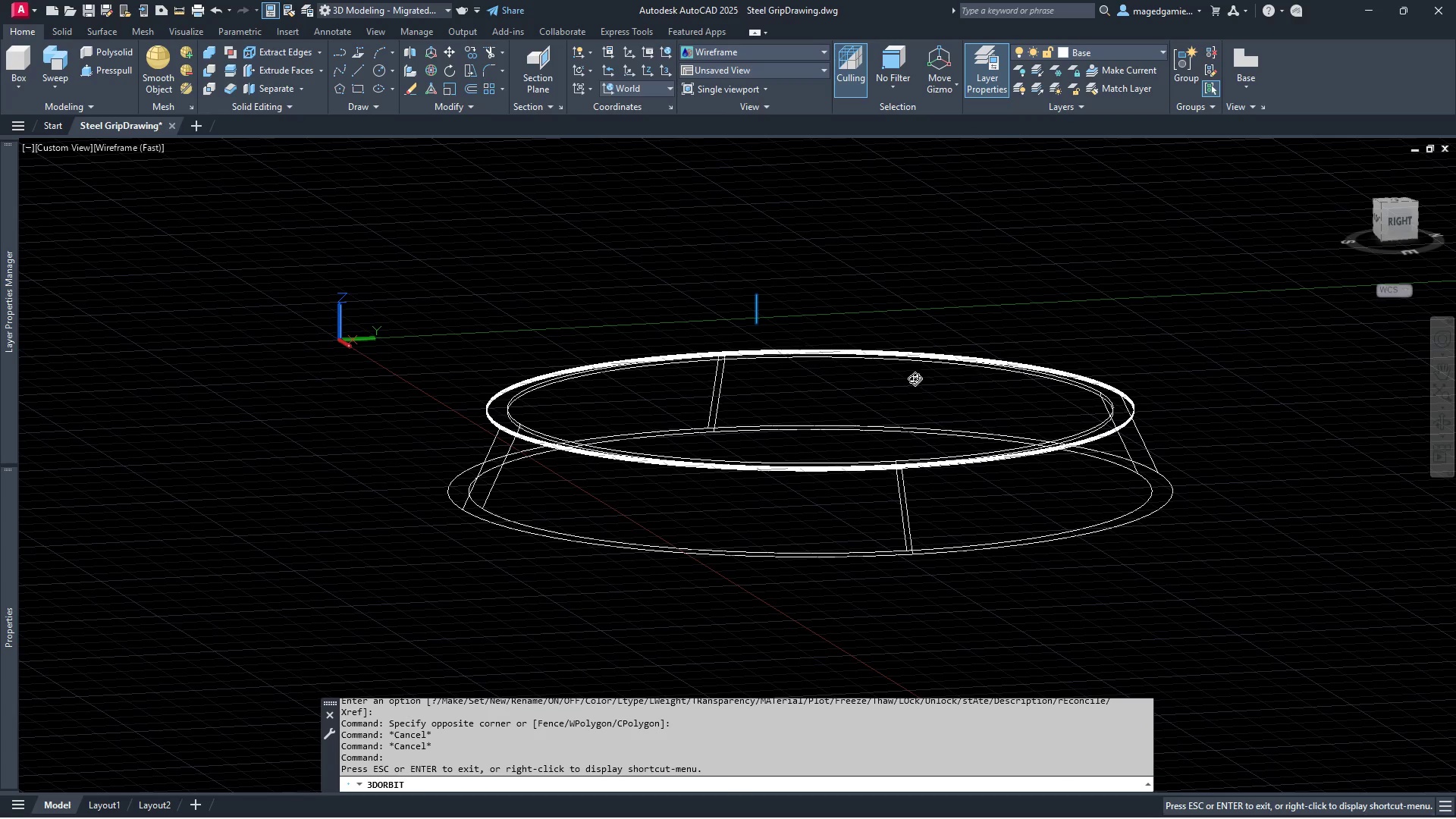 
left_click_drag(start_coordinate=[927, 381], to_coordinate=[1094, 409])
 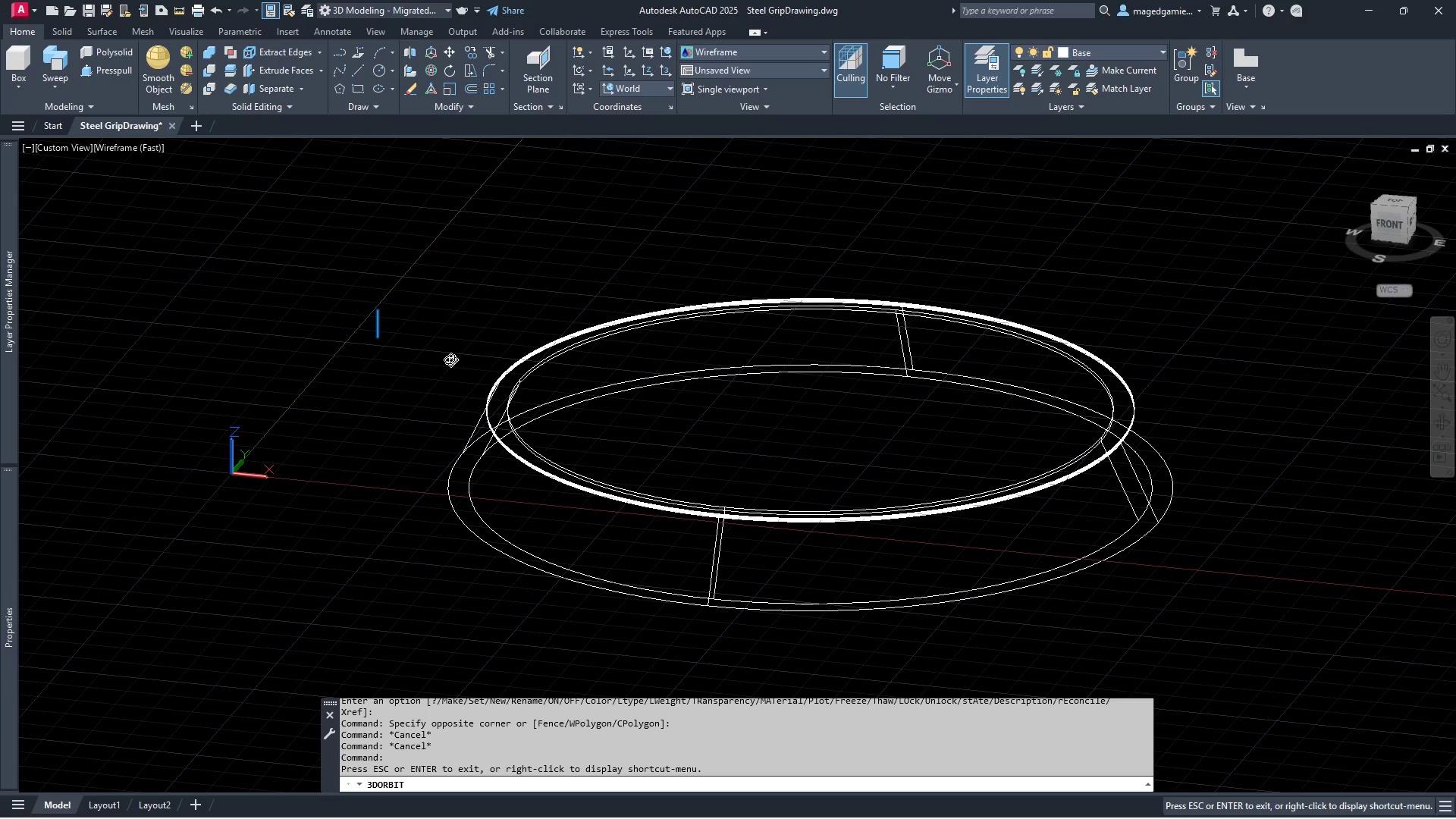 
left_click_drag(start_coordinate=[453, 358], to_coordinate=[616, 358])
 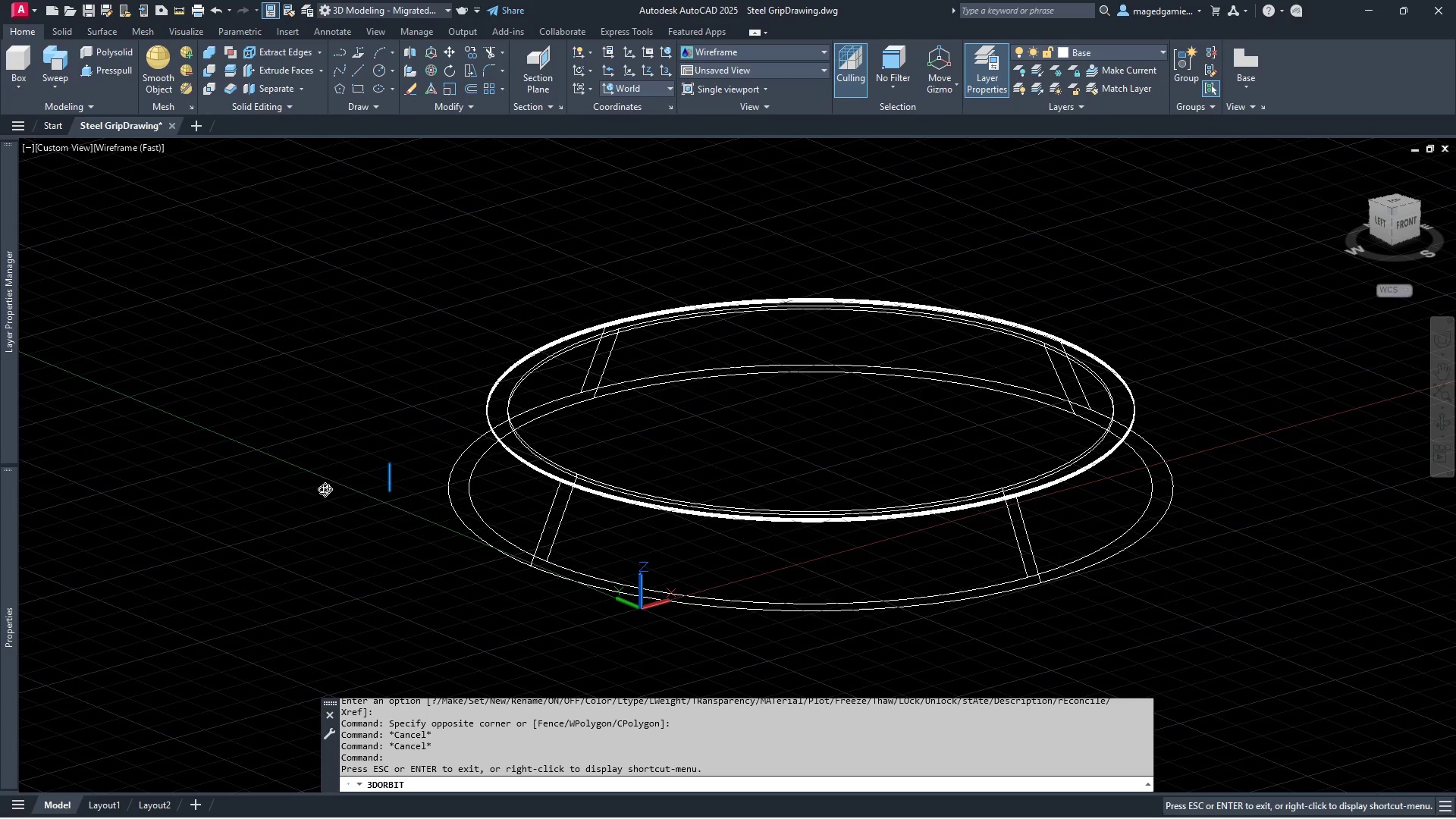 
right_click([457, 457])
 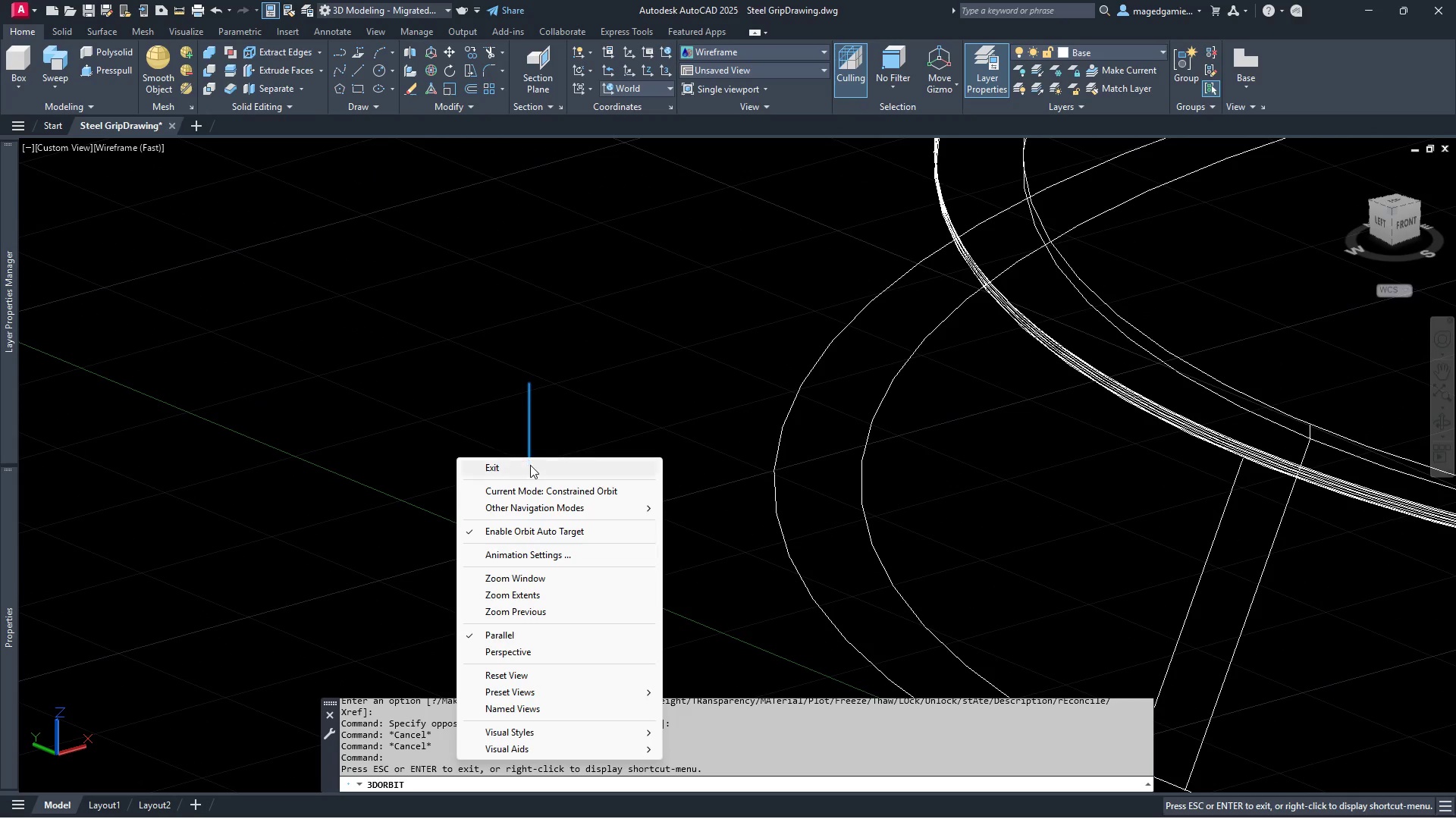 
scroll: coordinate [378, 488], scroll_direction: up, amount: 15.0
 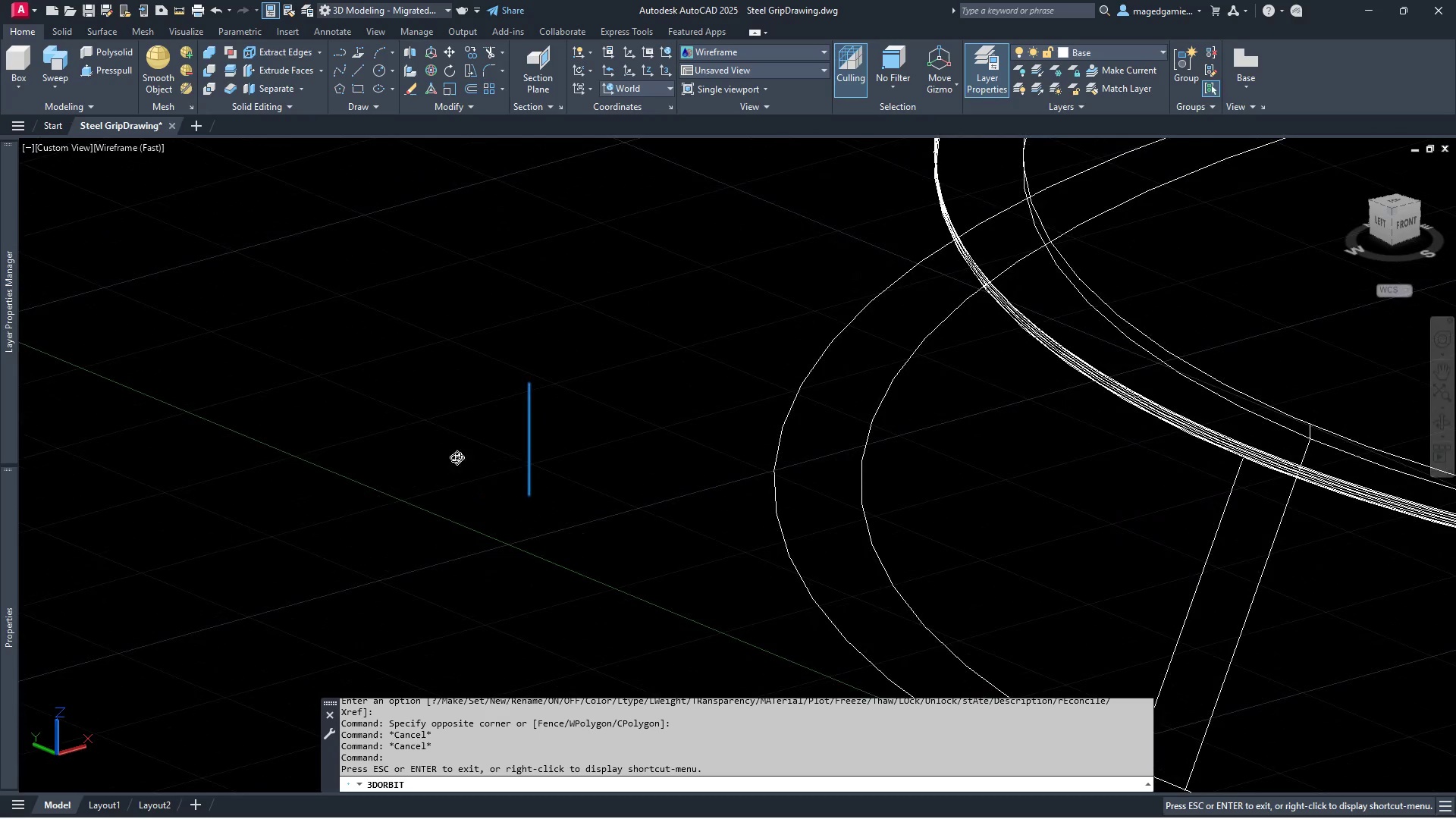 
left_click([530, 465])
 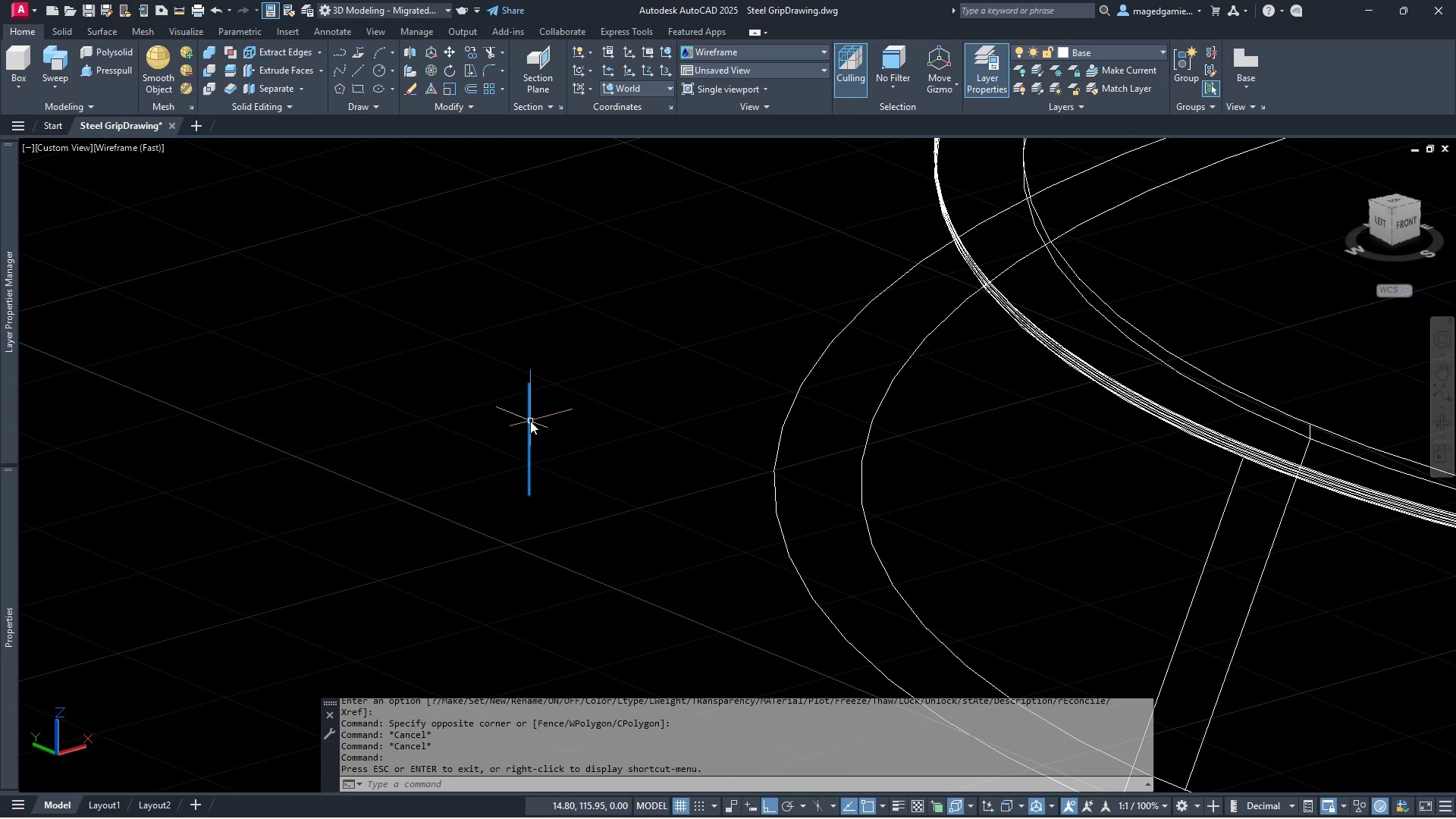 
left_click([530, 421])
 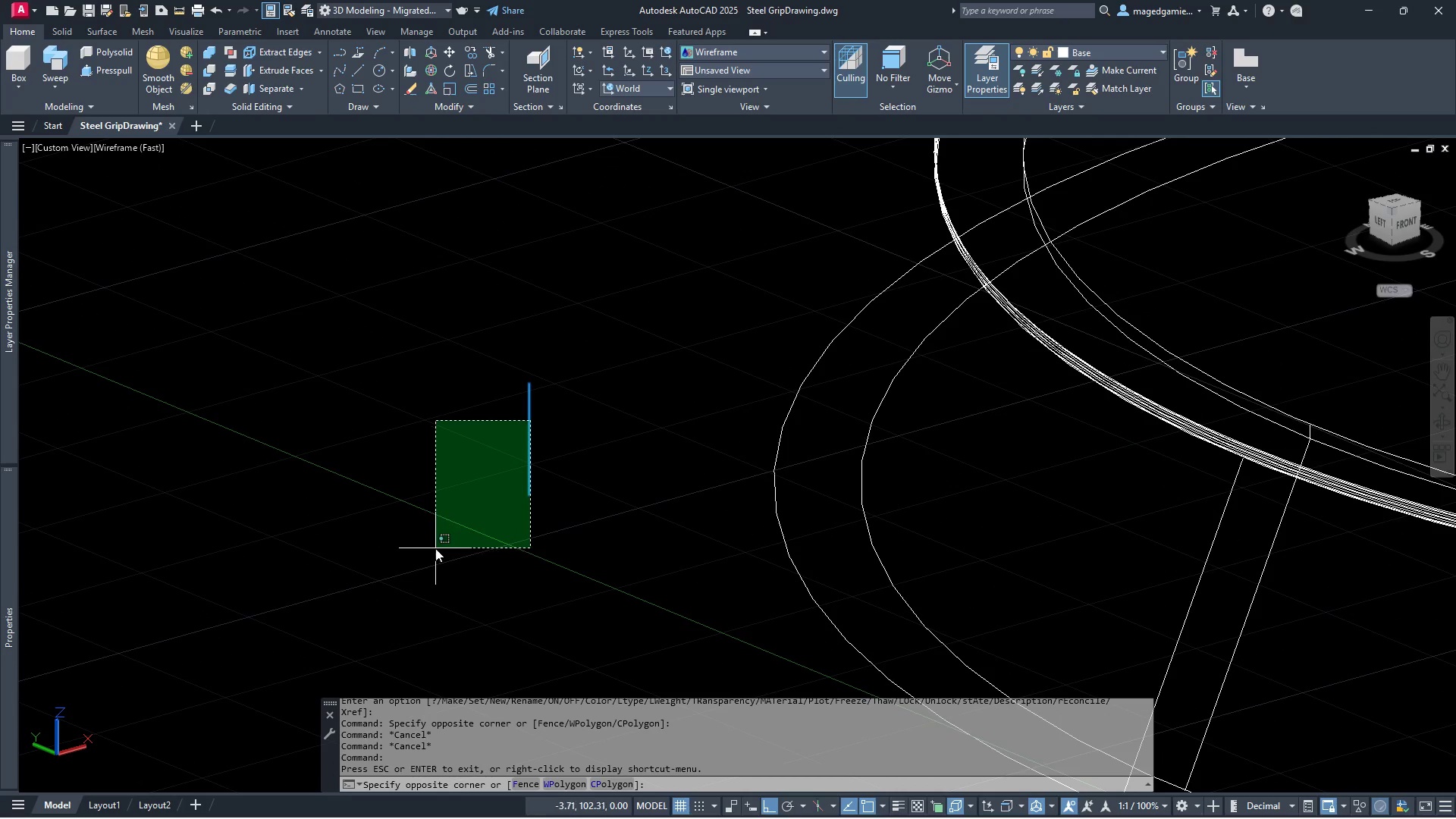 
left_click([423, 526])
 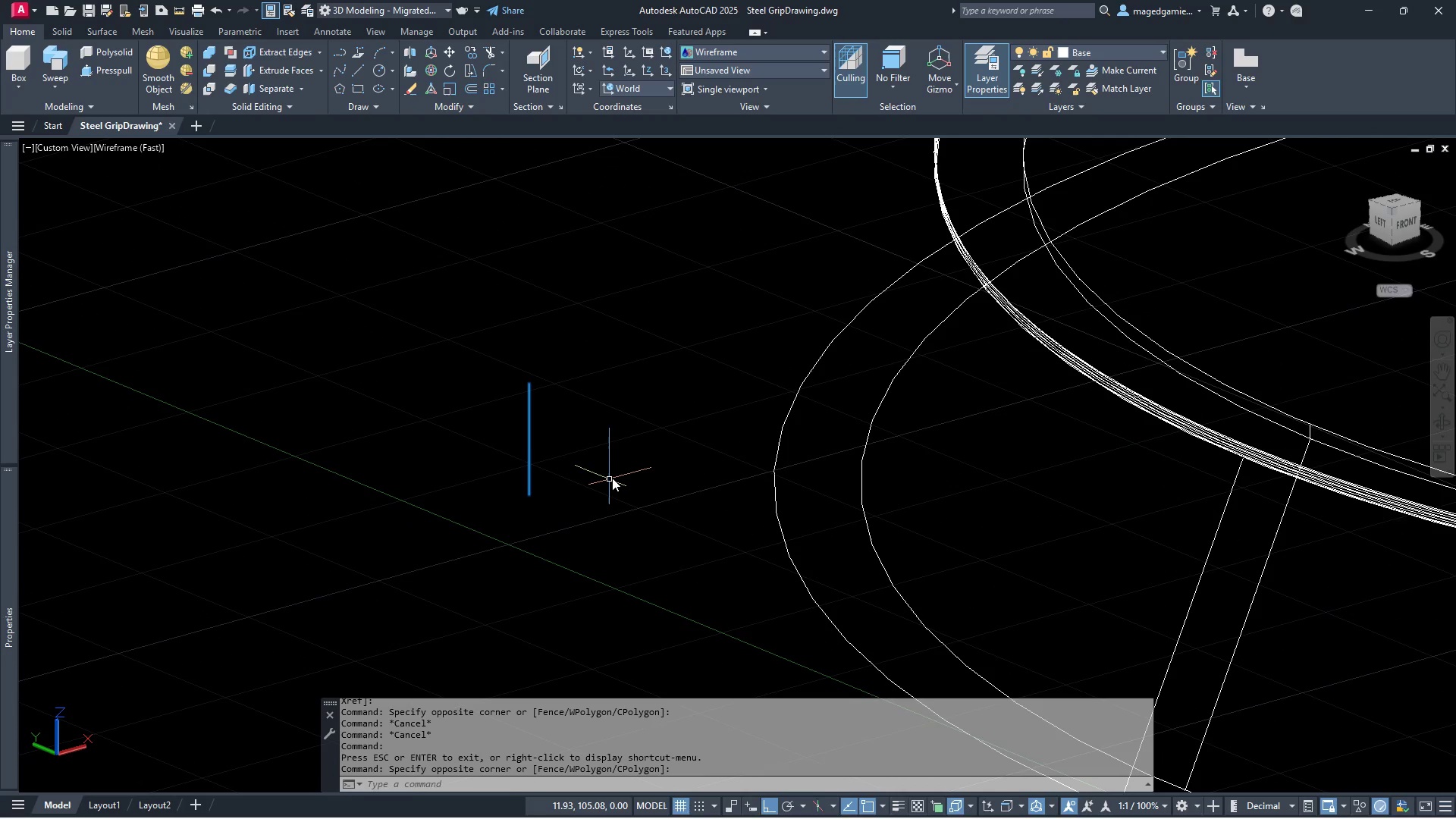 
left_click_drag(start_coordinate=[612, 478], to_coordinate=[611, 474])
 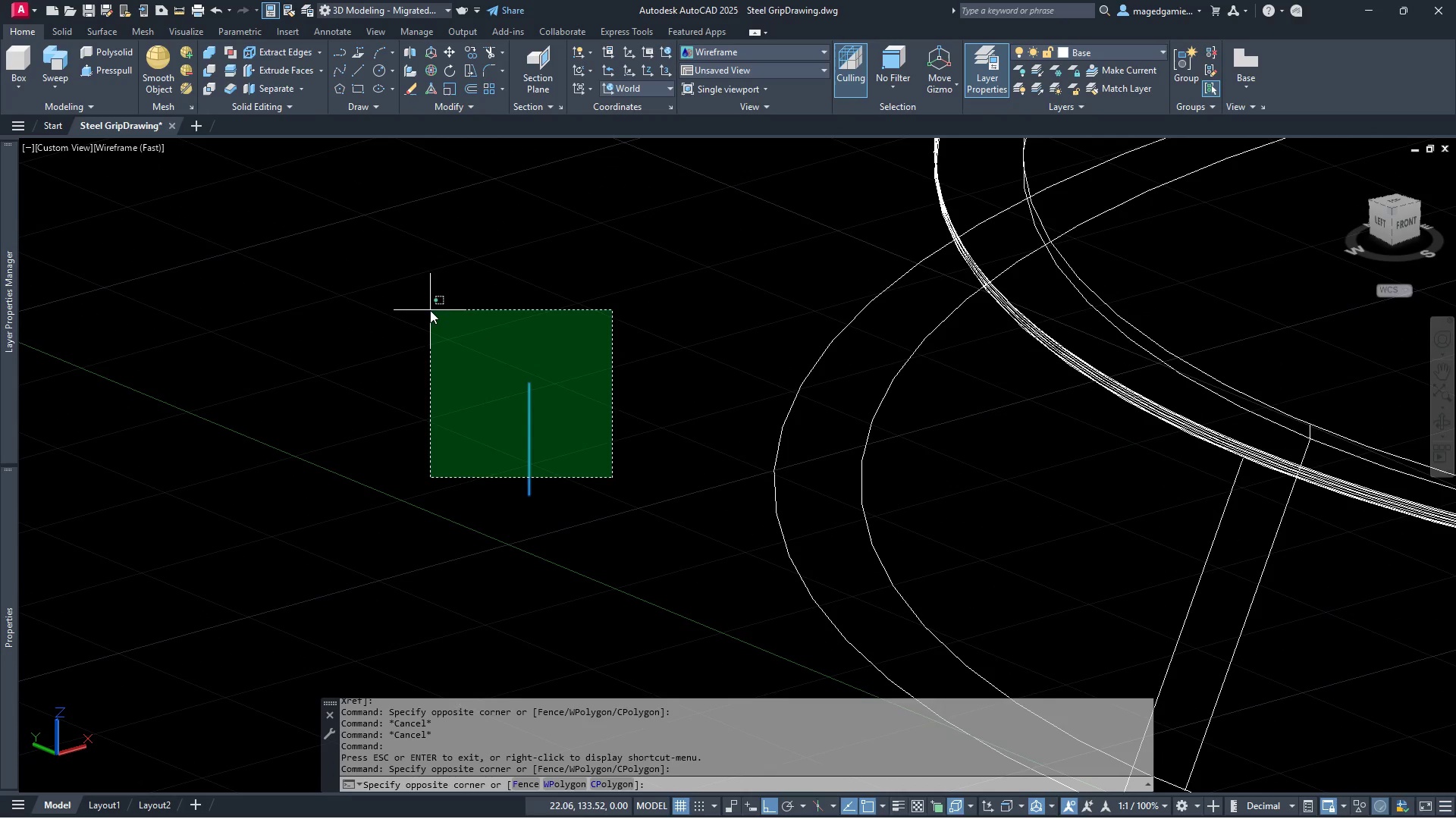 
left_click([428, 307])
 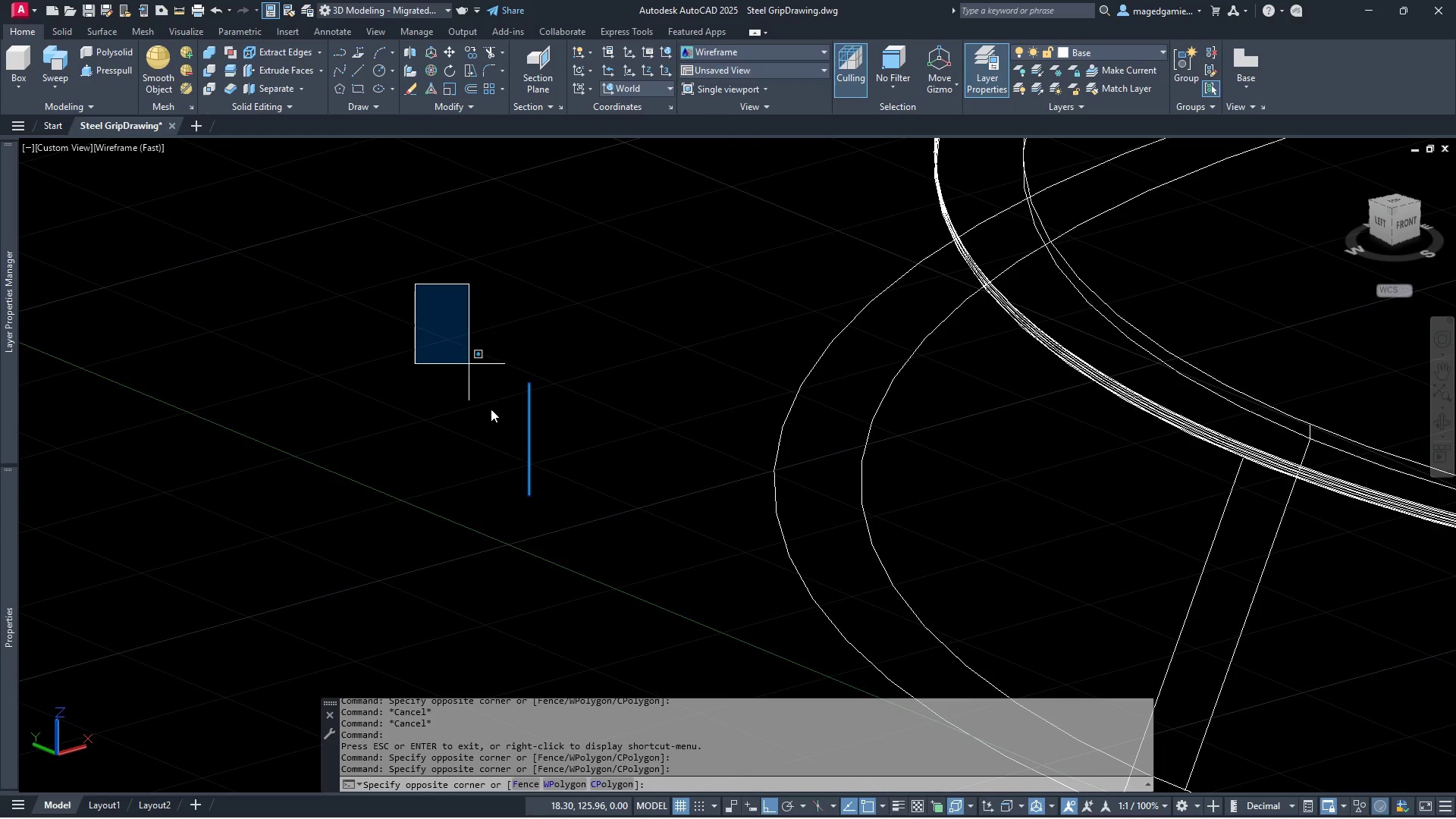 
left_click([586, 562])
 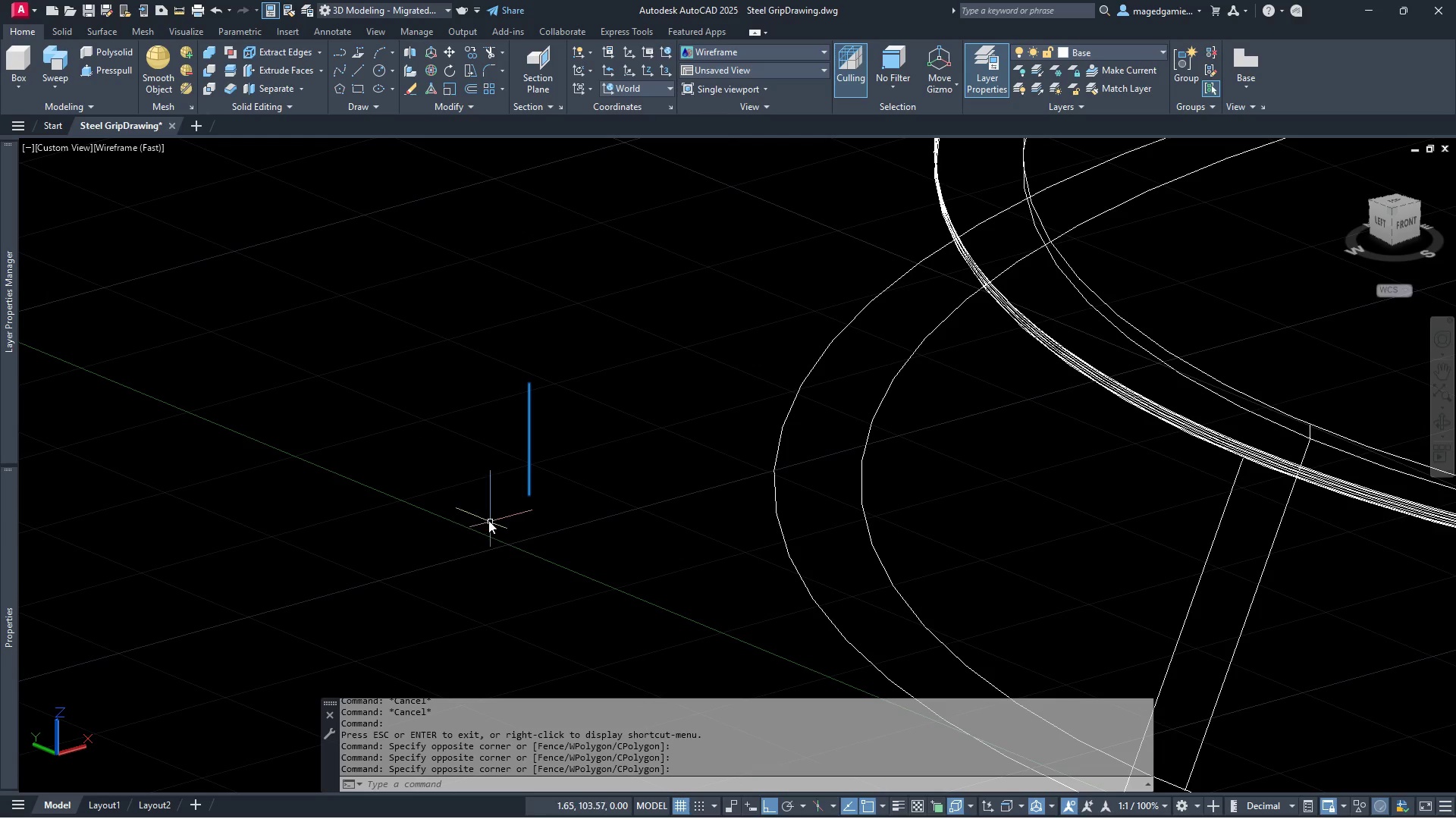 
scroll: coordinate [486, 516], scroll_direction: down, amount: 4.0
 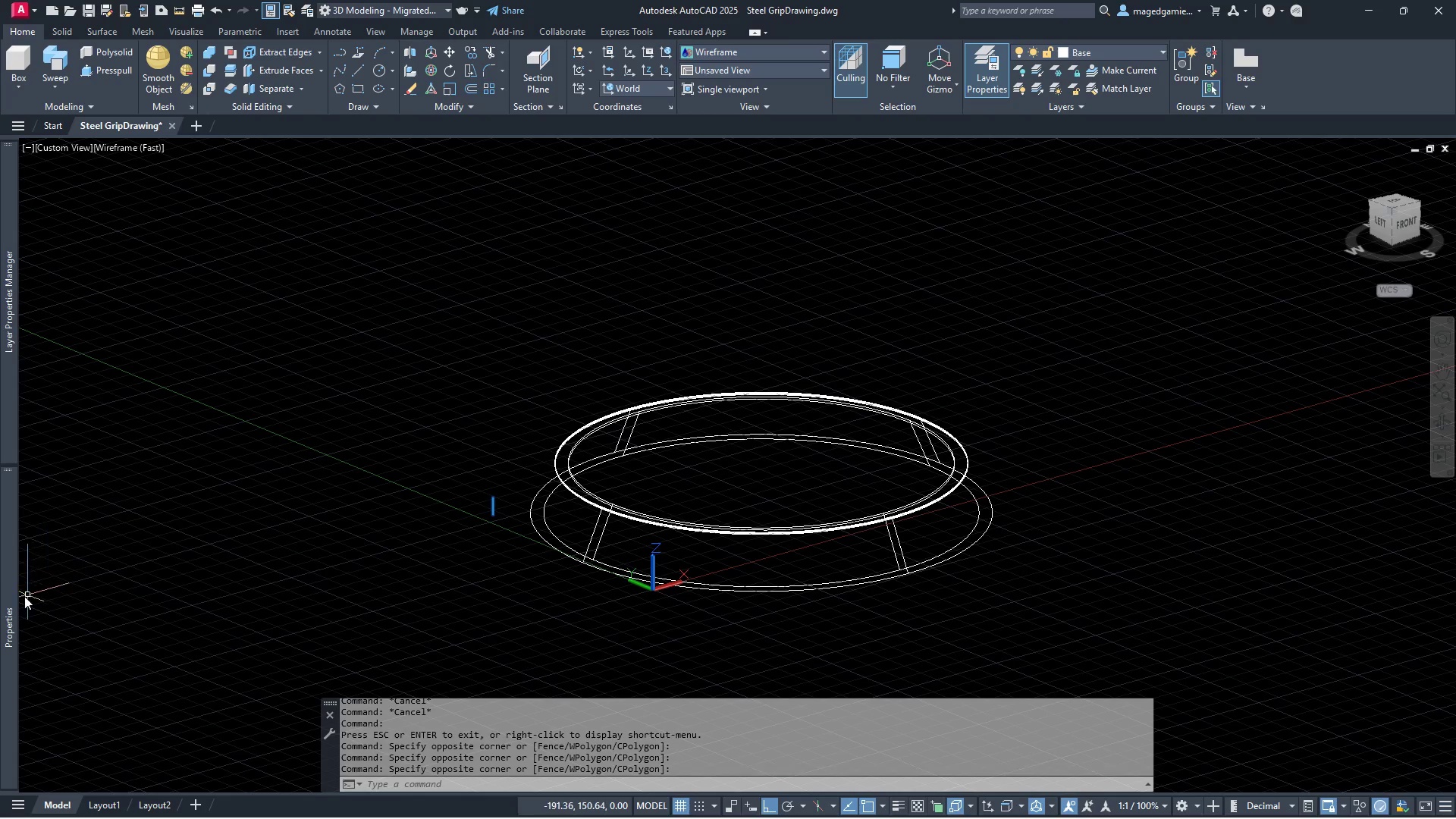 
mouse_move([18, 586])
 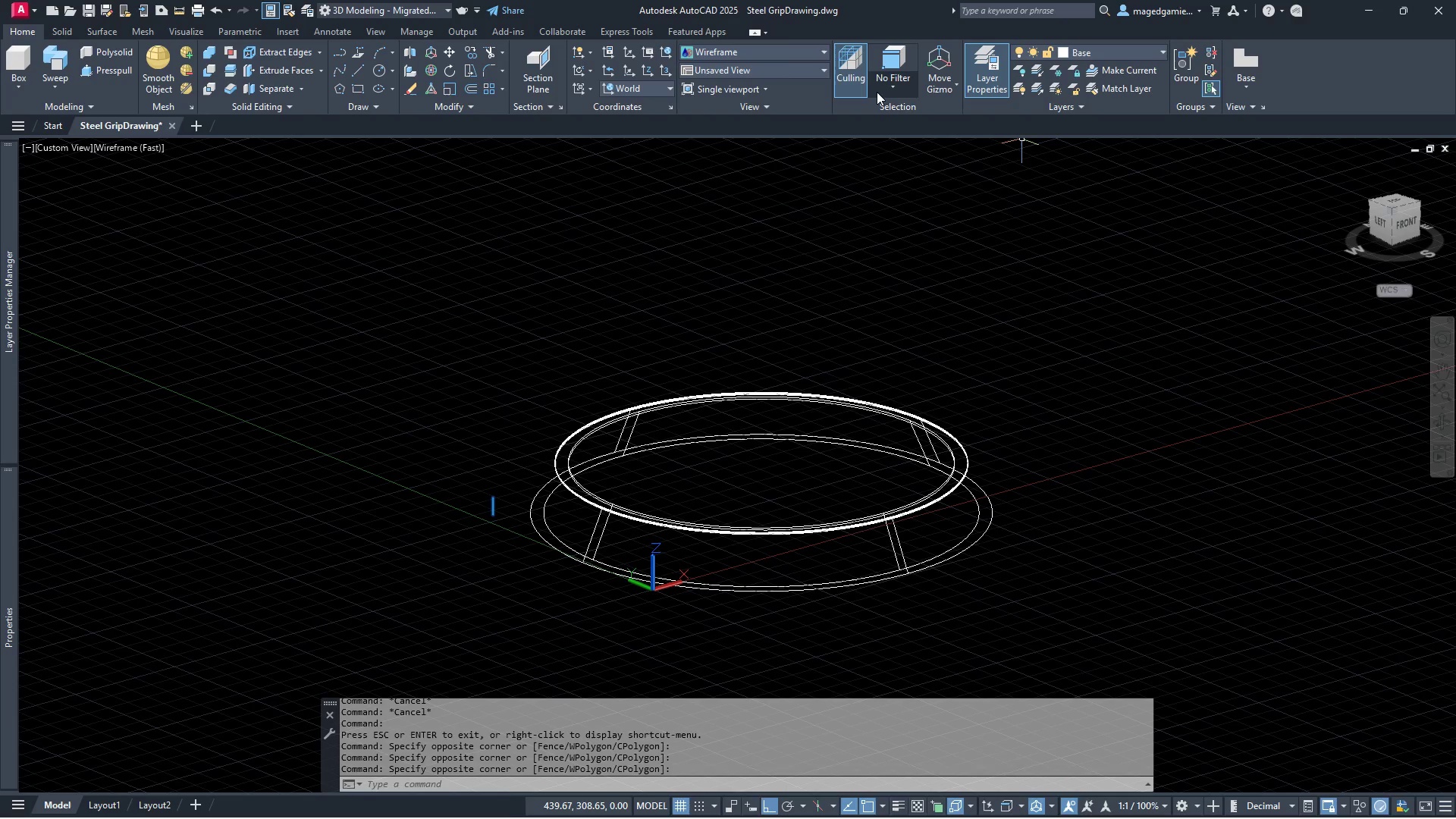 
left_click([771, 52])
 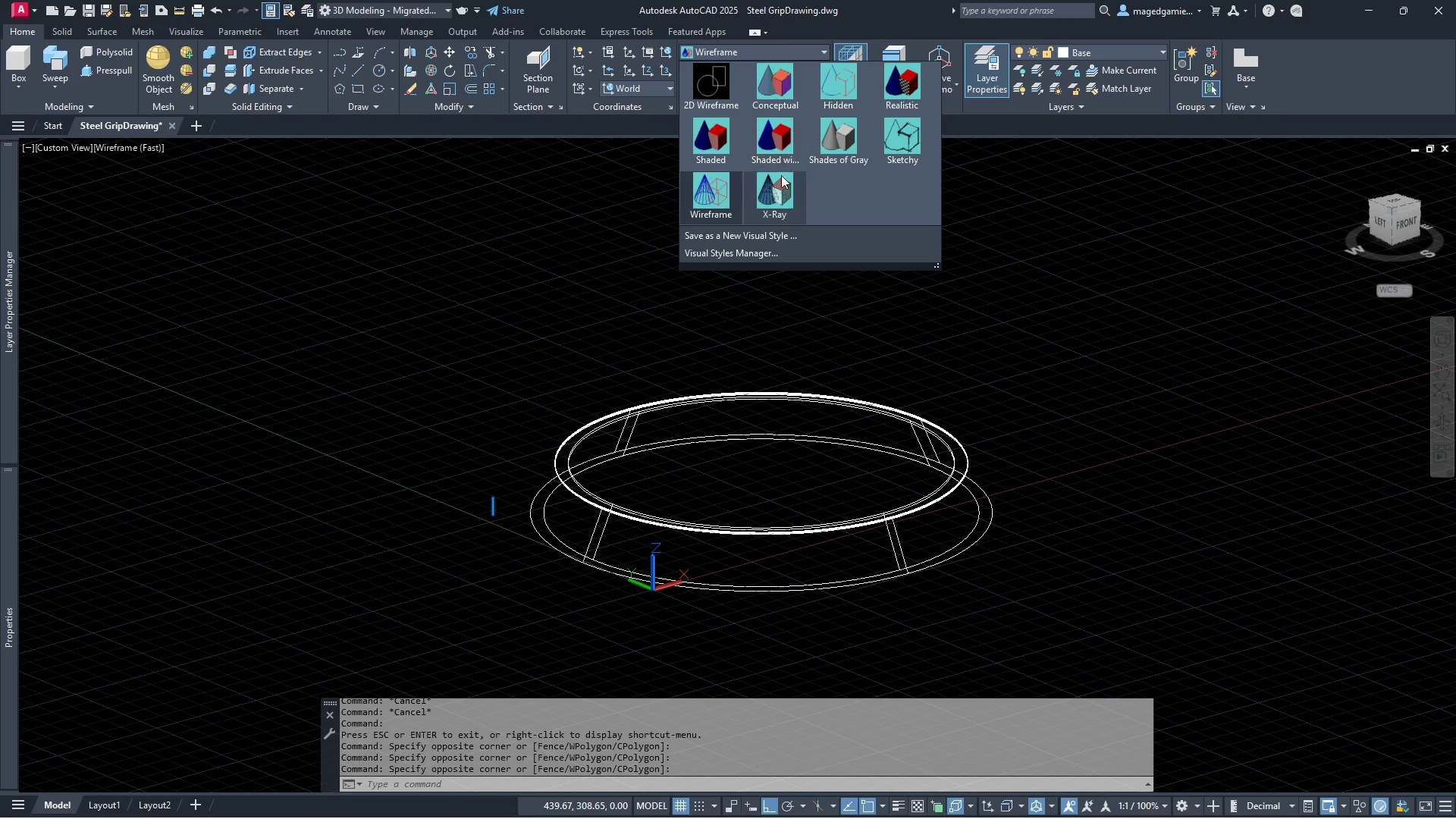 
left_click([778, 192])
 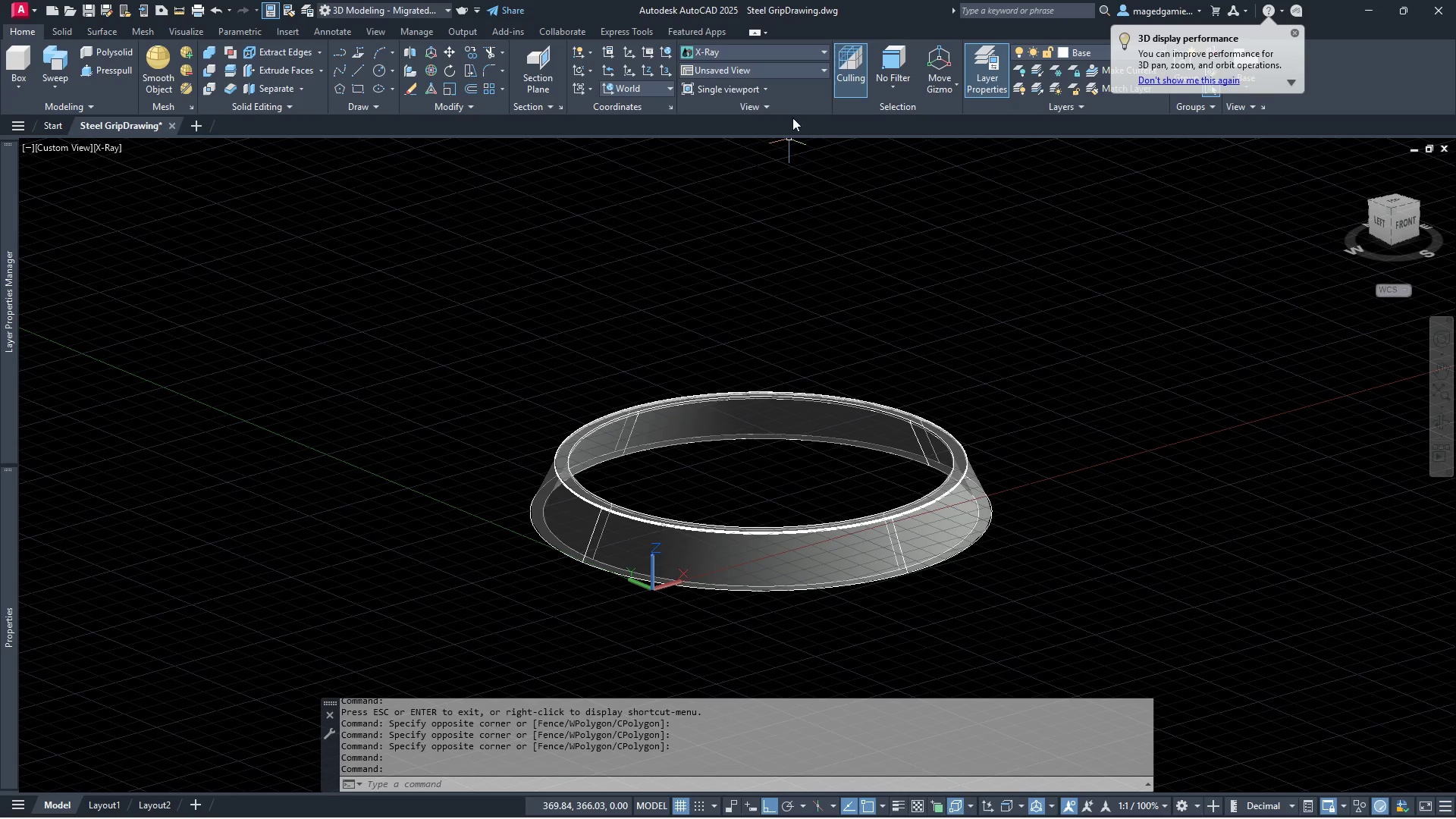 
left_click([798, 51])
 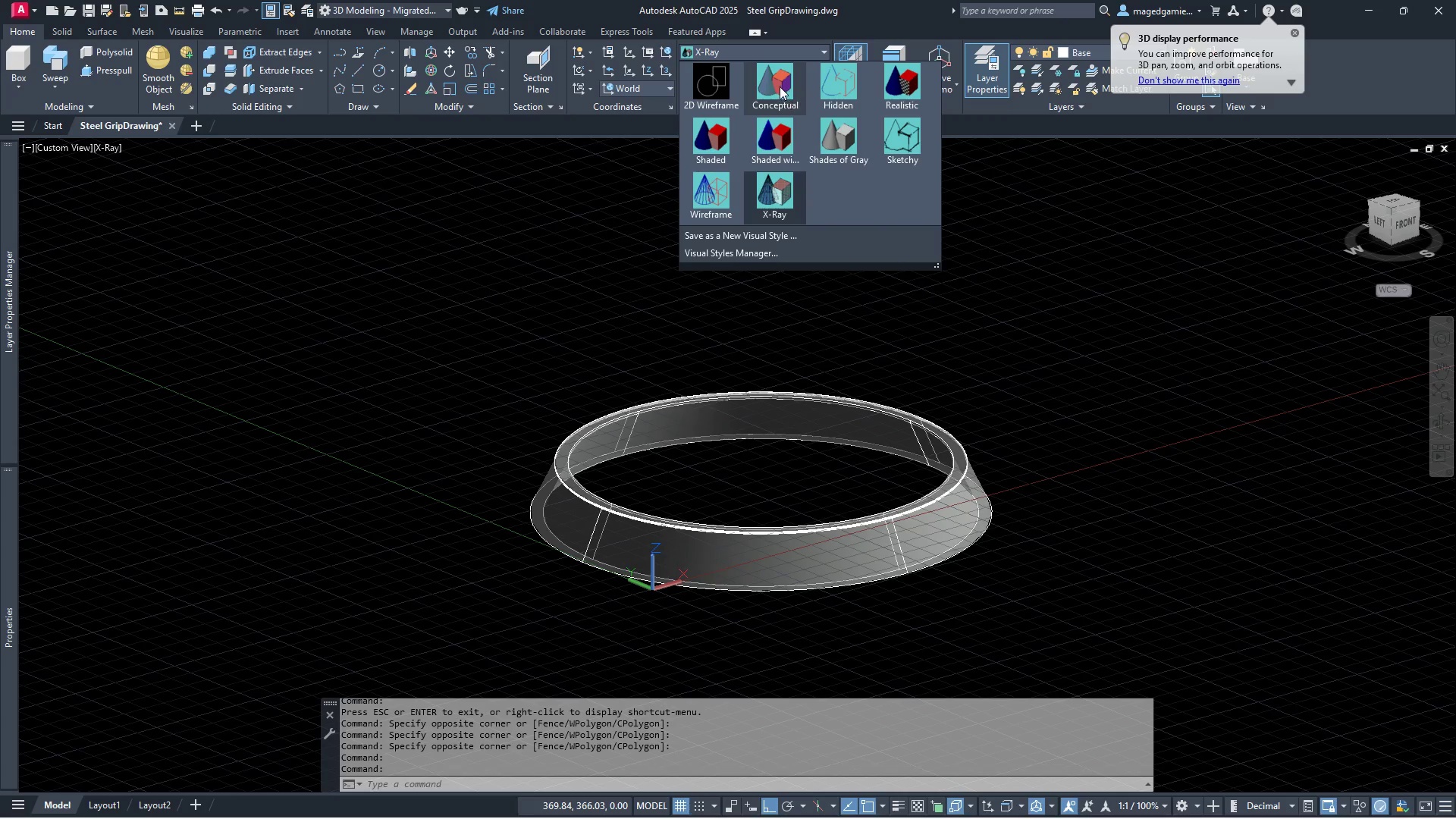 
left_click([780, 86])
 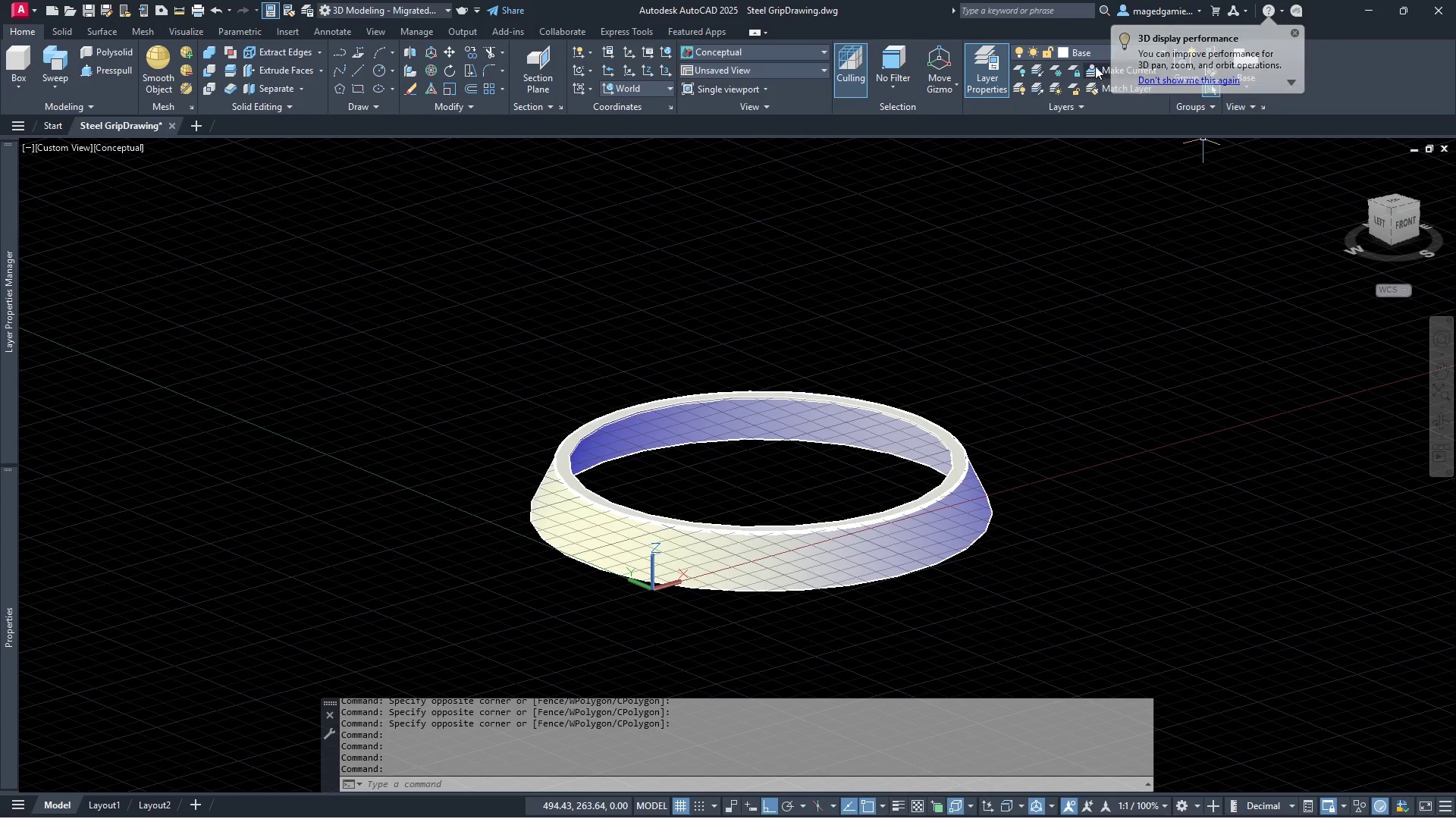 
left_click([1097, 52])
 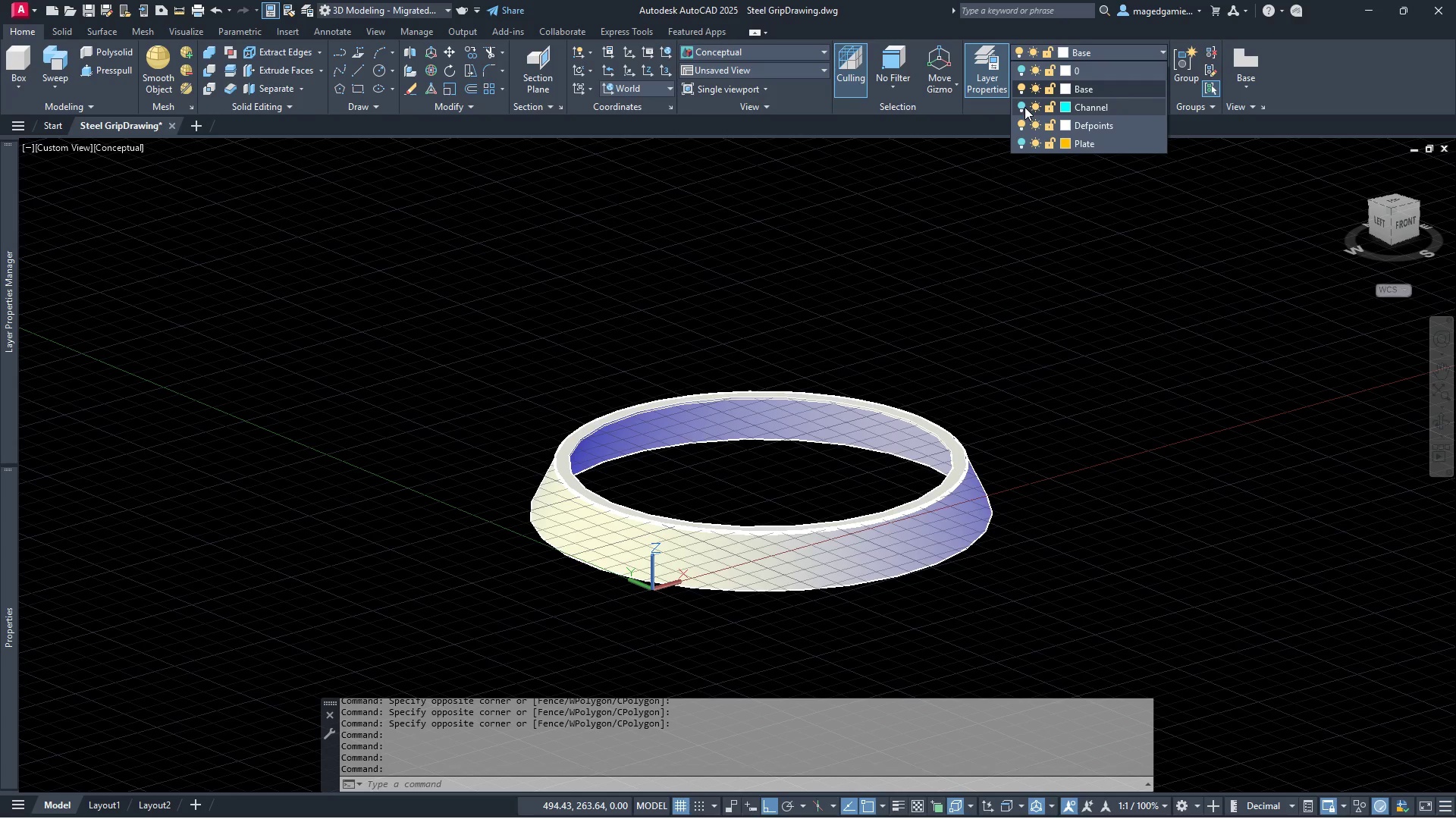 
left_click([1021, 105])
 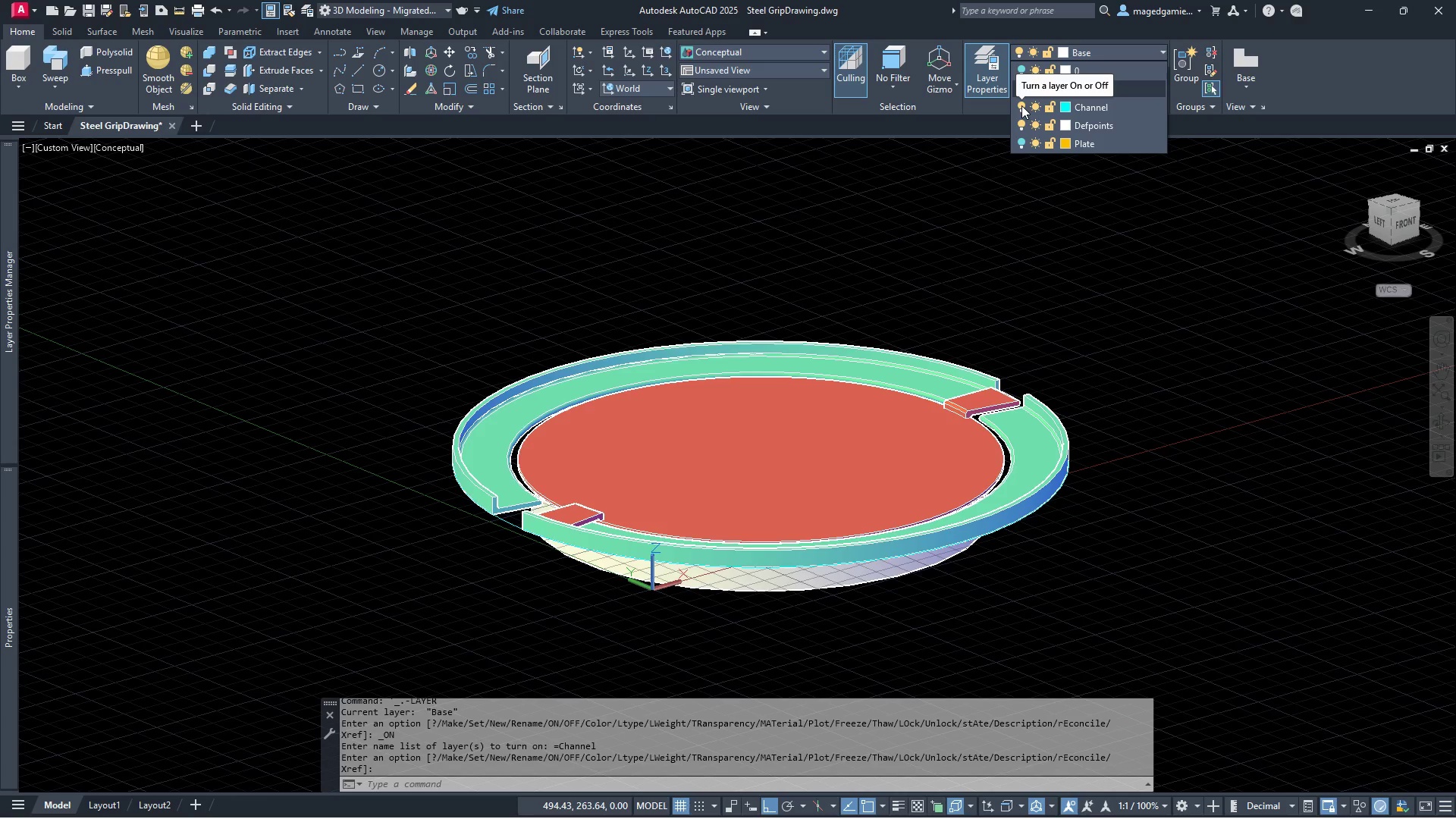 
wait(9.42)
 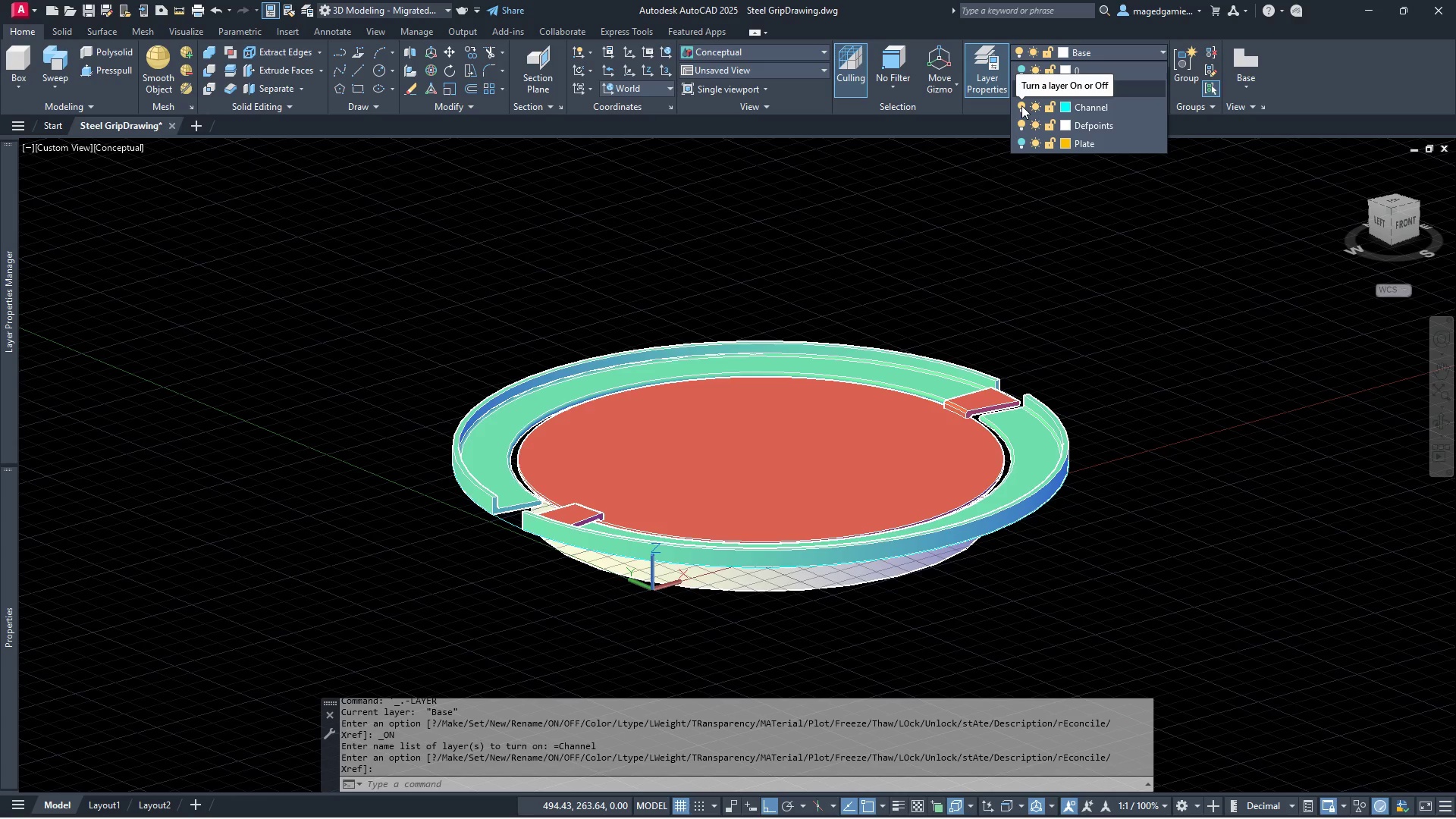 
left_click([8, 365])
 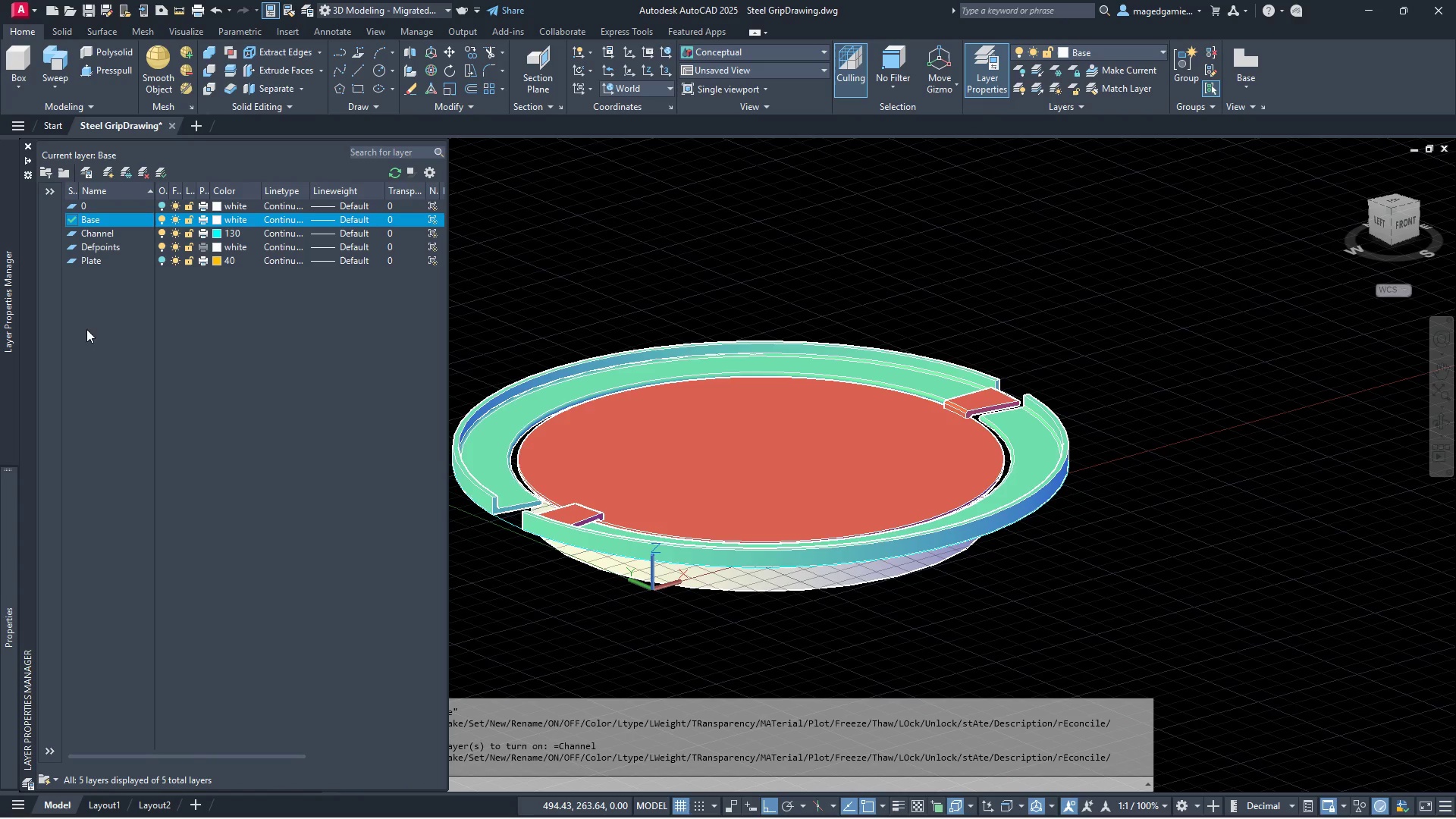 
mouse_move([122, 267])
 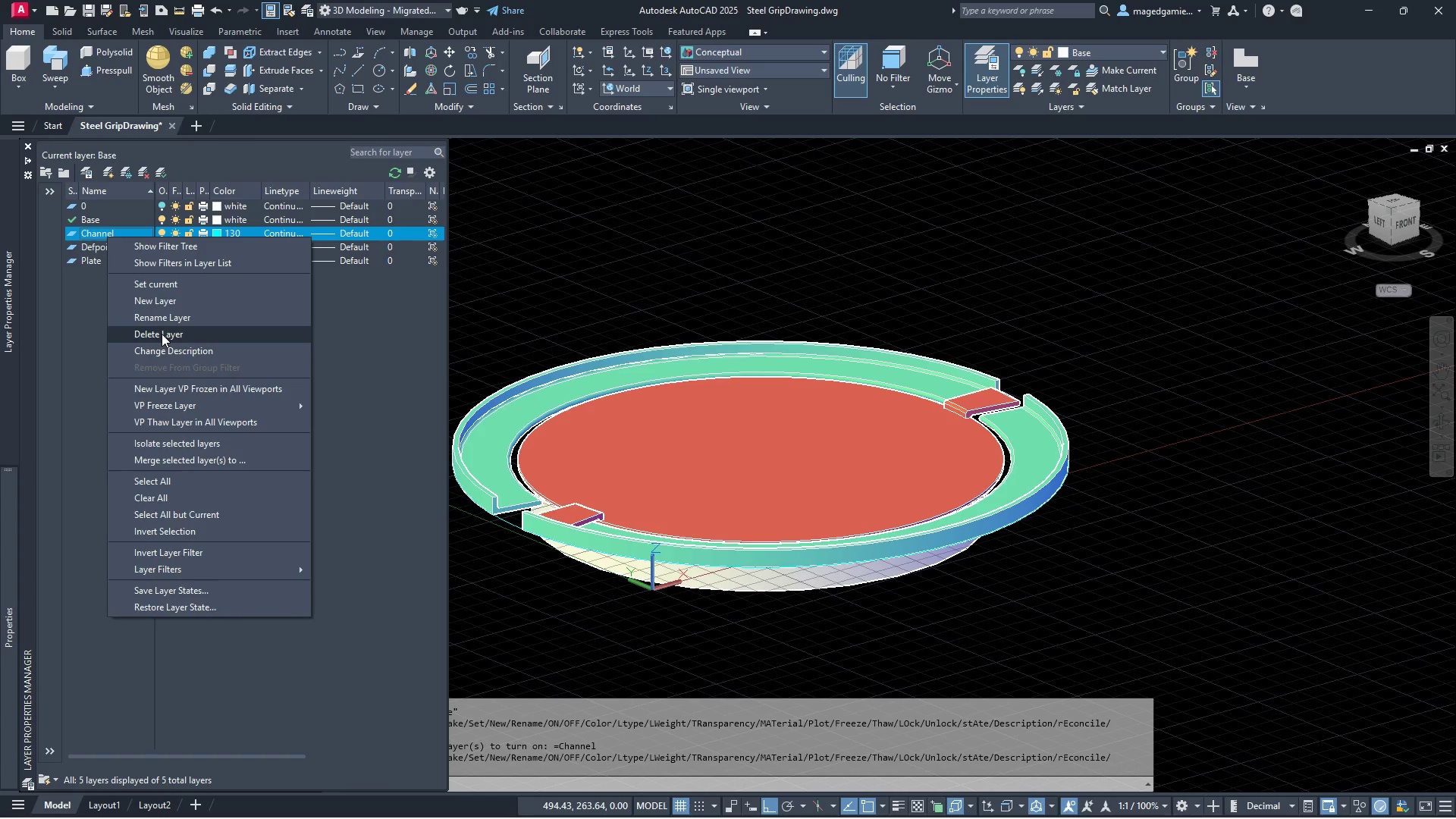 
wait(6.03)
 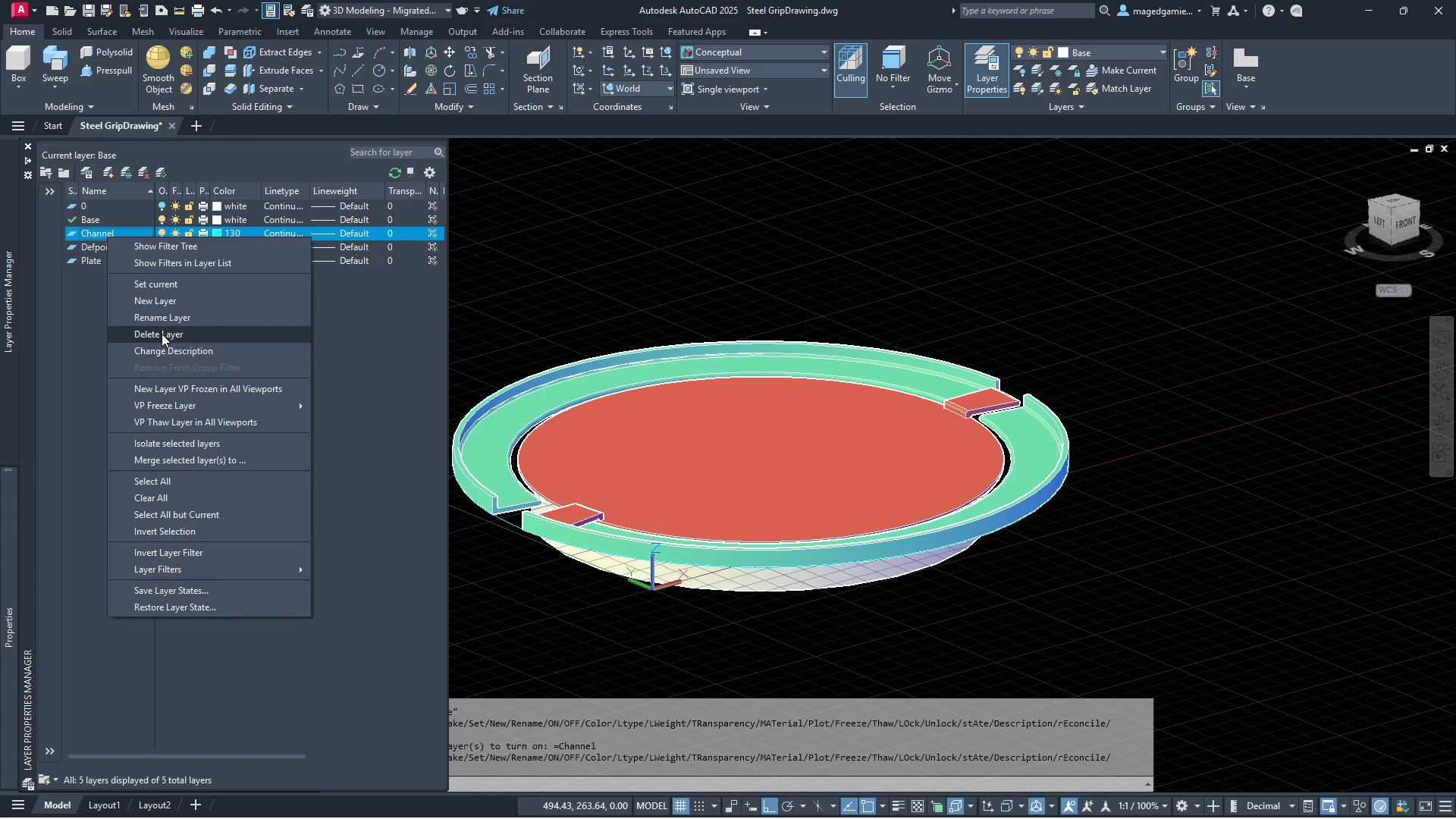 
left_click([158, 300])
 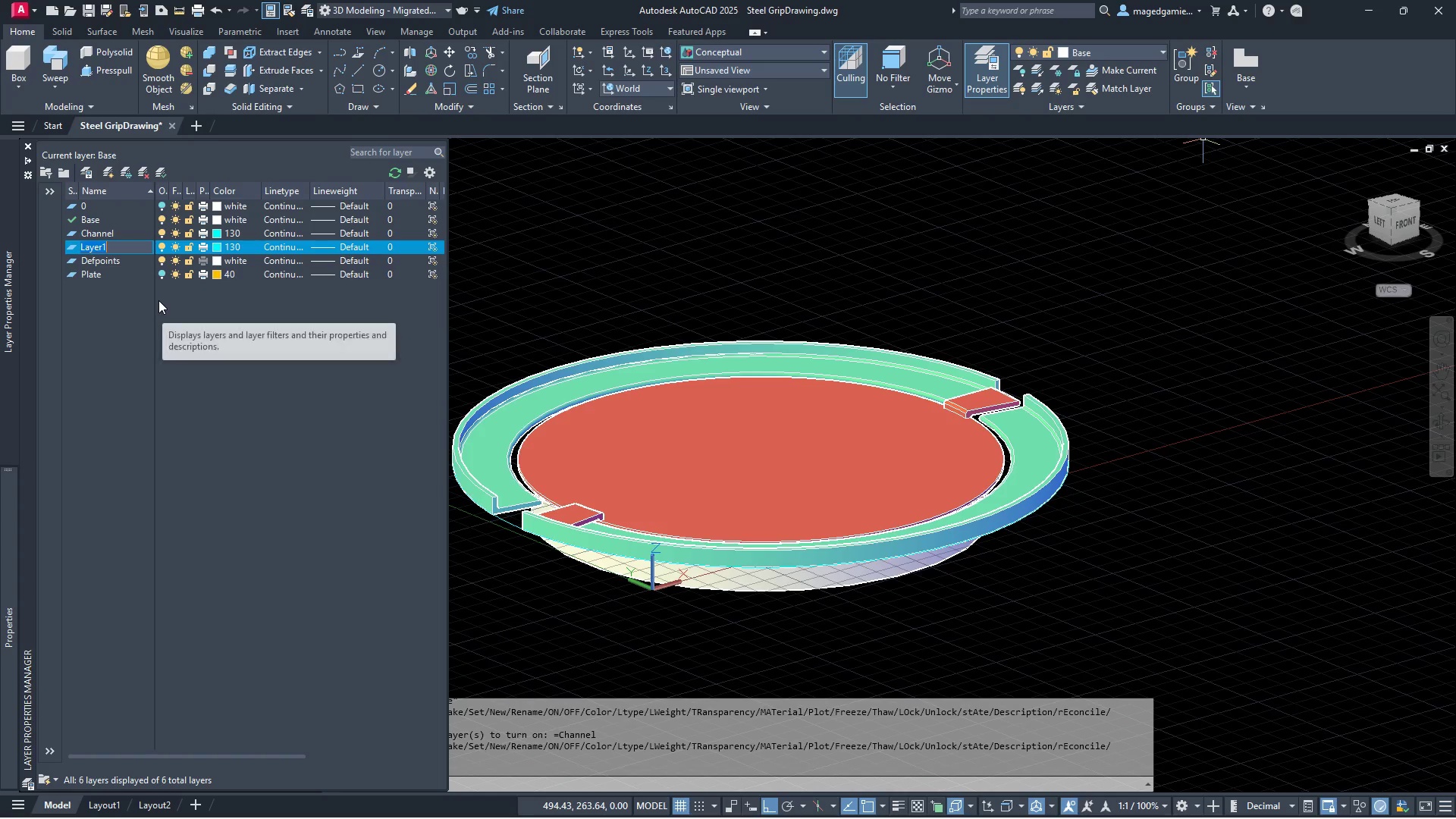 
type(Channel)
 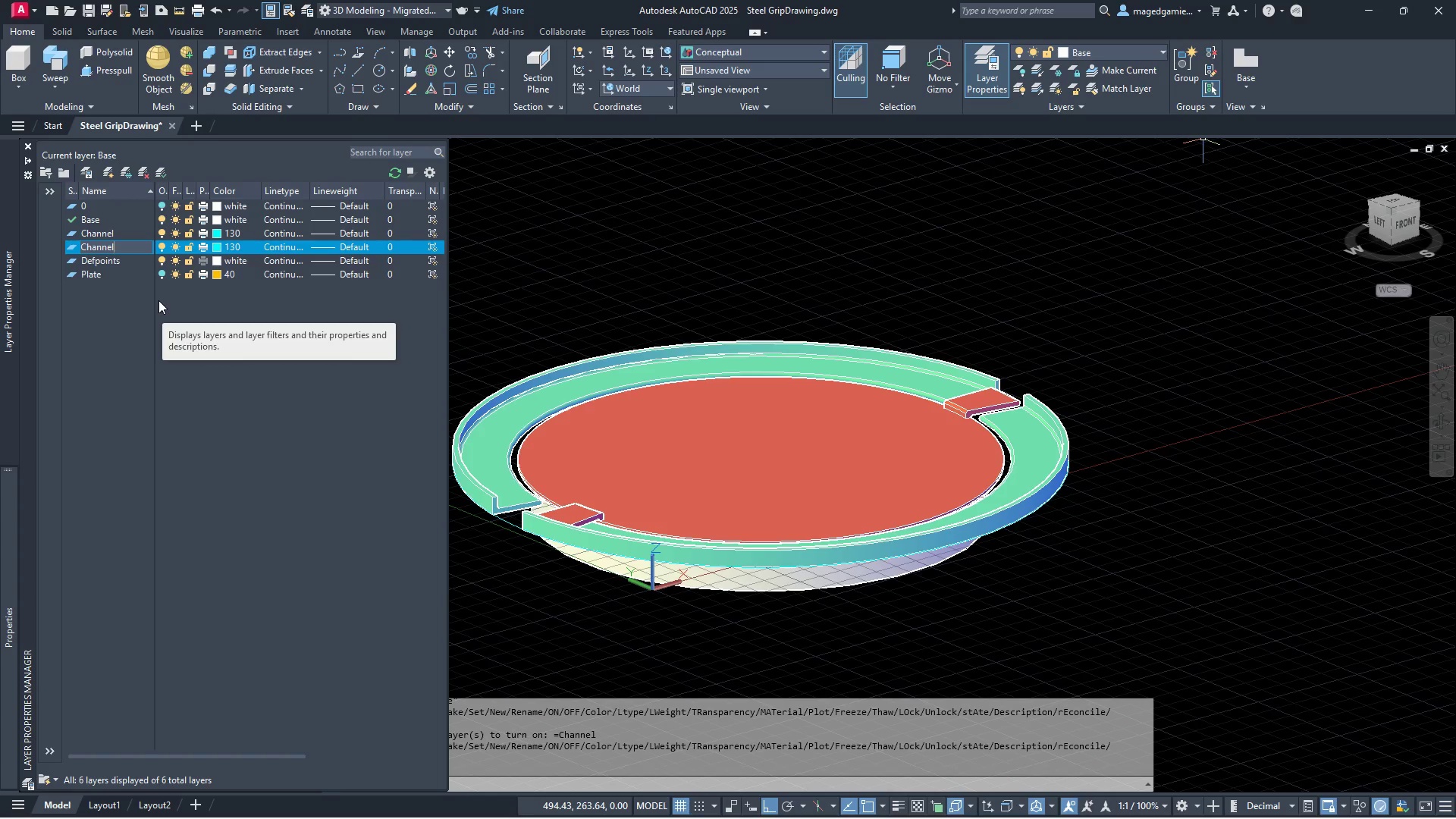 
wait(7.64)
 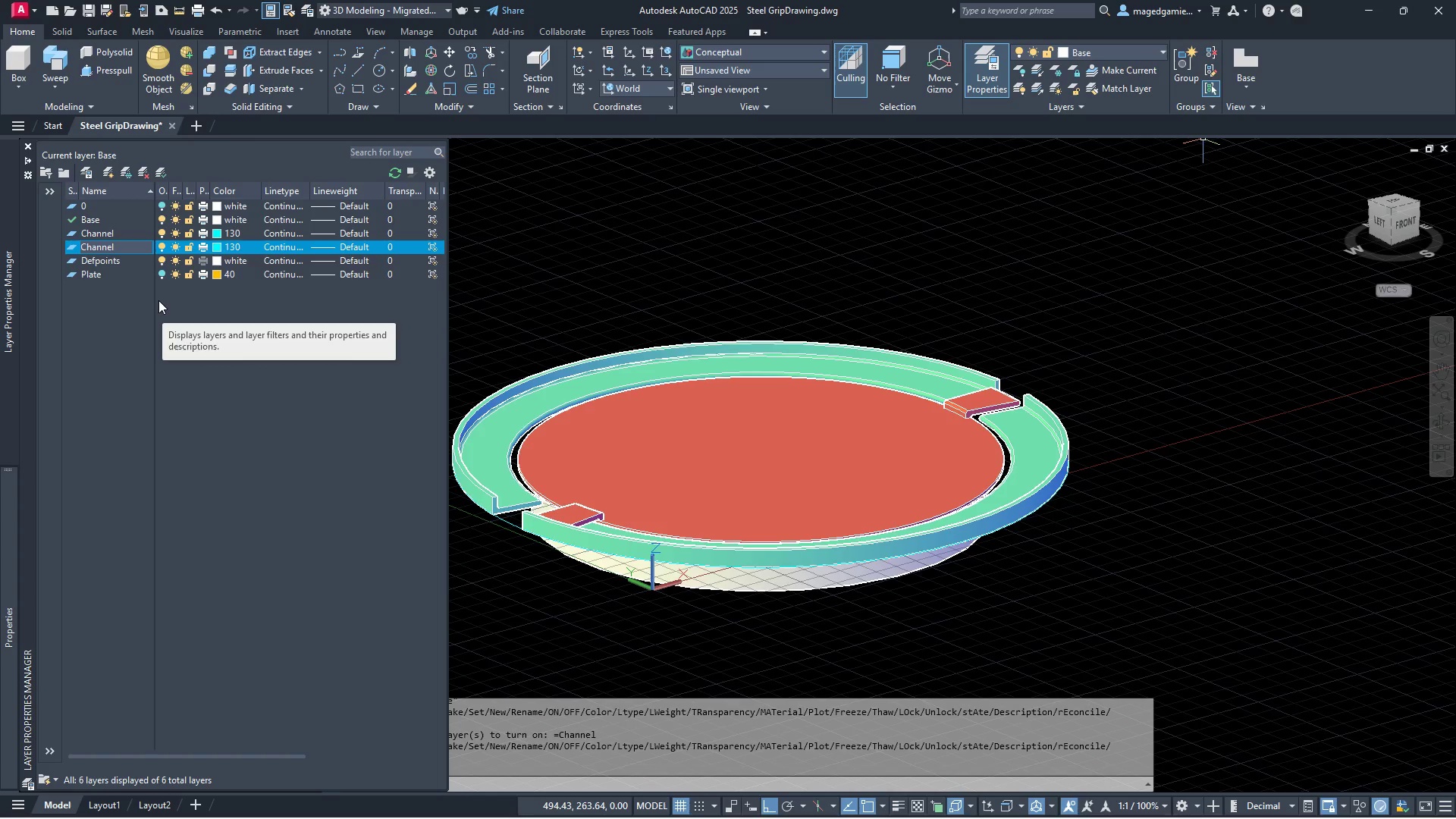 
key(Space)
 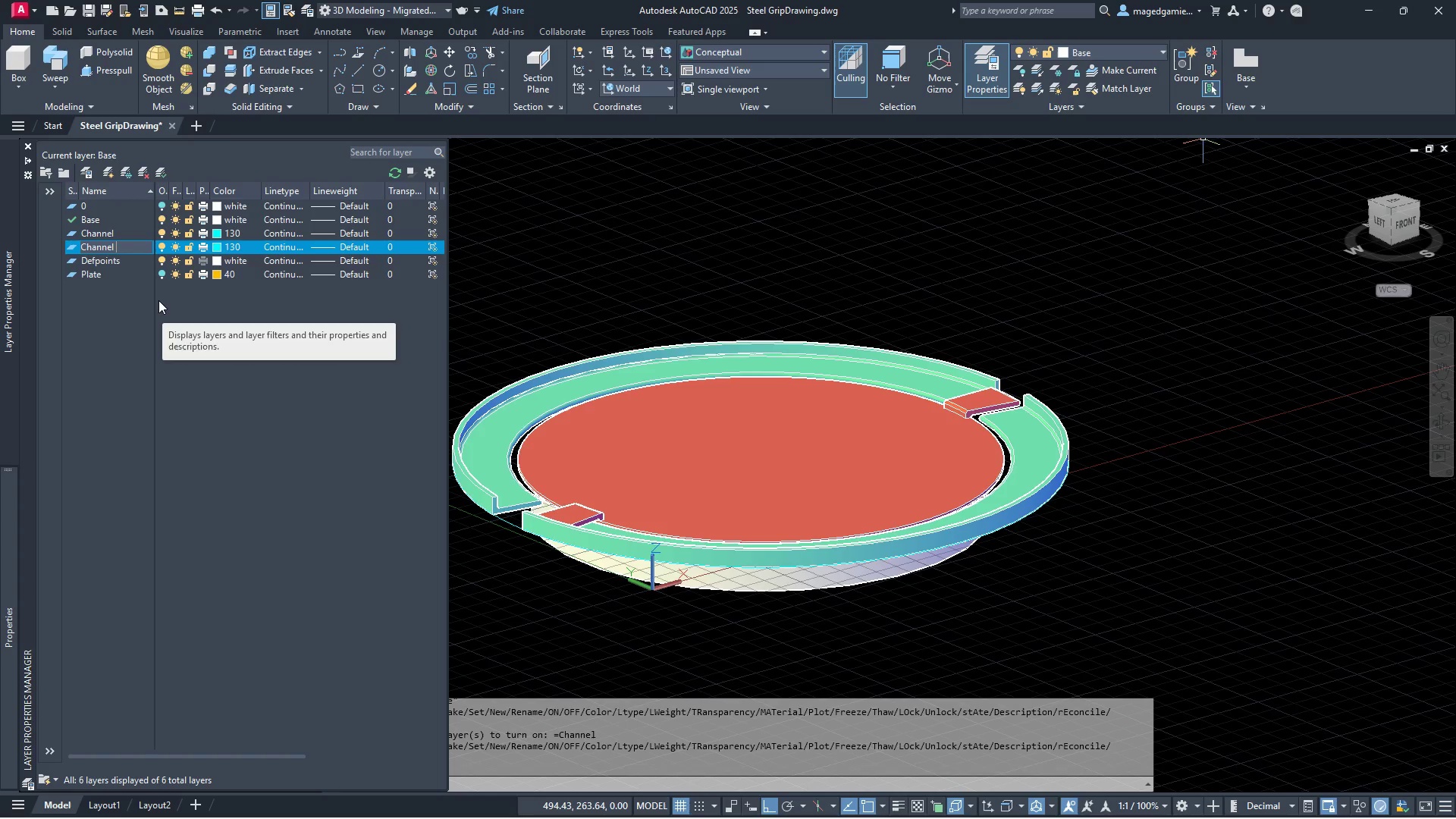 
wait(26.2)
 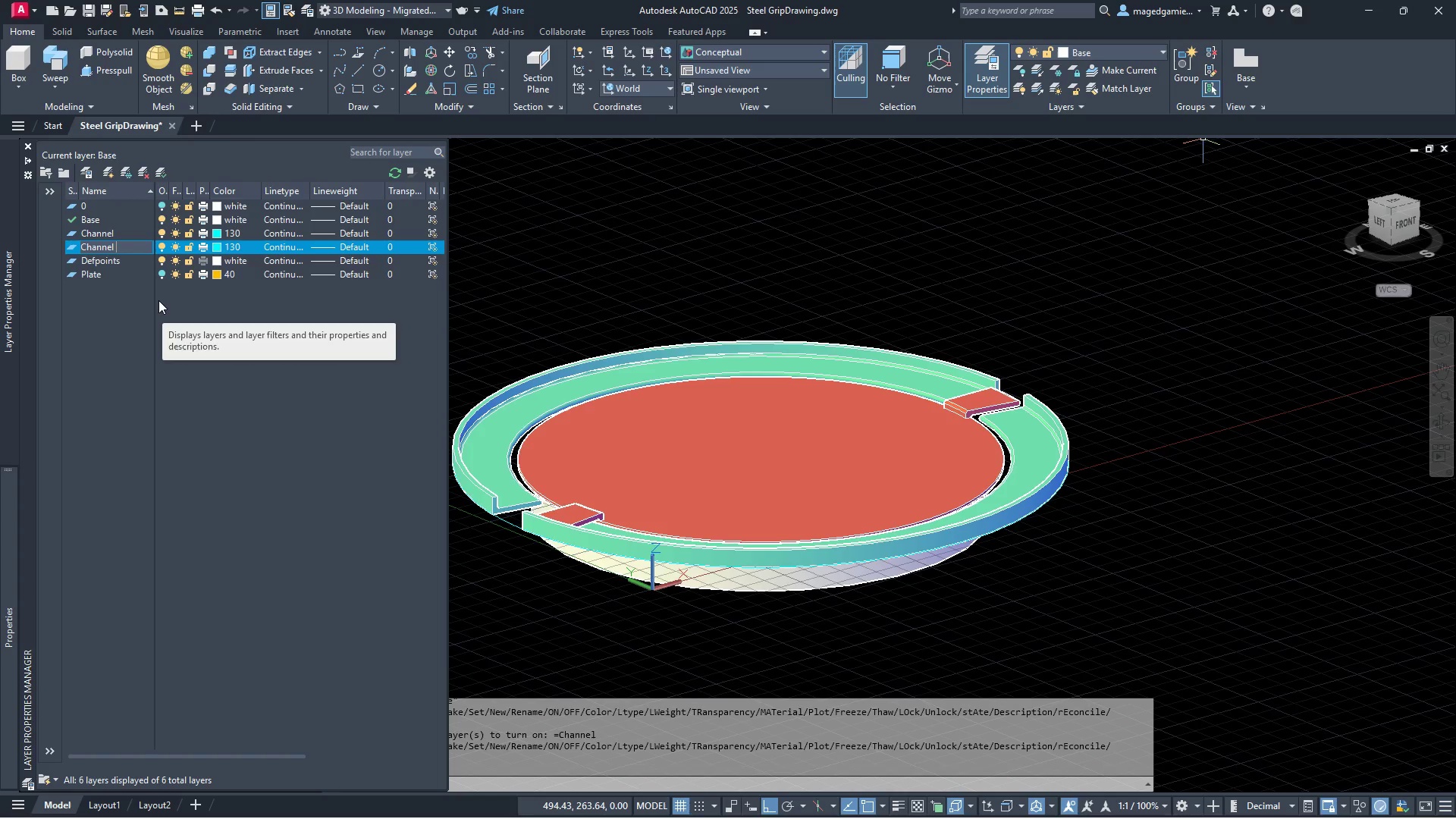 
key(Shift+B)
 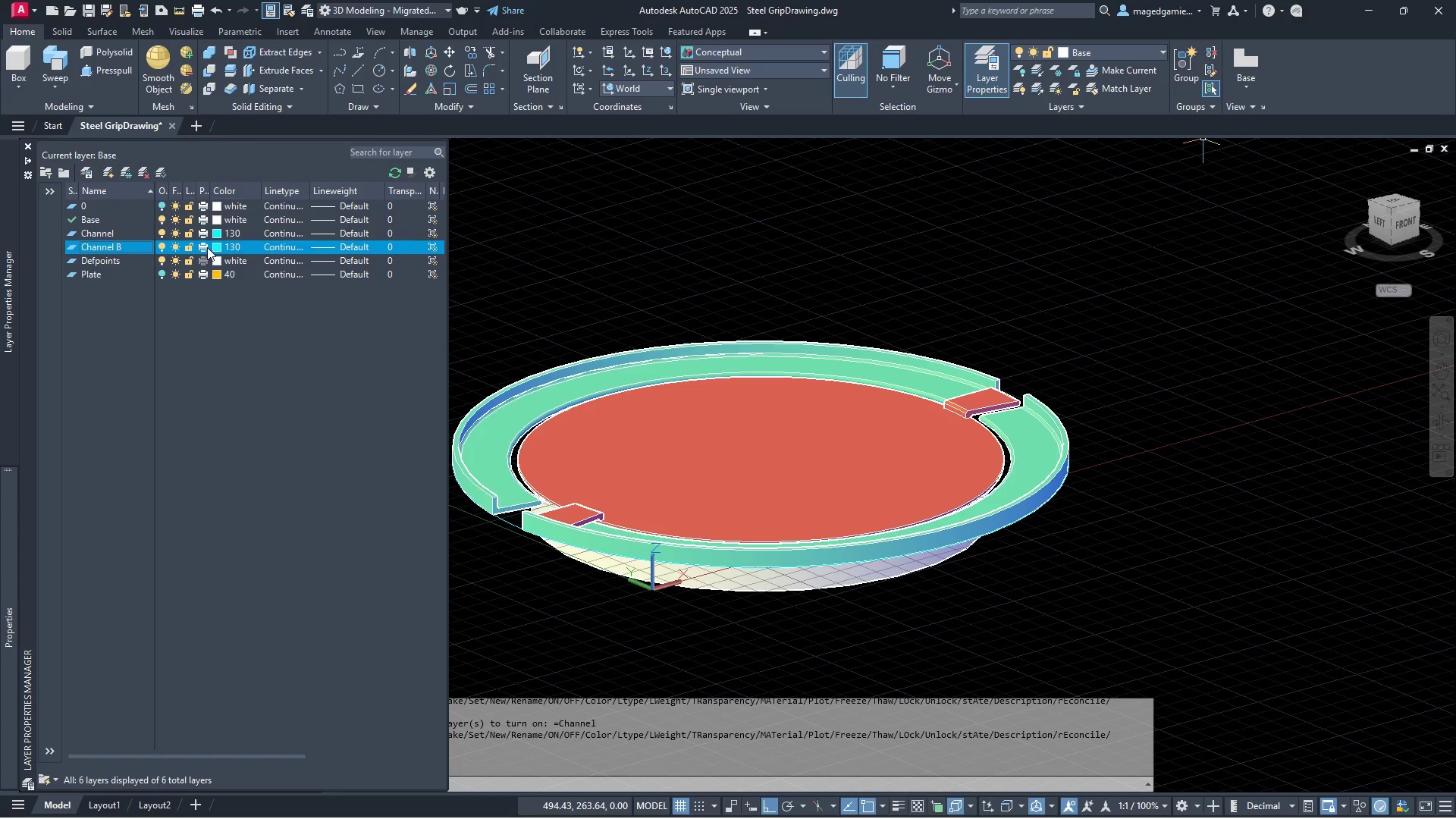 
wait(5.55)
 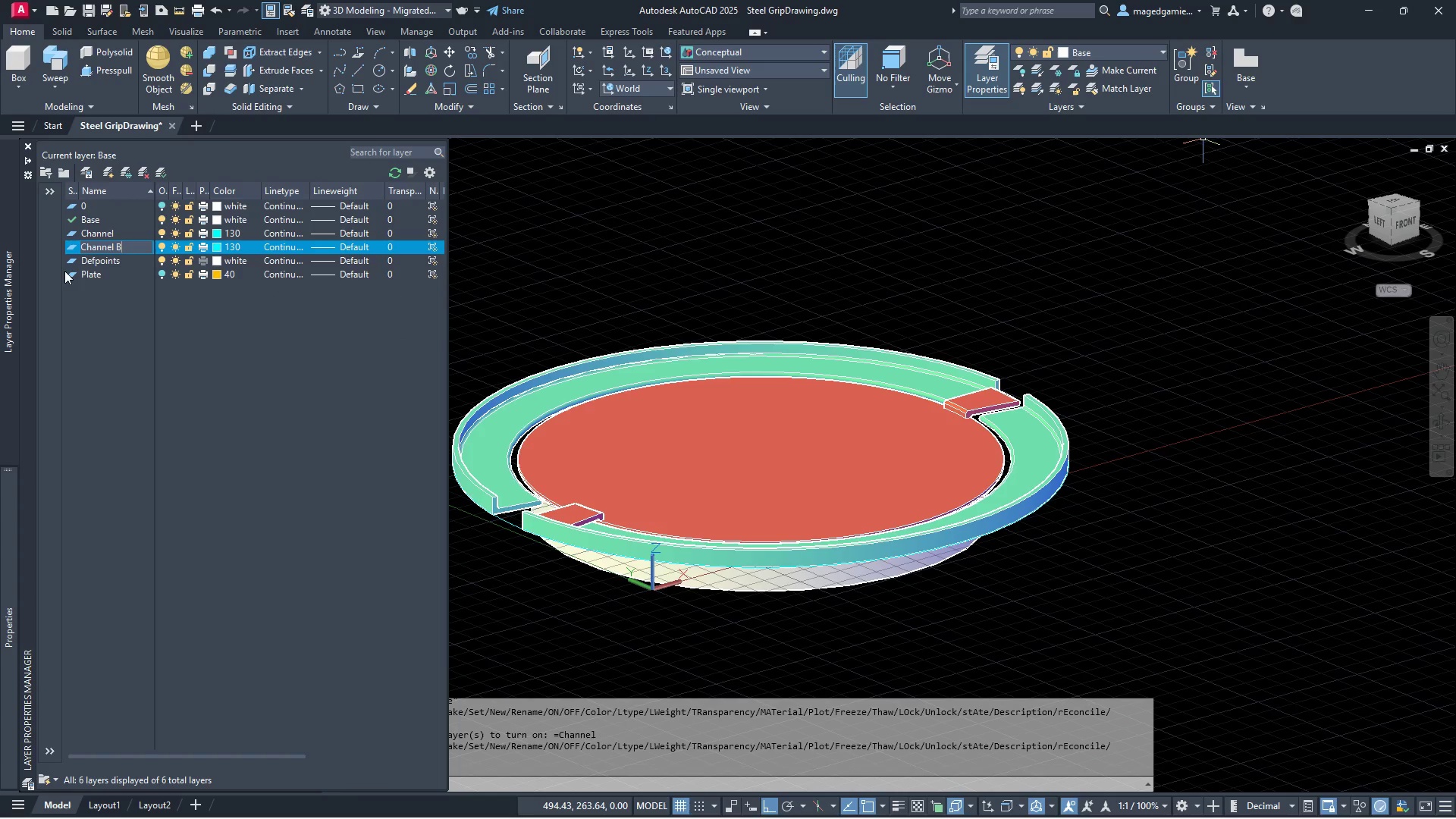 
left_click([216, 248])
 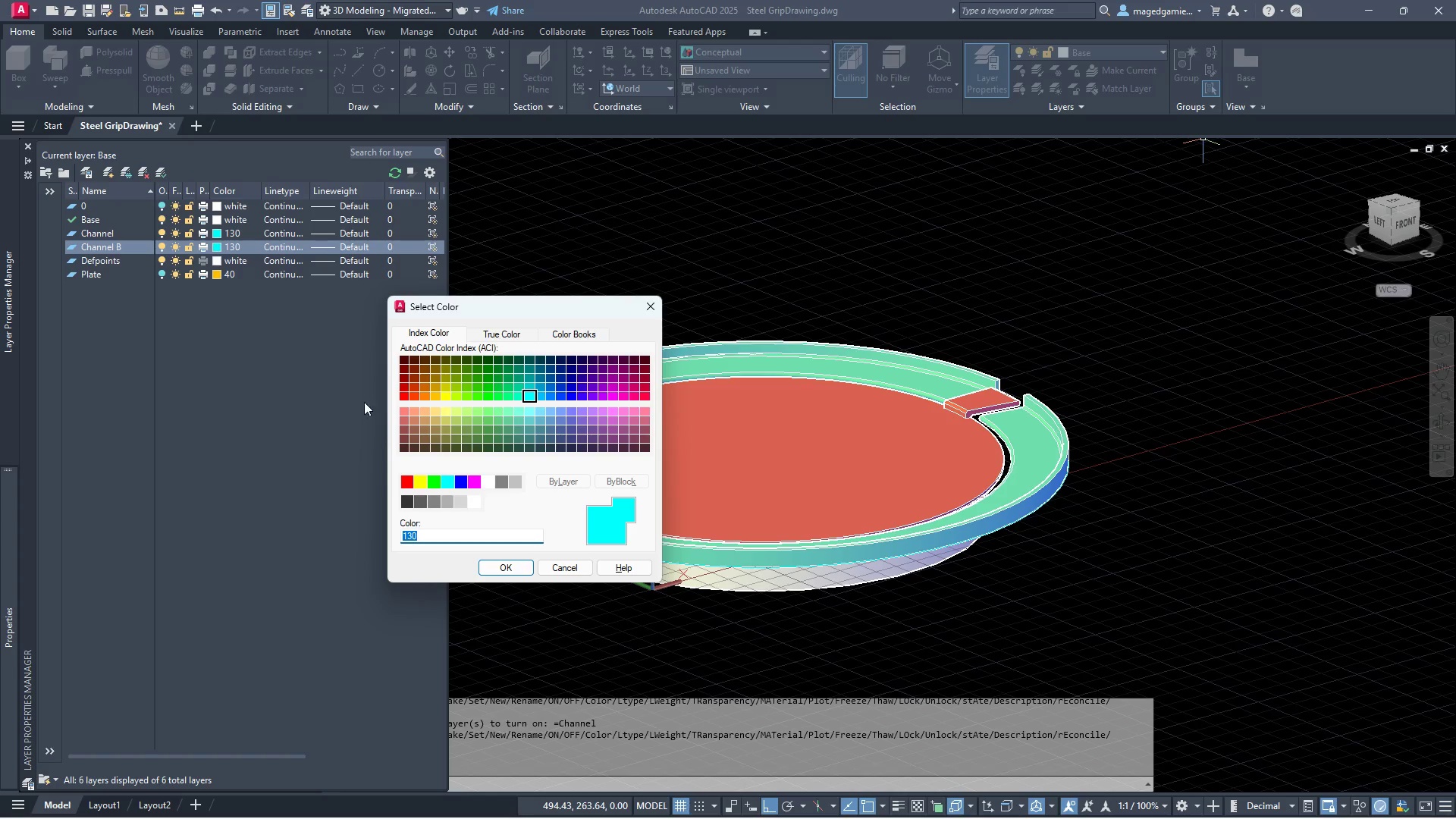 
left_click([407, 485])
 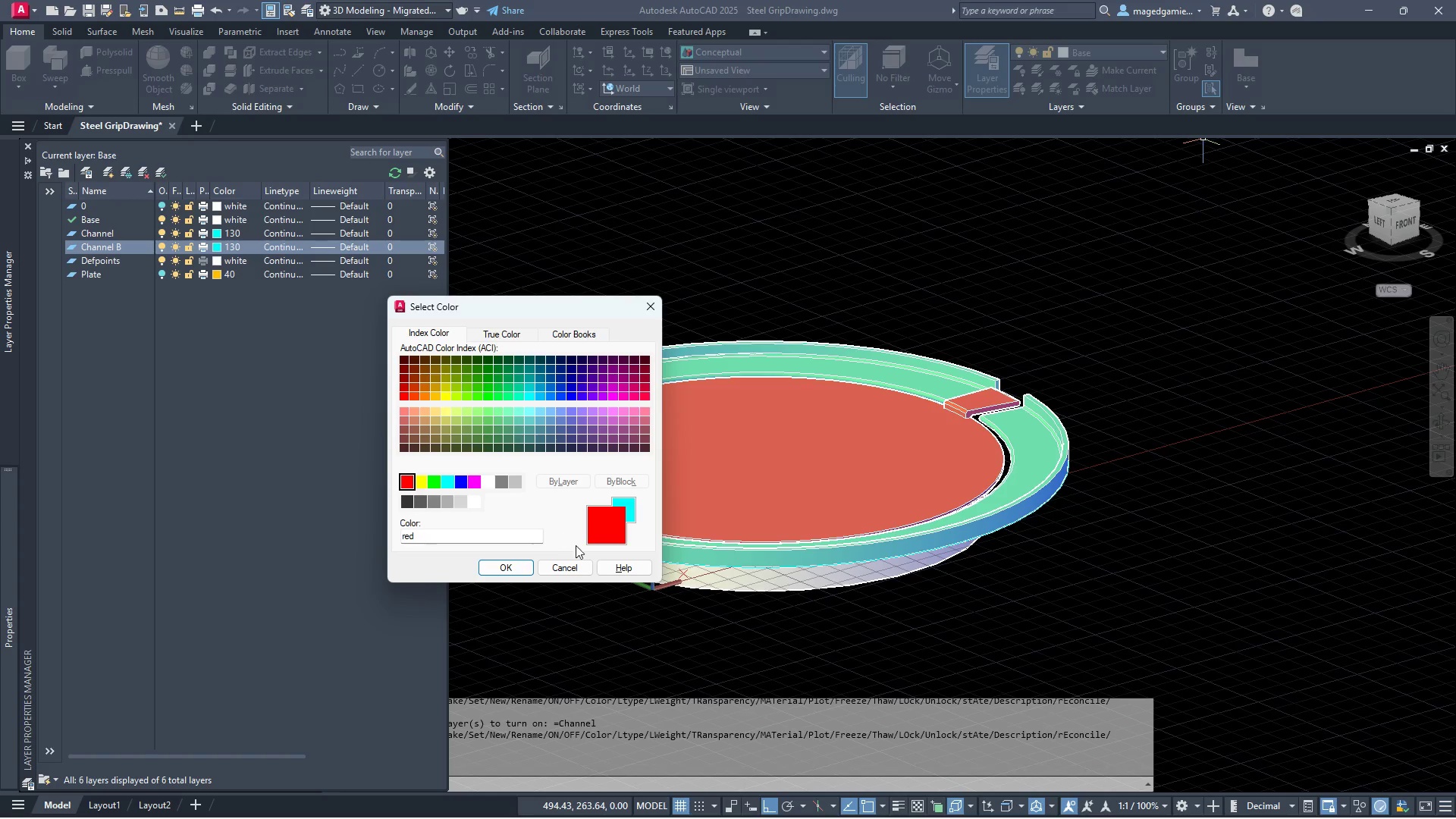 
left_click([522, 567])
 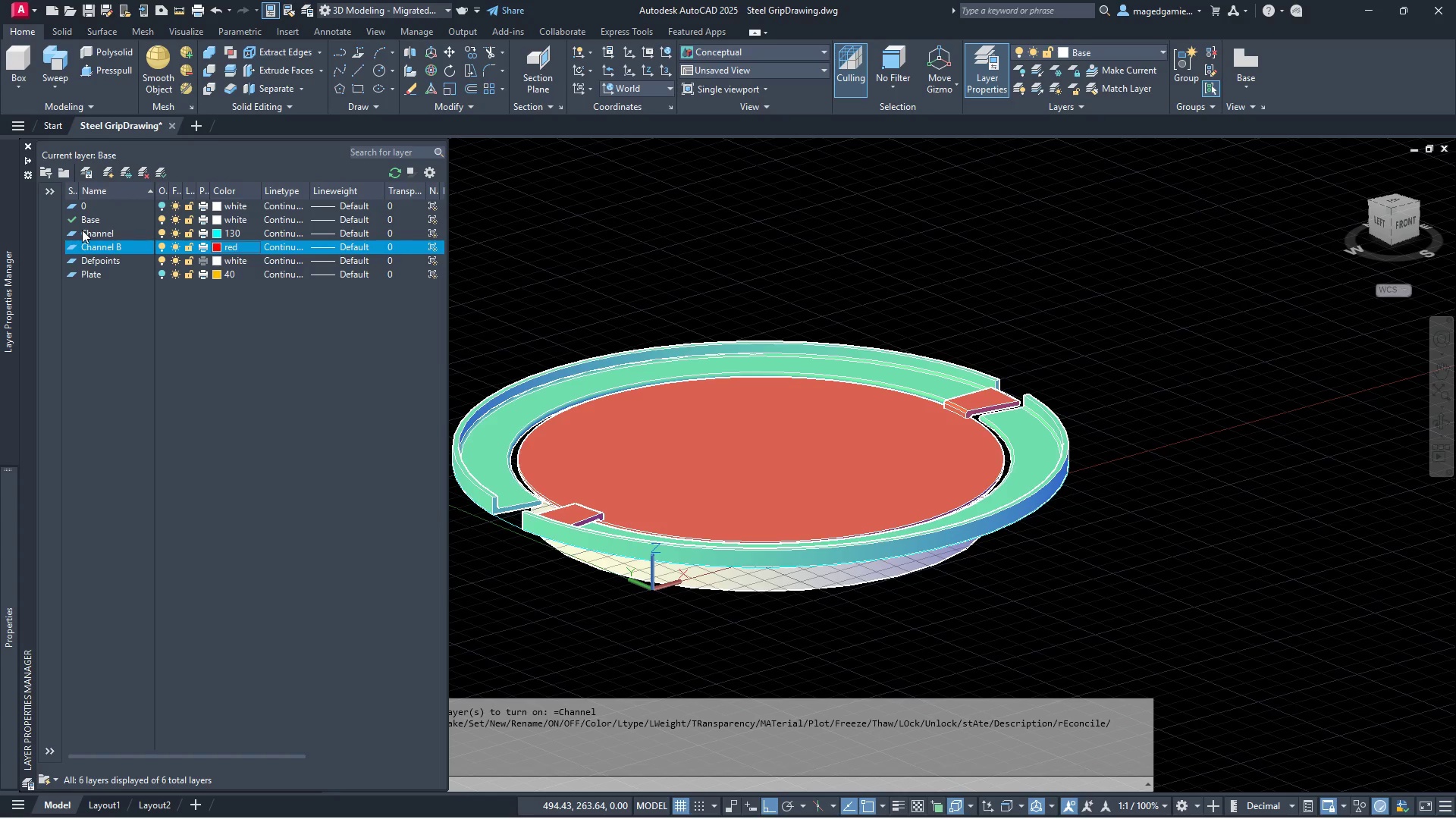 
left_click([84, 231])
 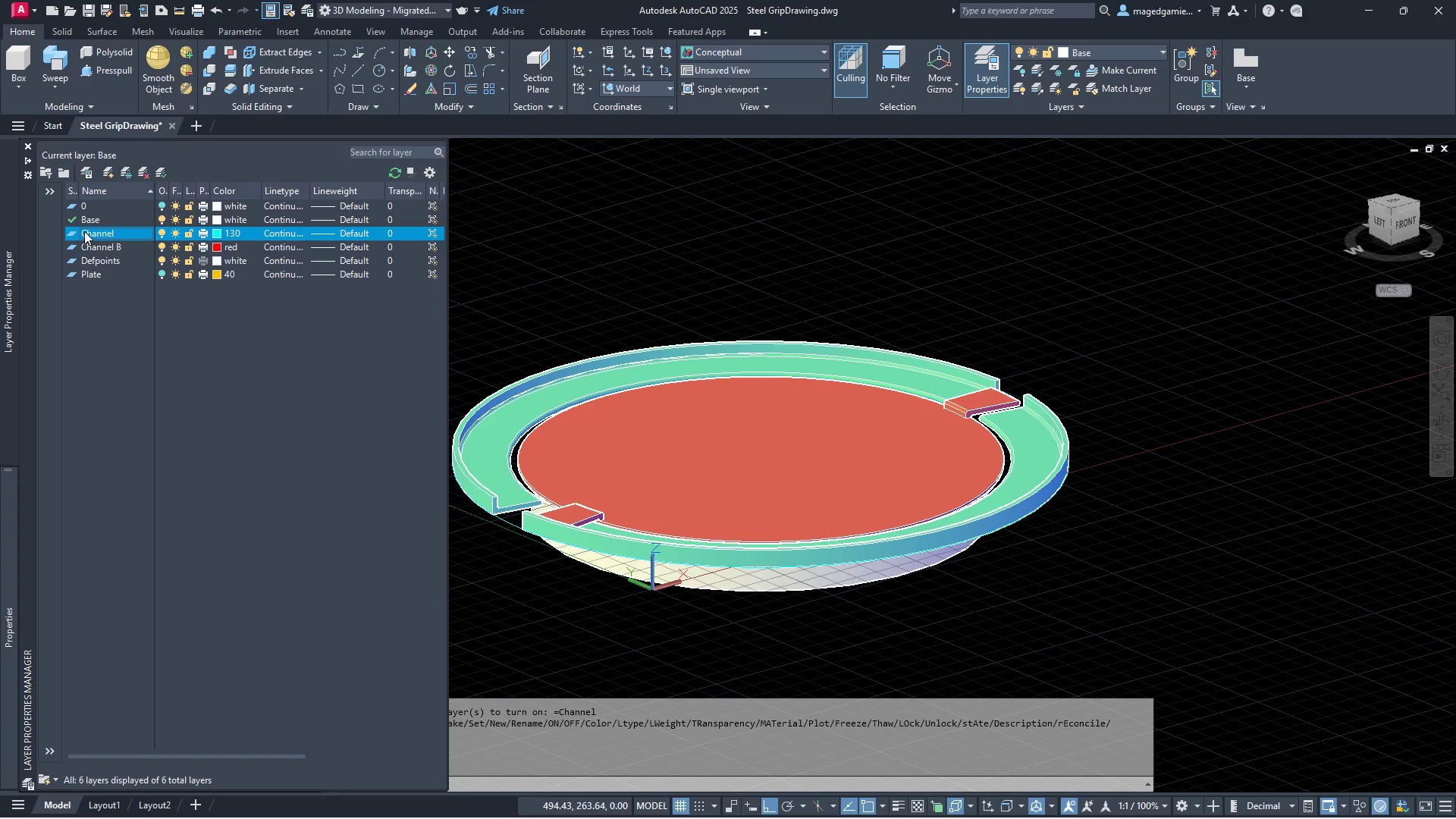 
right_click([84, 231])
 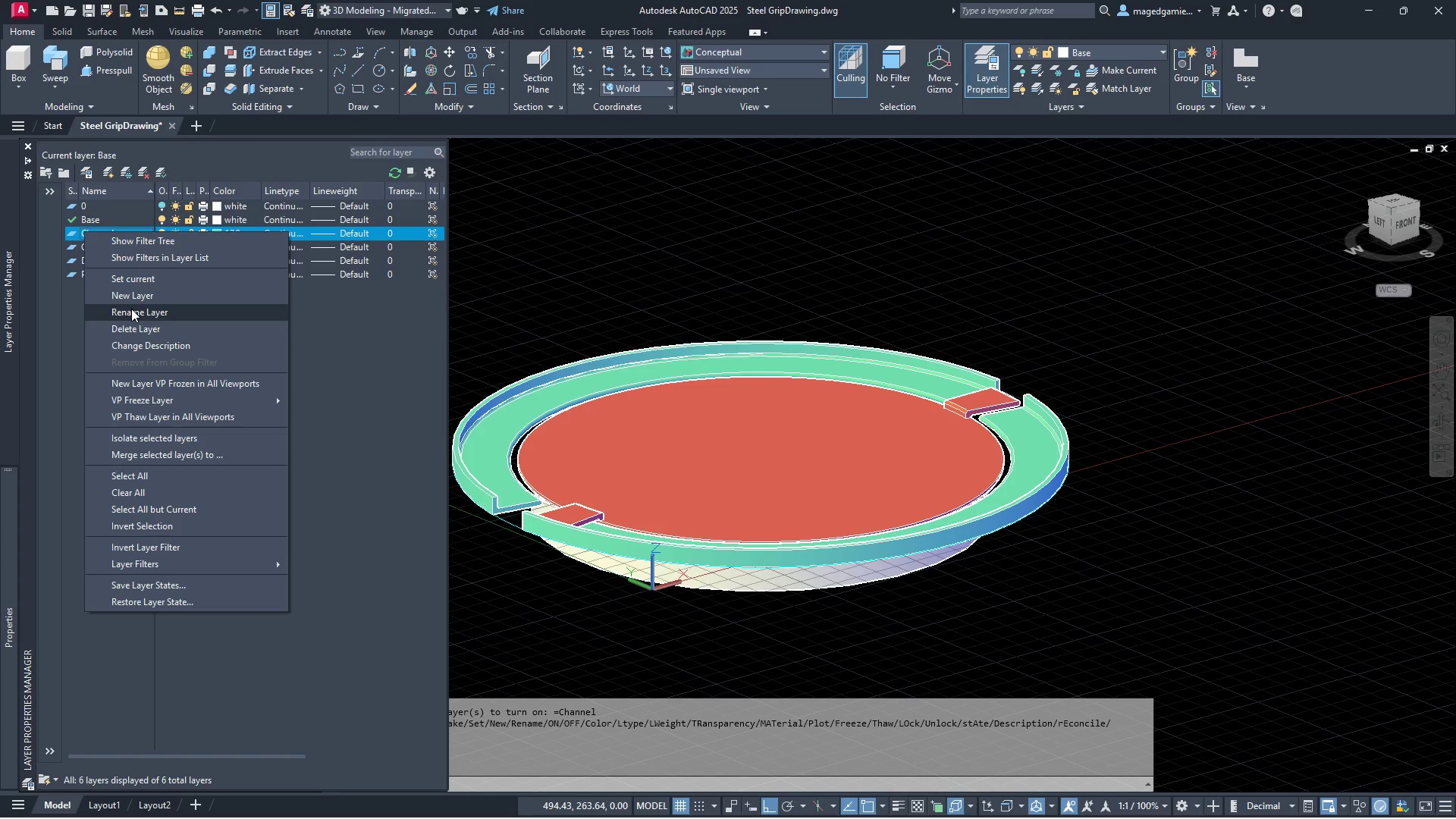 
wait(6.09)
 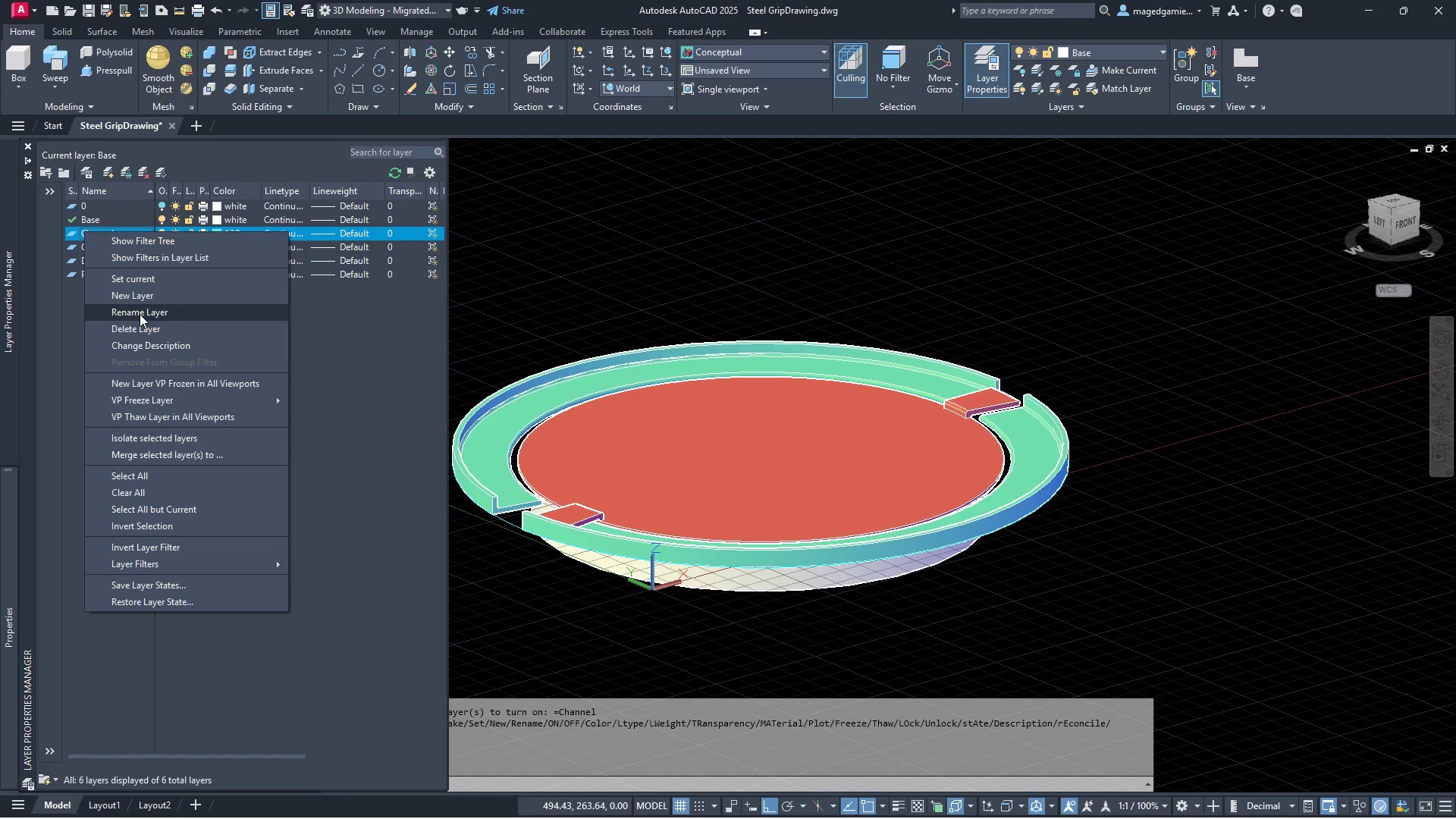 
left_click([121, 230])
 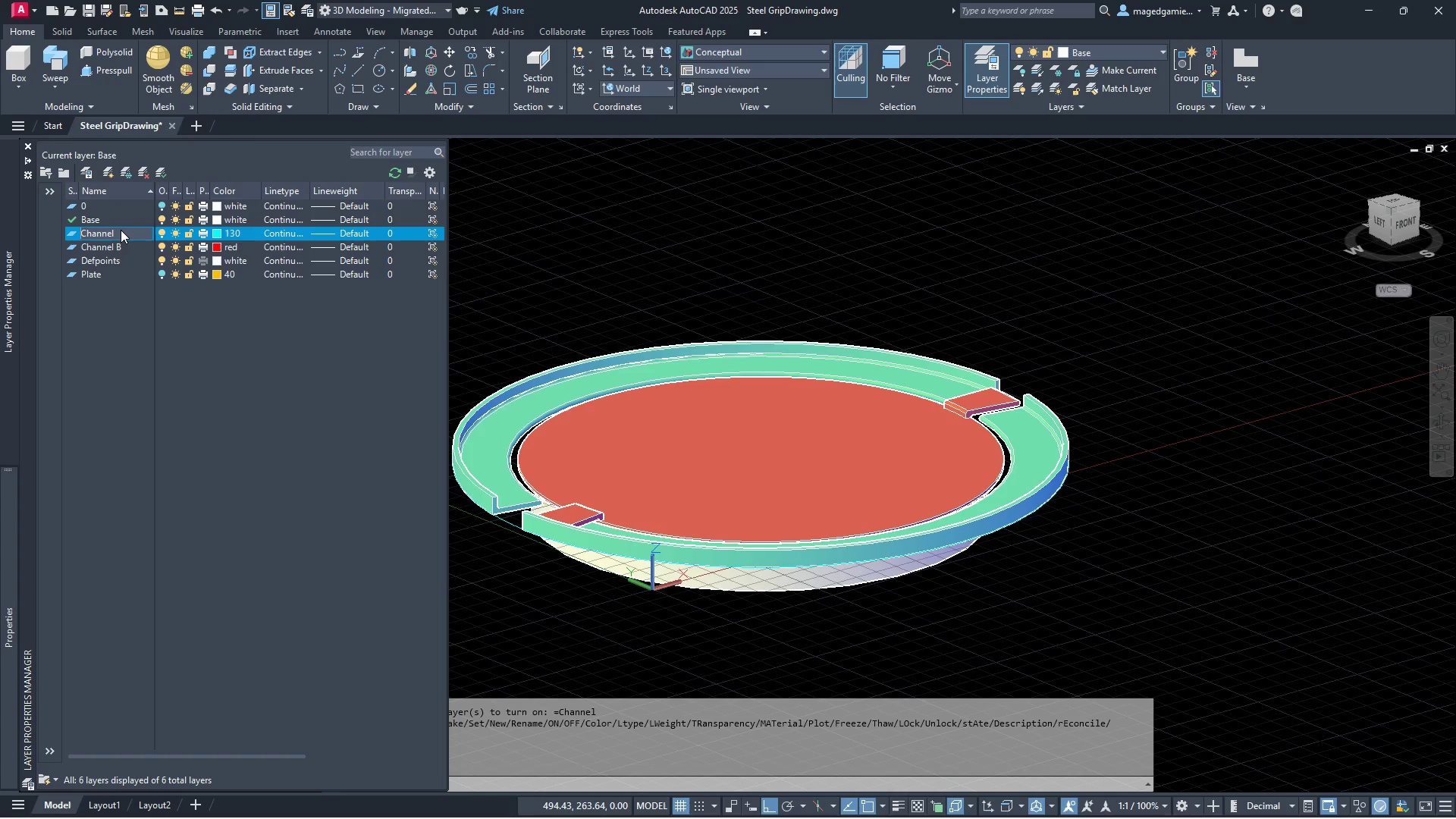 
left_click([121, 230])
 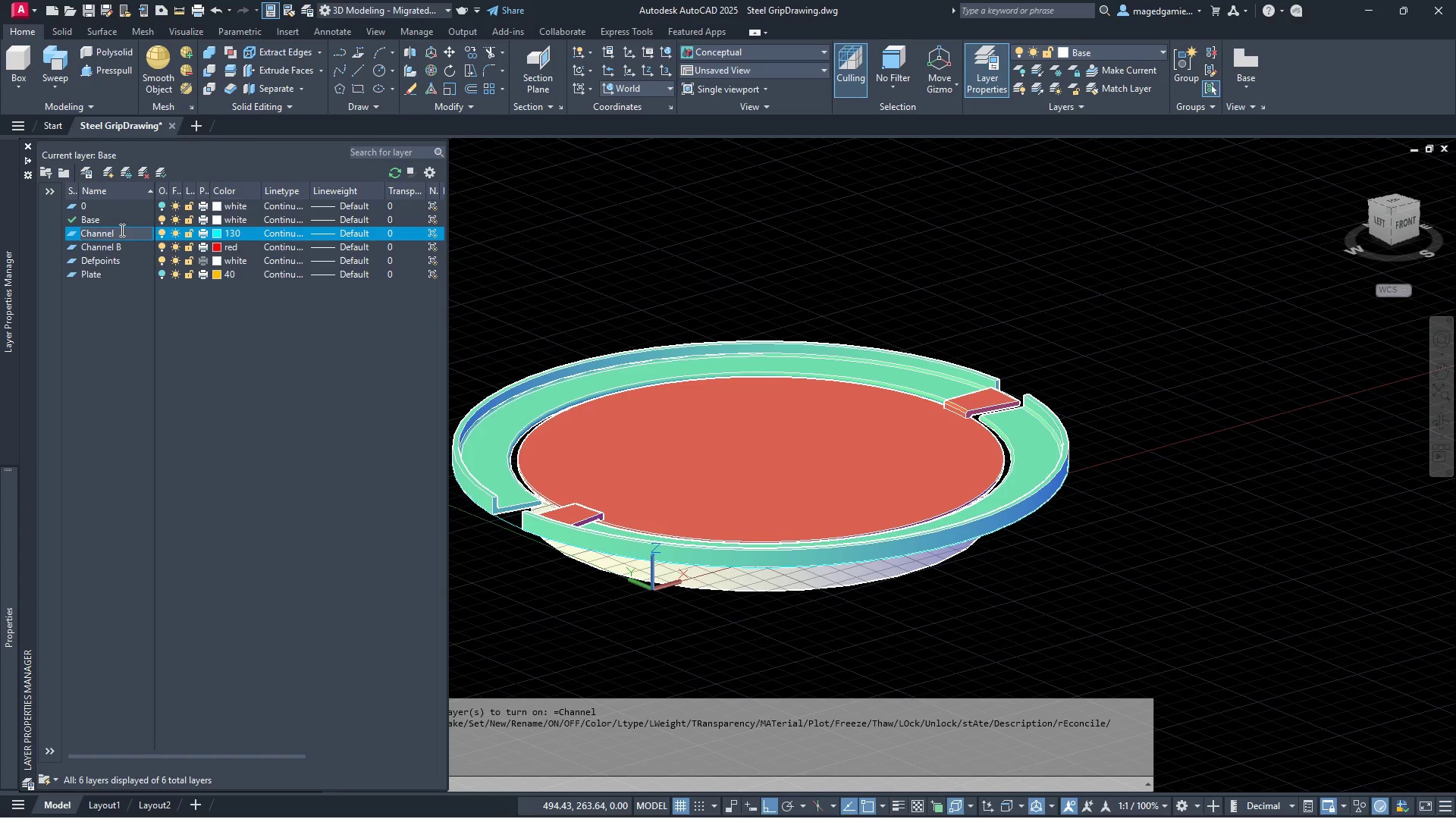 
left_click([121, 230])
 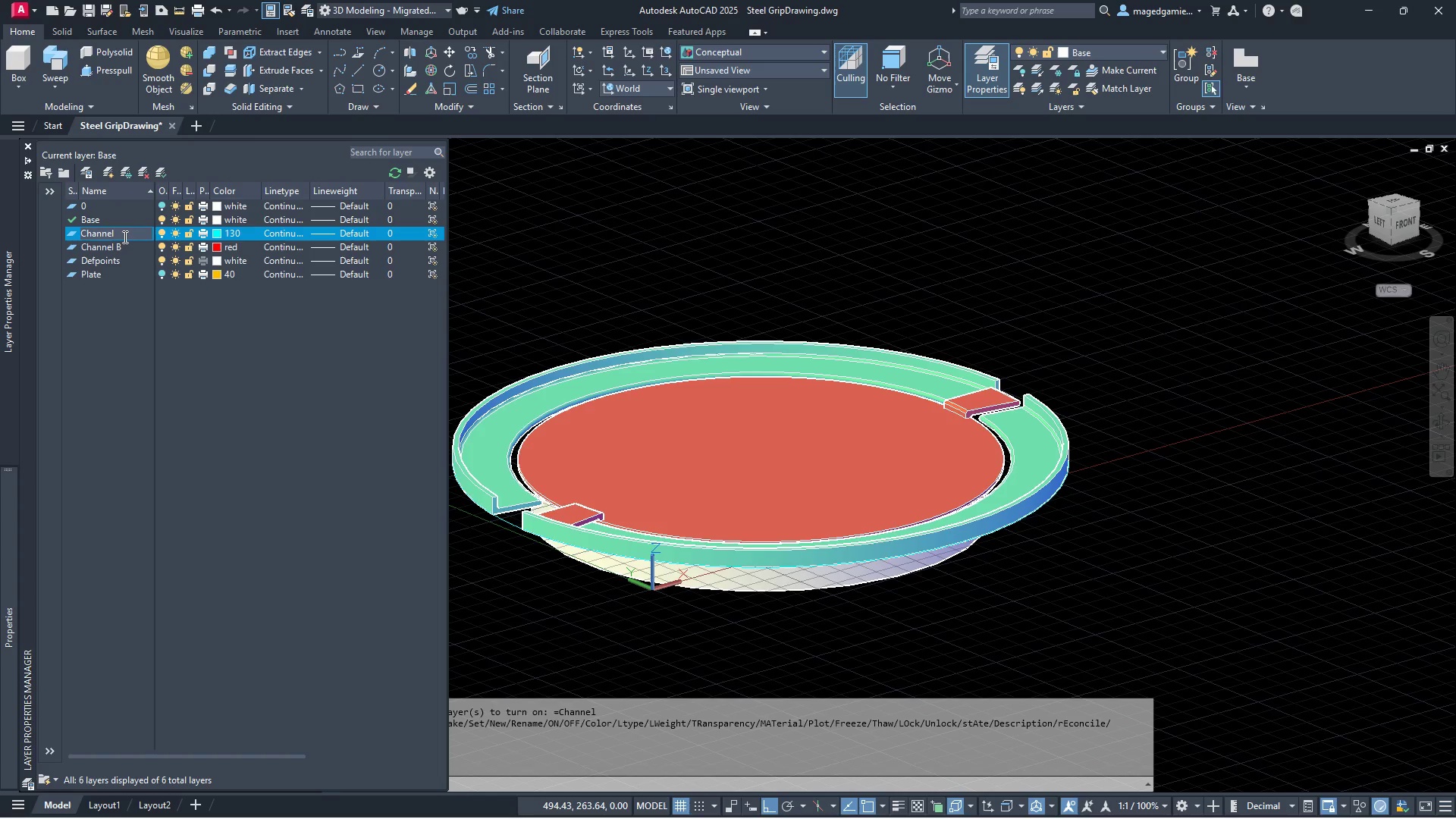 
key(Space)
 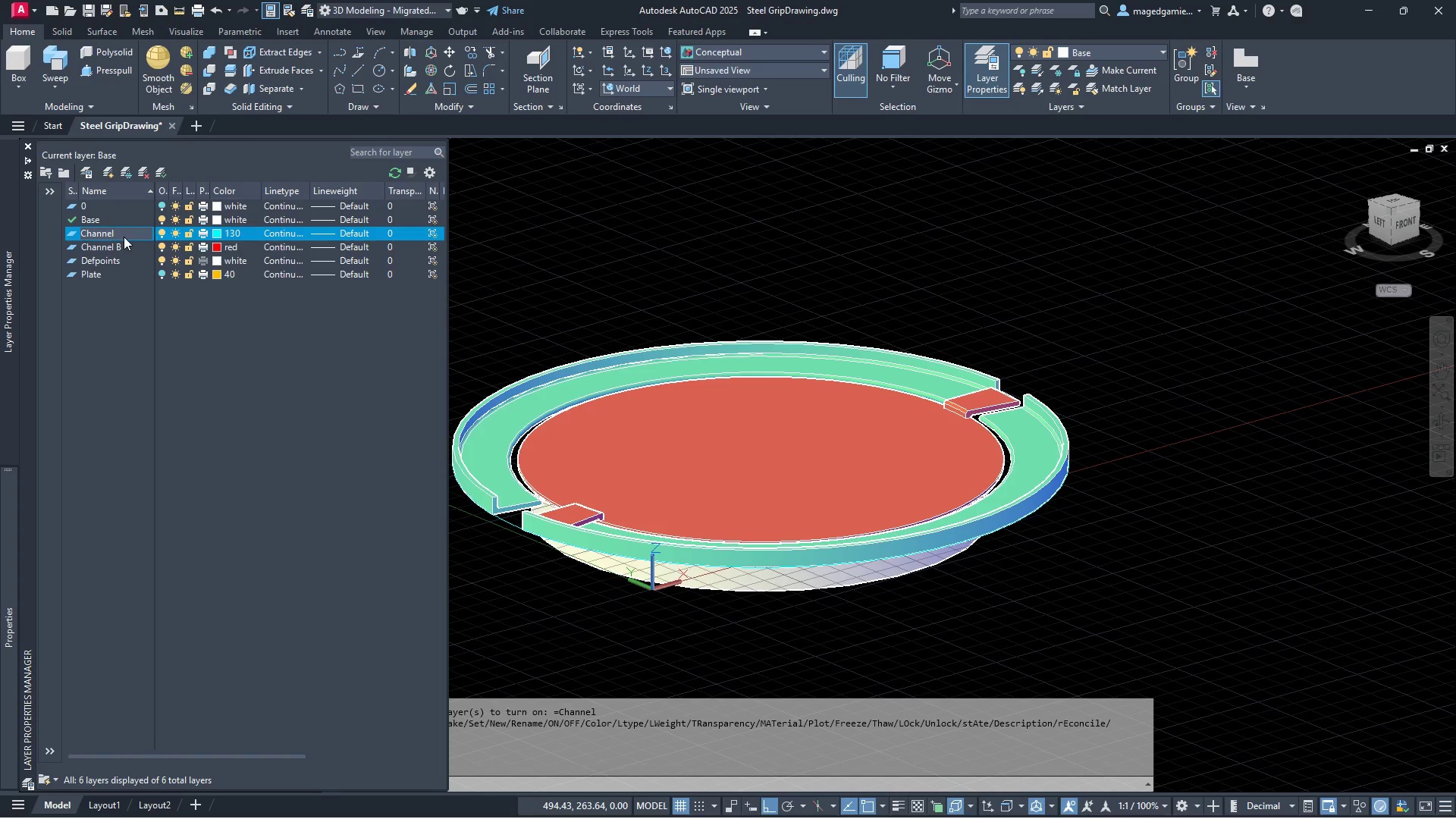 
key(P)
 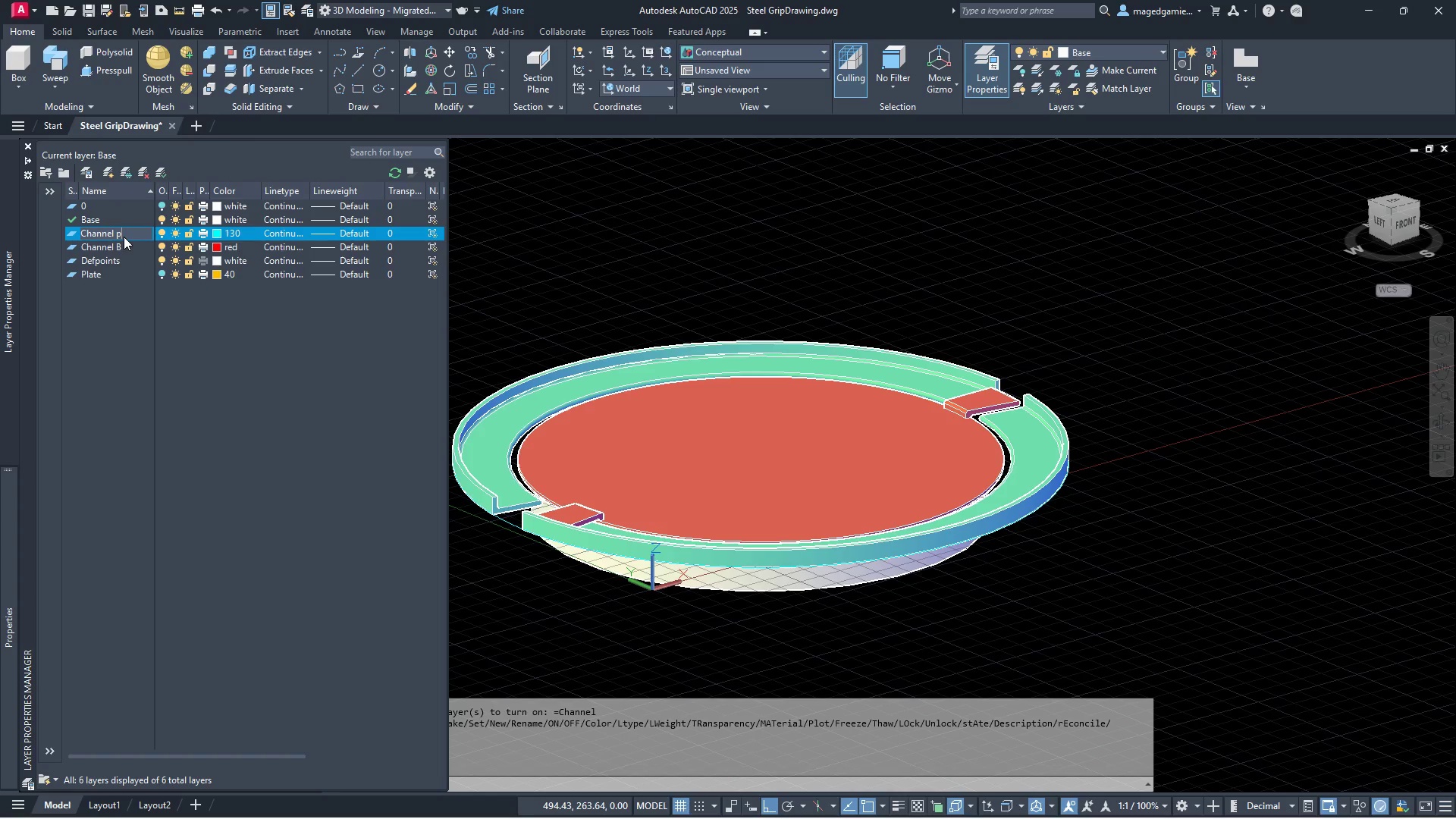 
key(Backspace)
 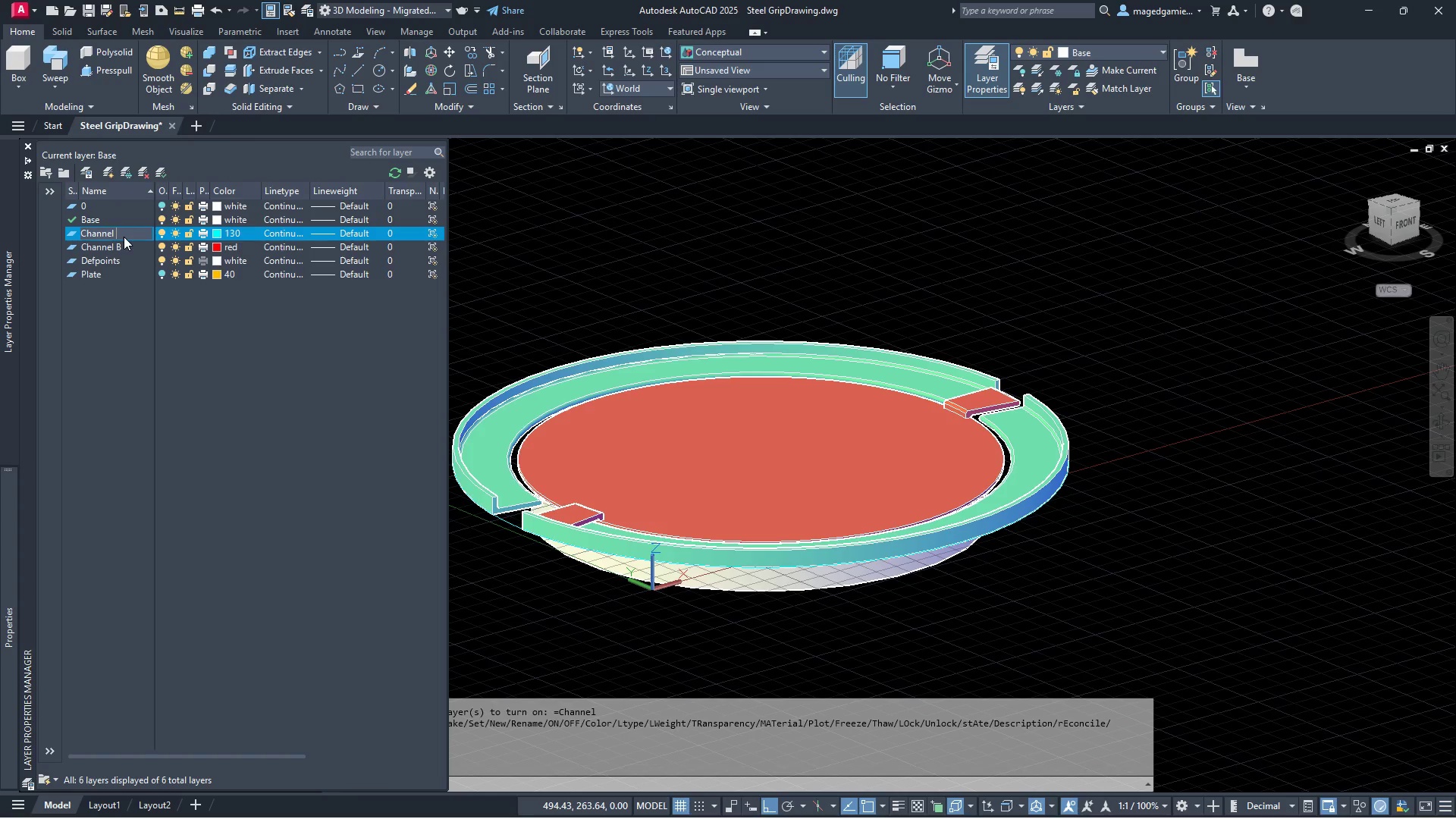 
key(Shift+P)
 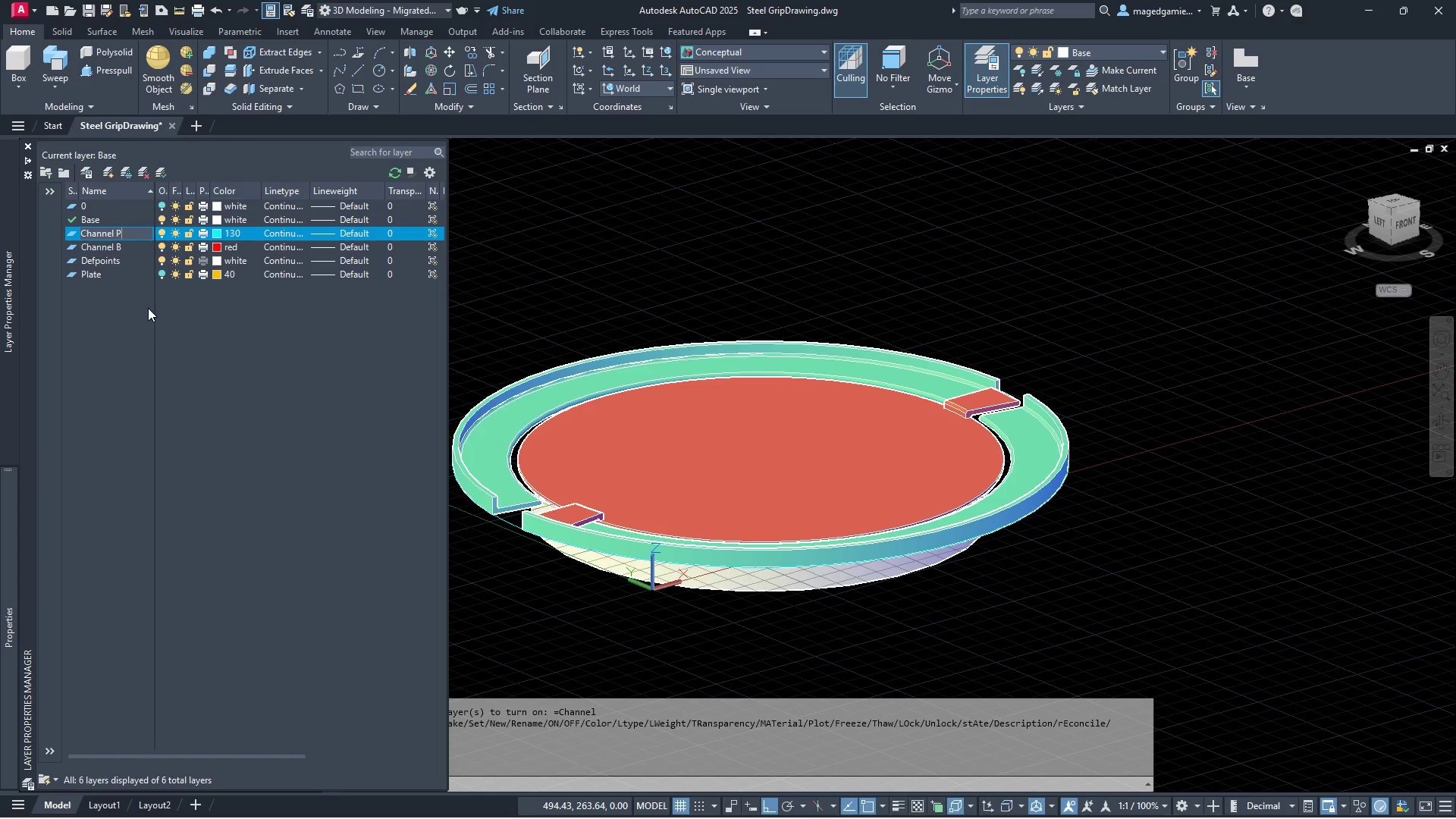 
left_click([131, 316])
 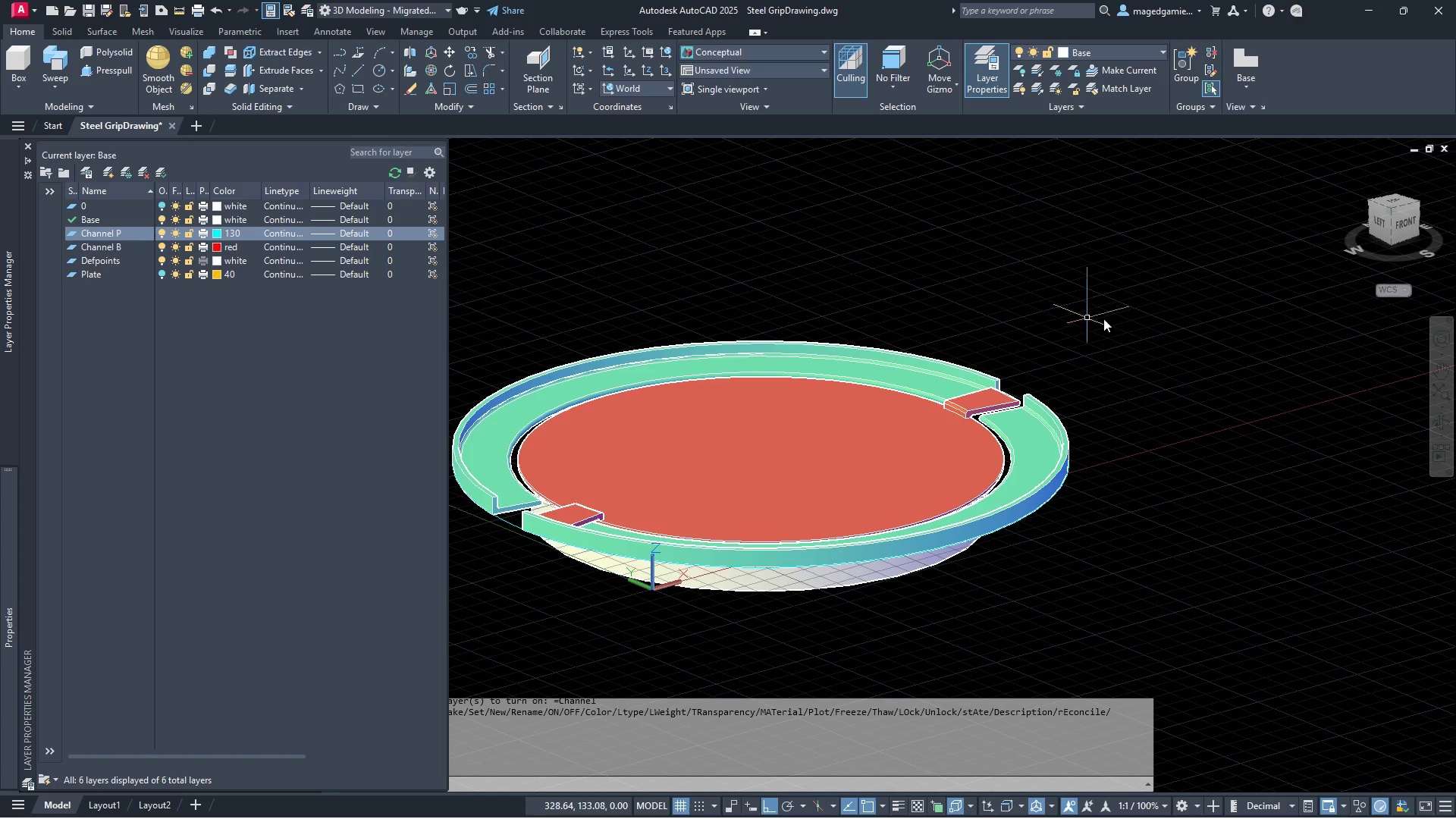 
wait(15.42)
 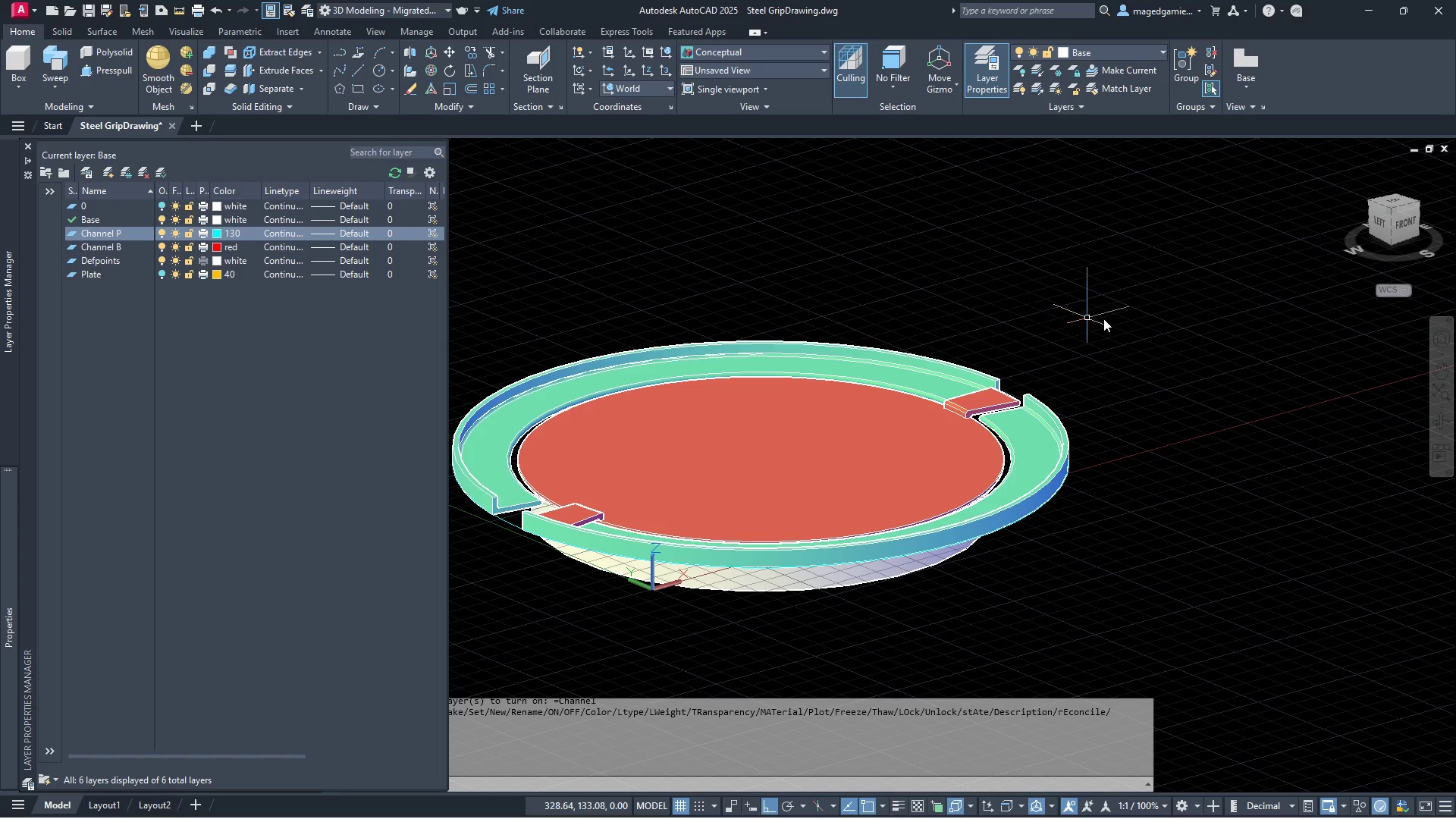 
left_click([801, 58])
 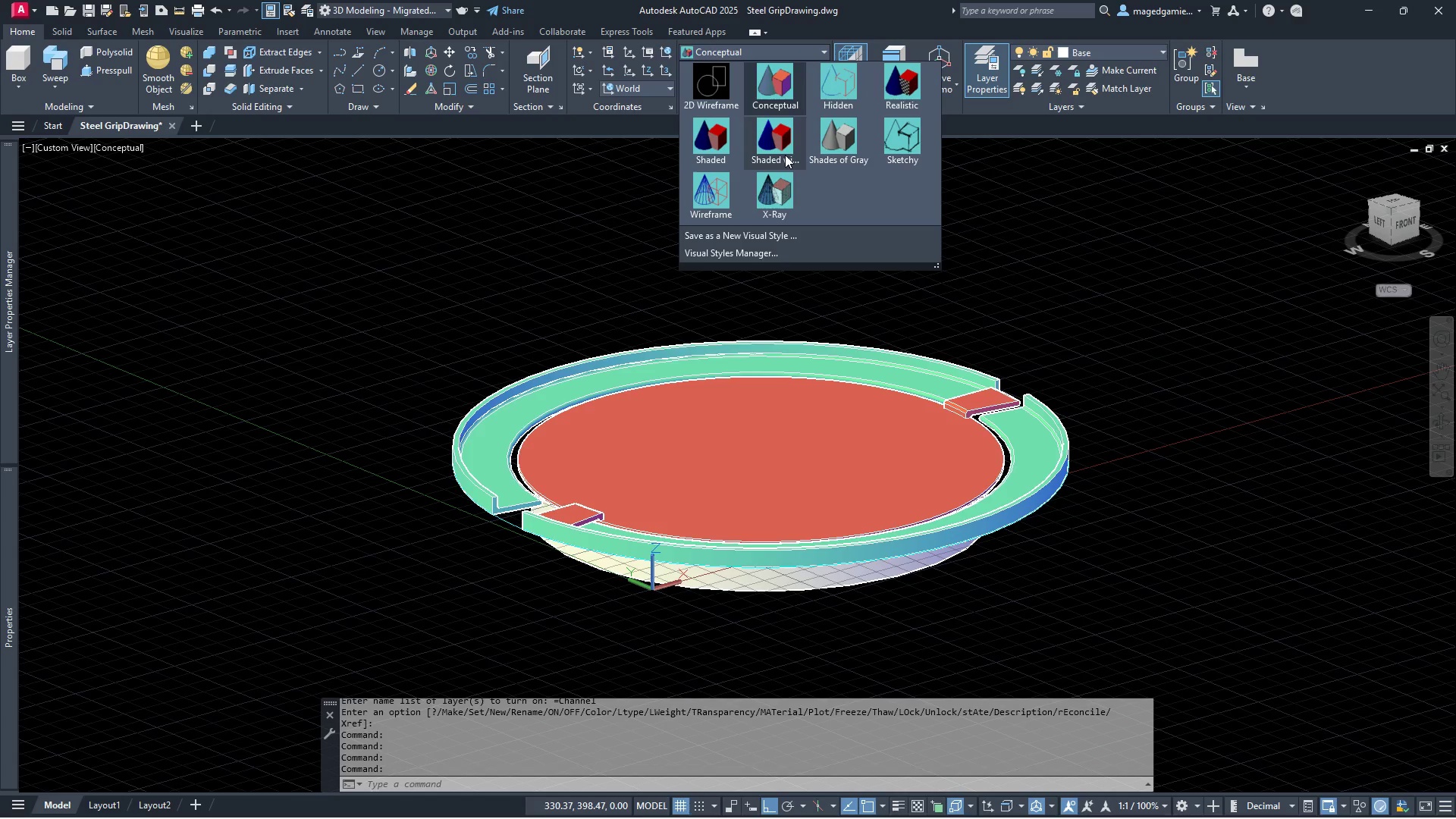 
left_click([771, 93])
 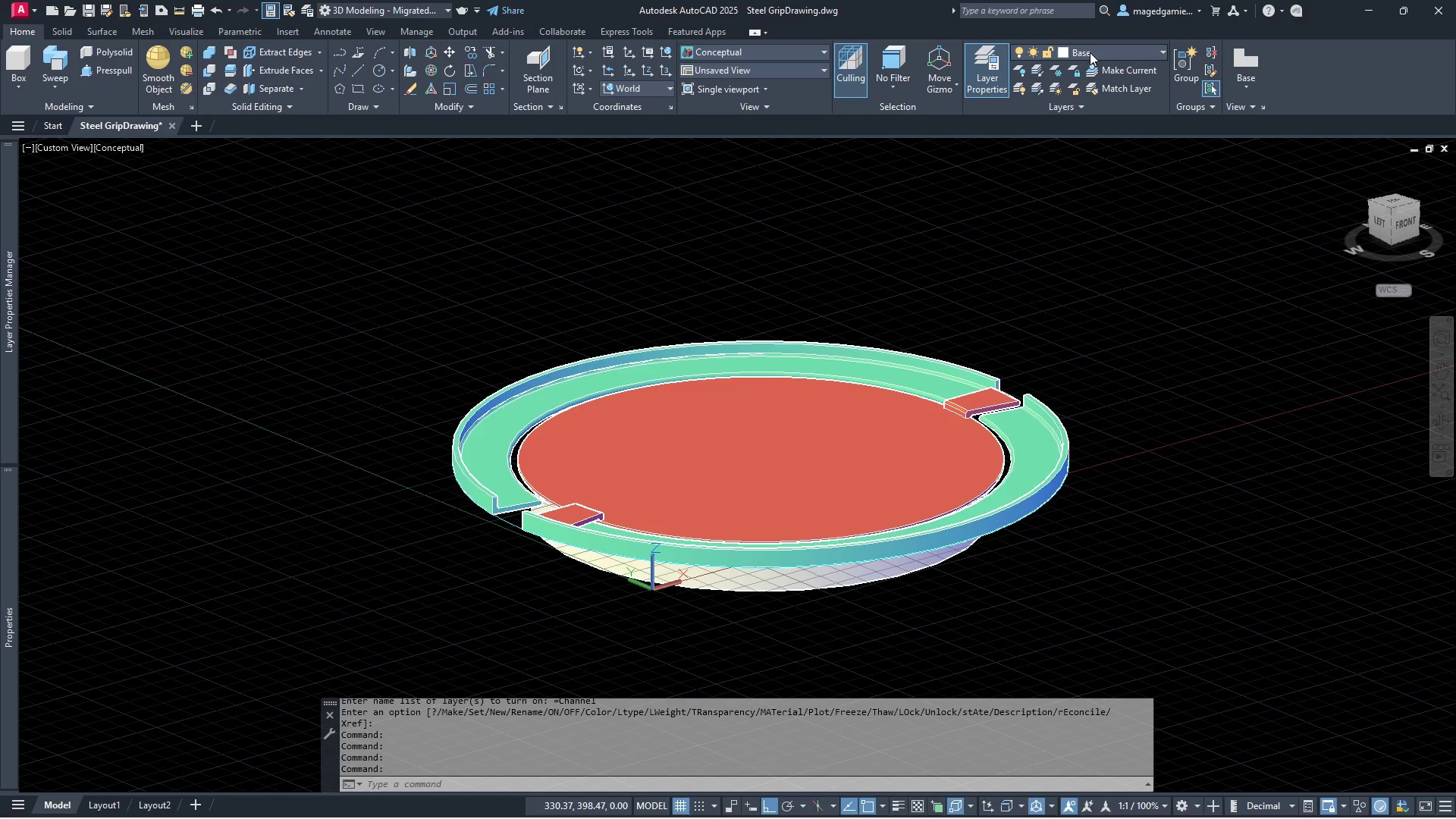 
left_click([1090, 52])
 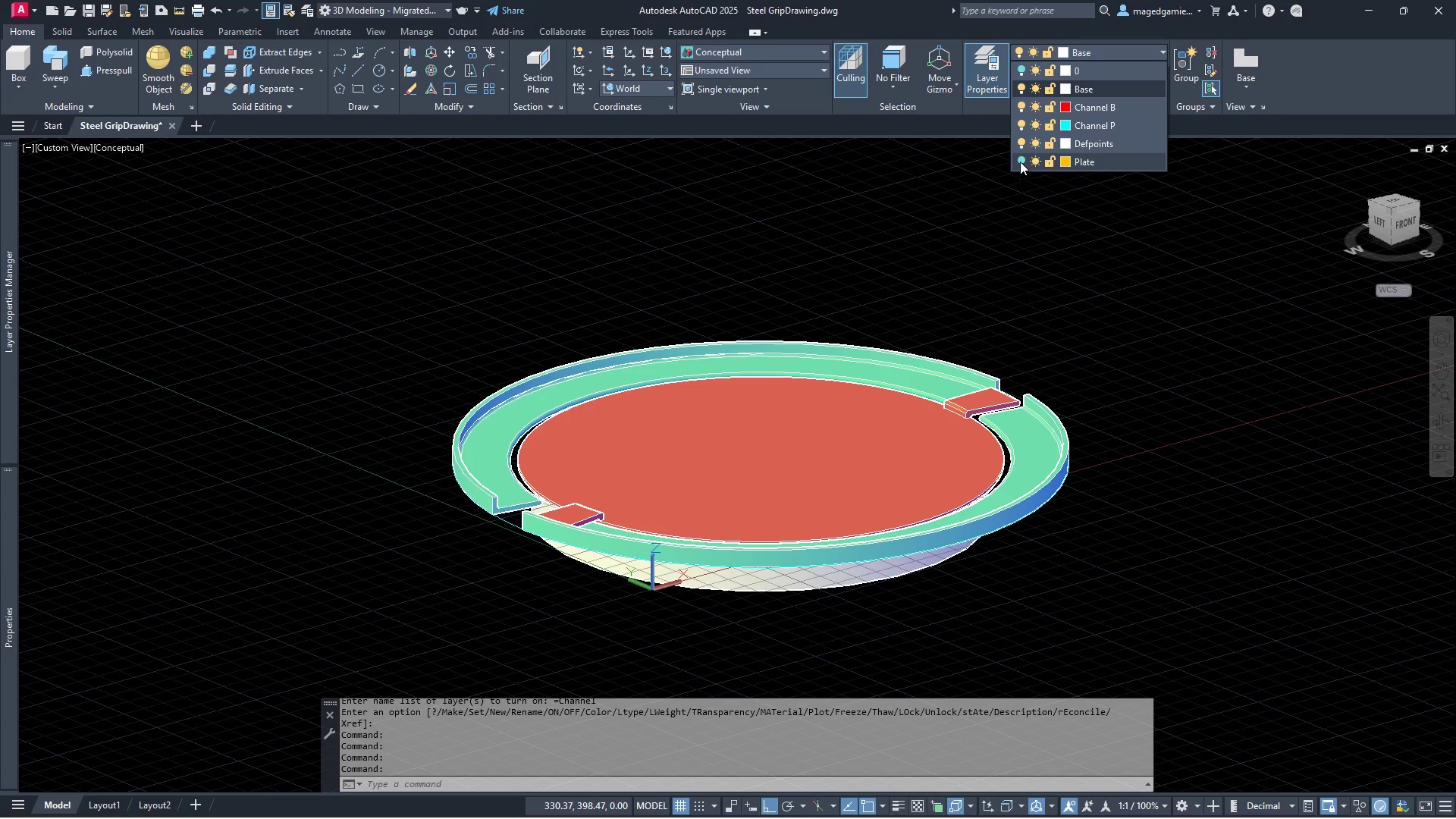 
left_click([1020, 162])
 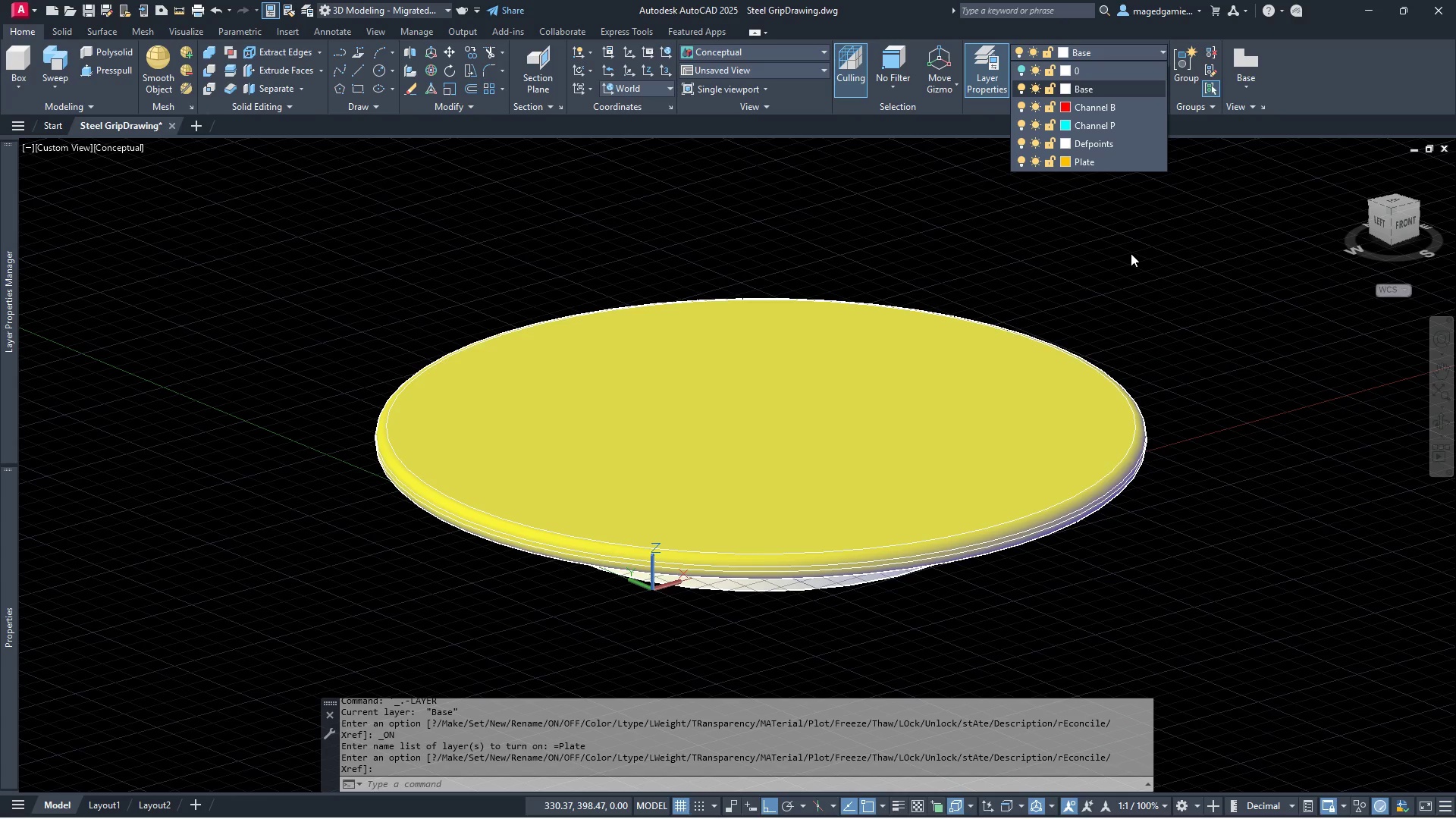 
wait(8.55)
 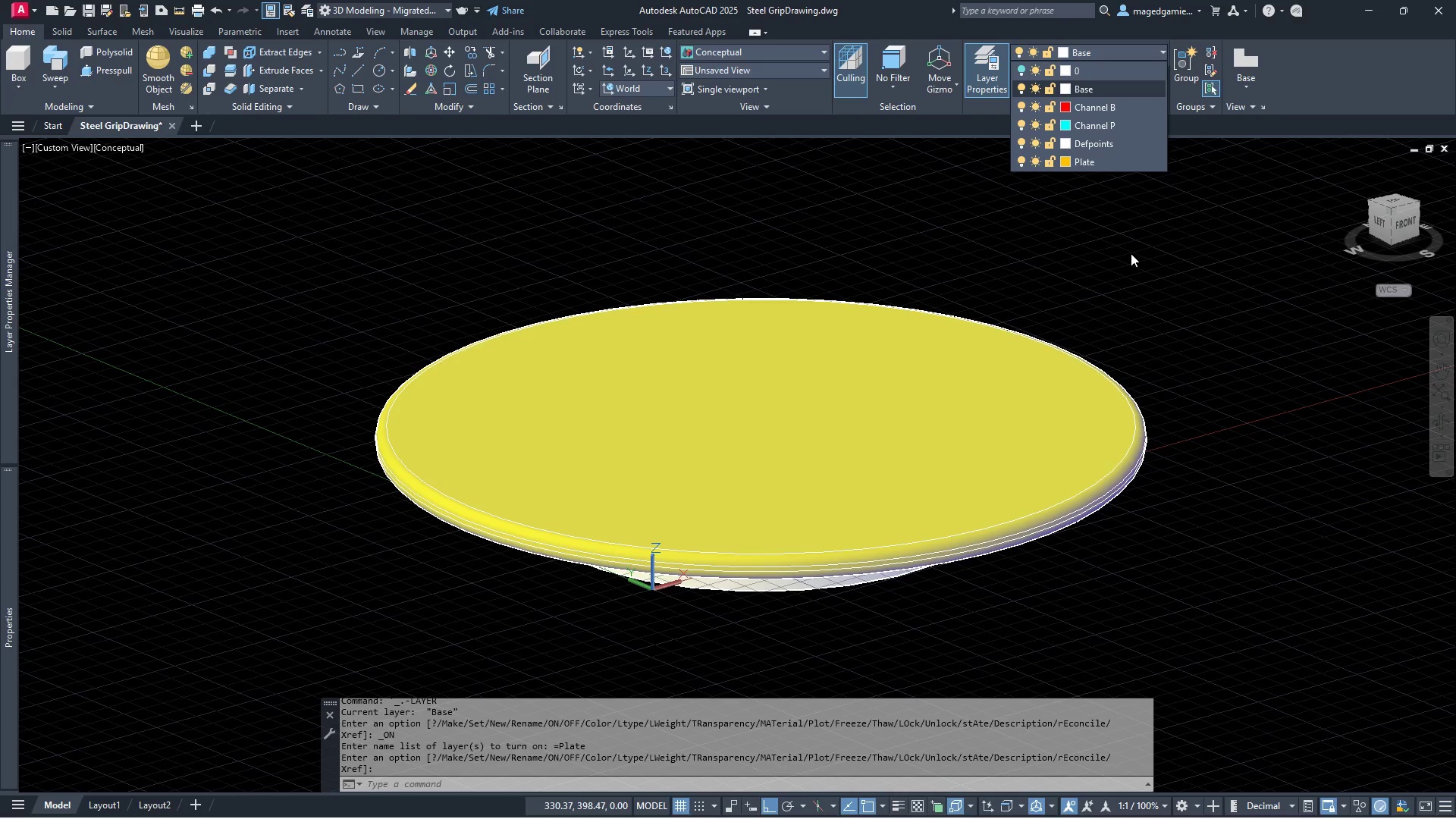 
key(Escape)
 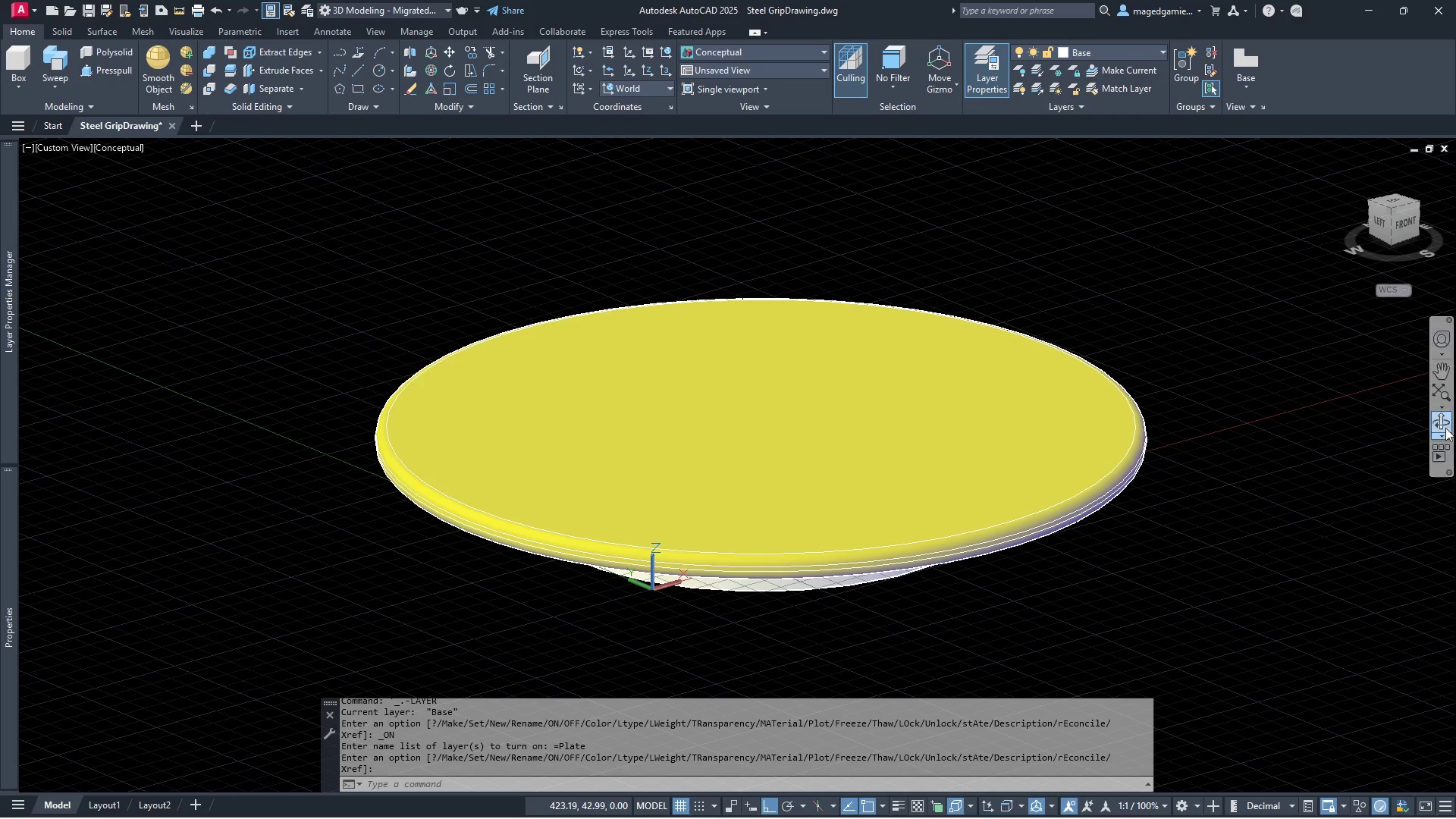 
left_click([1439, 419])
 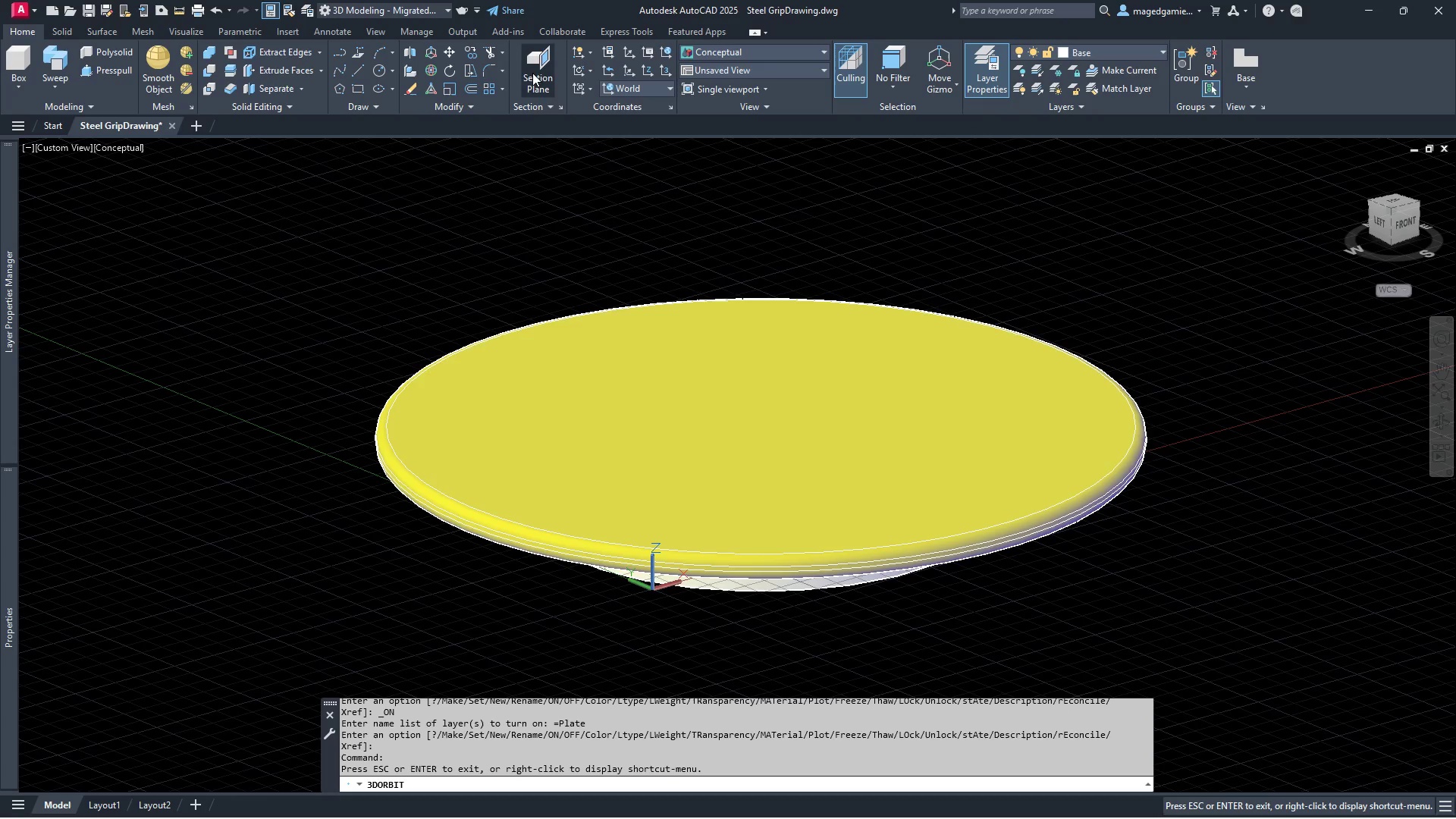 
left_click([542, 58])
 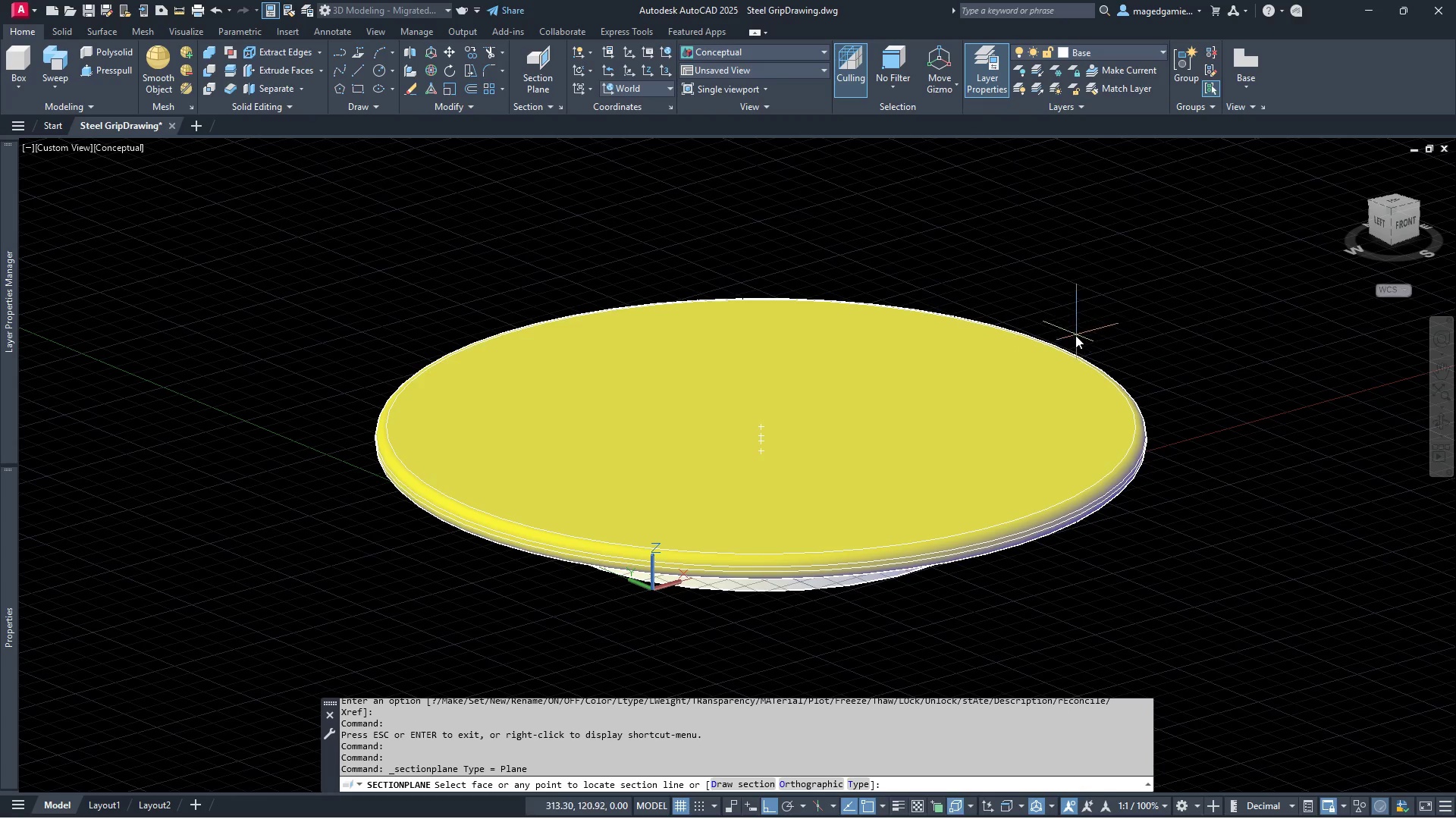 
left_click([1060, 340])
 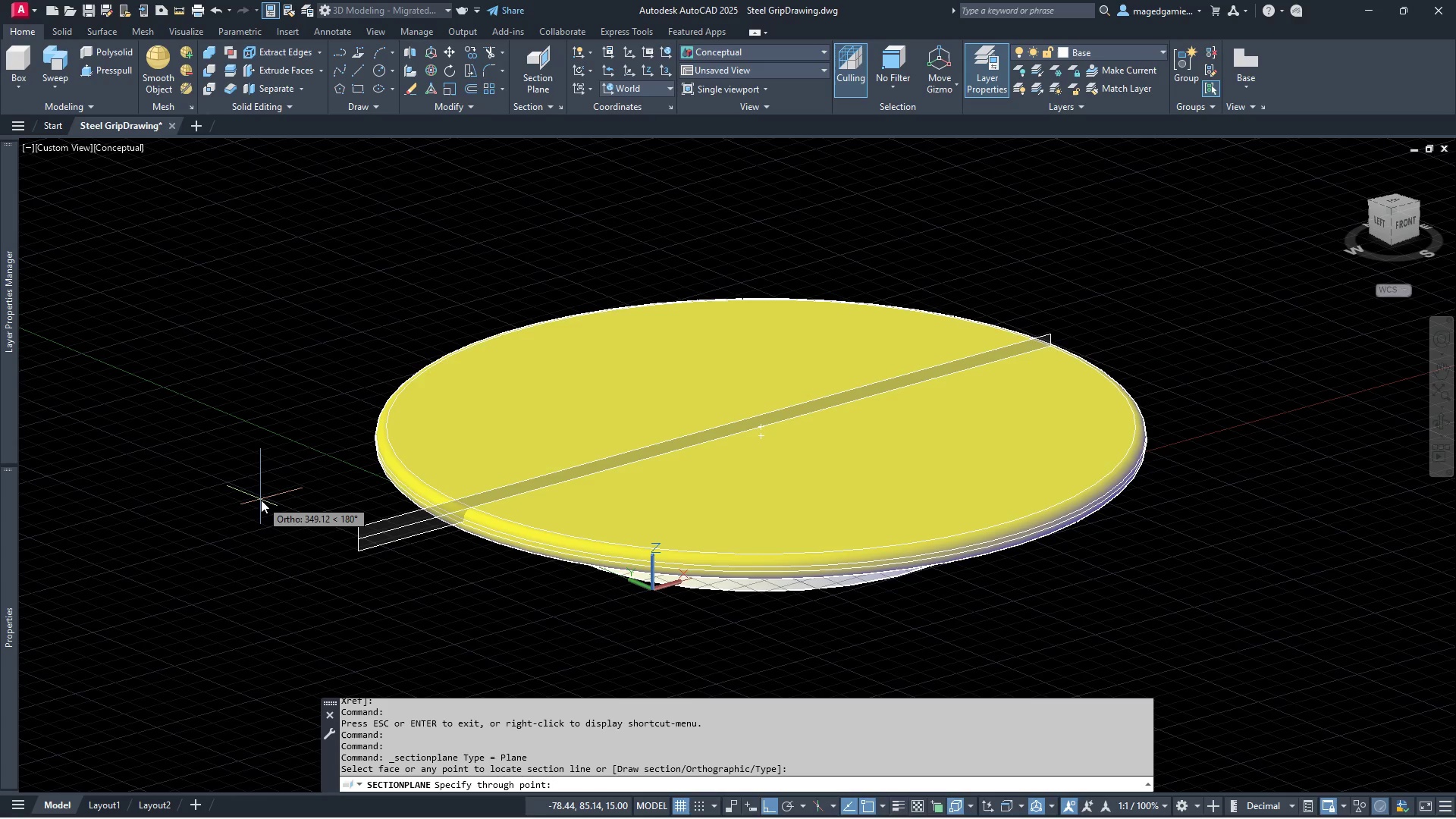 
left_click([261, 500])
 